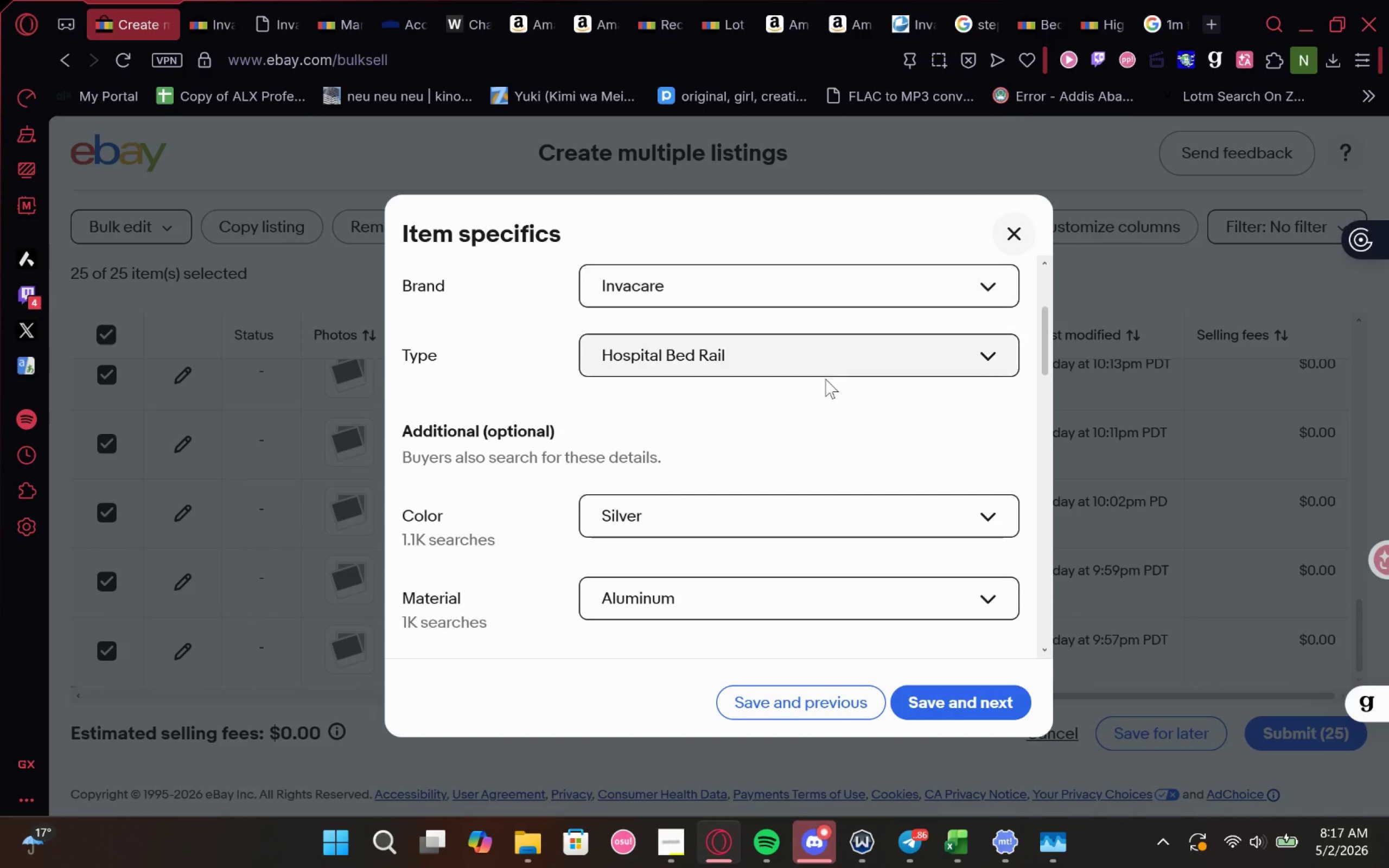 
left_click([820, 513])
 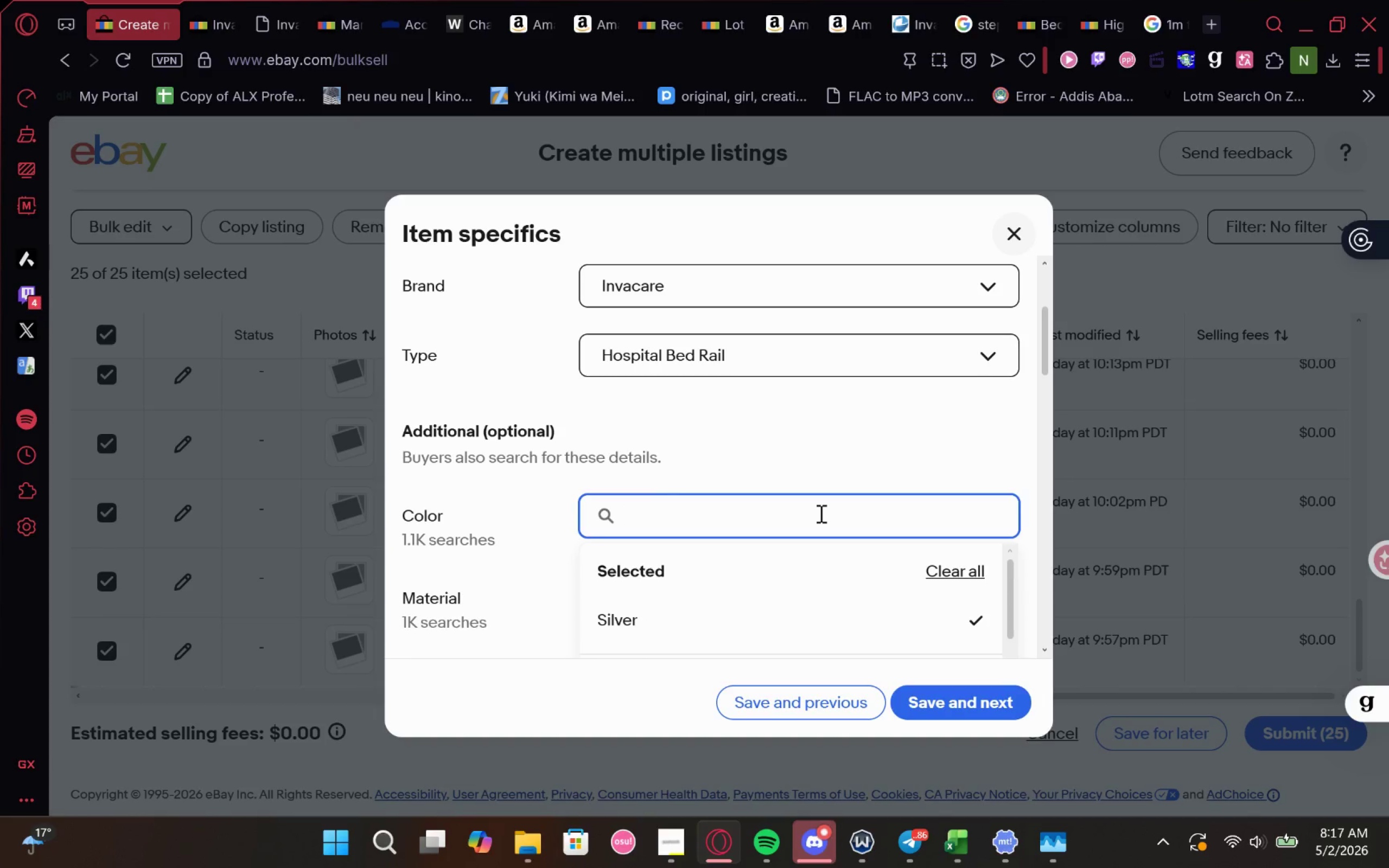 
type(bro)
 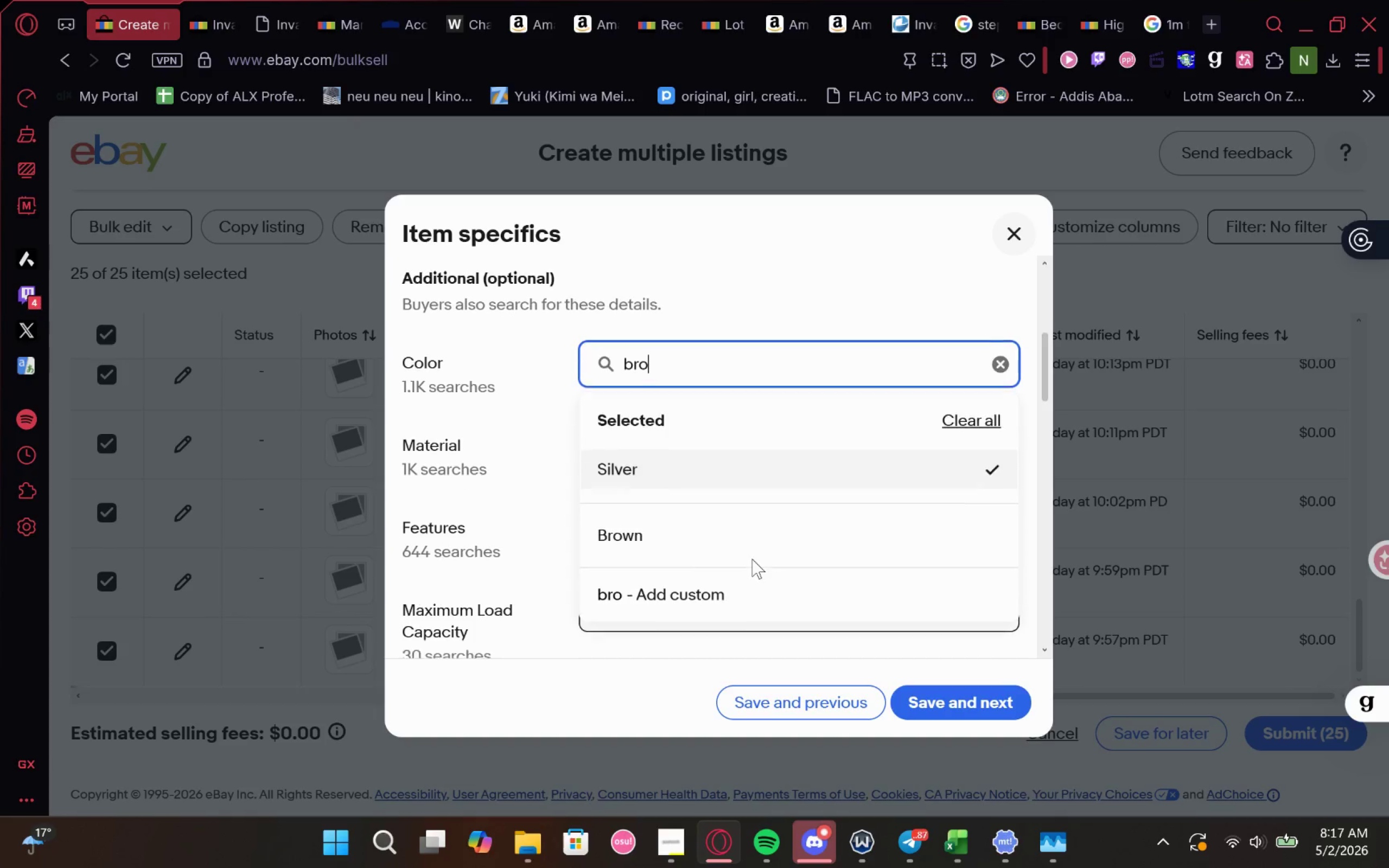 
left_click([743, 512])
 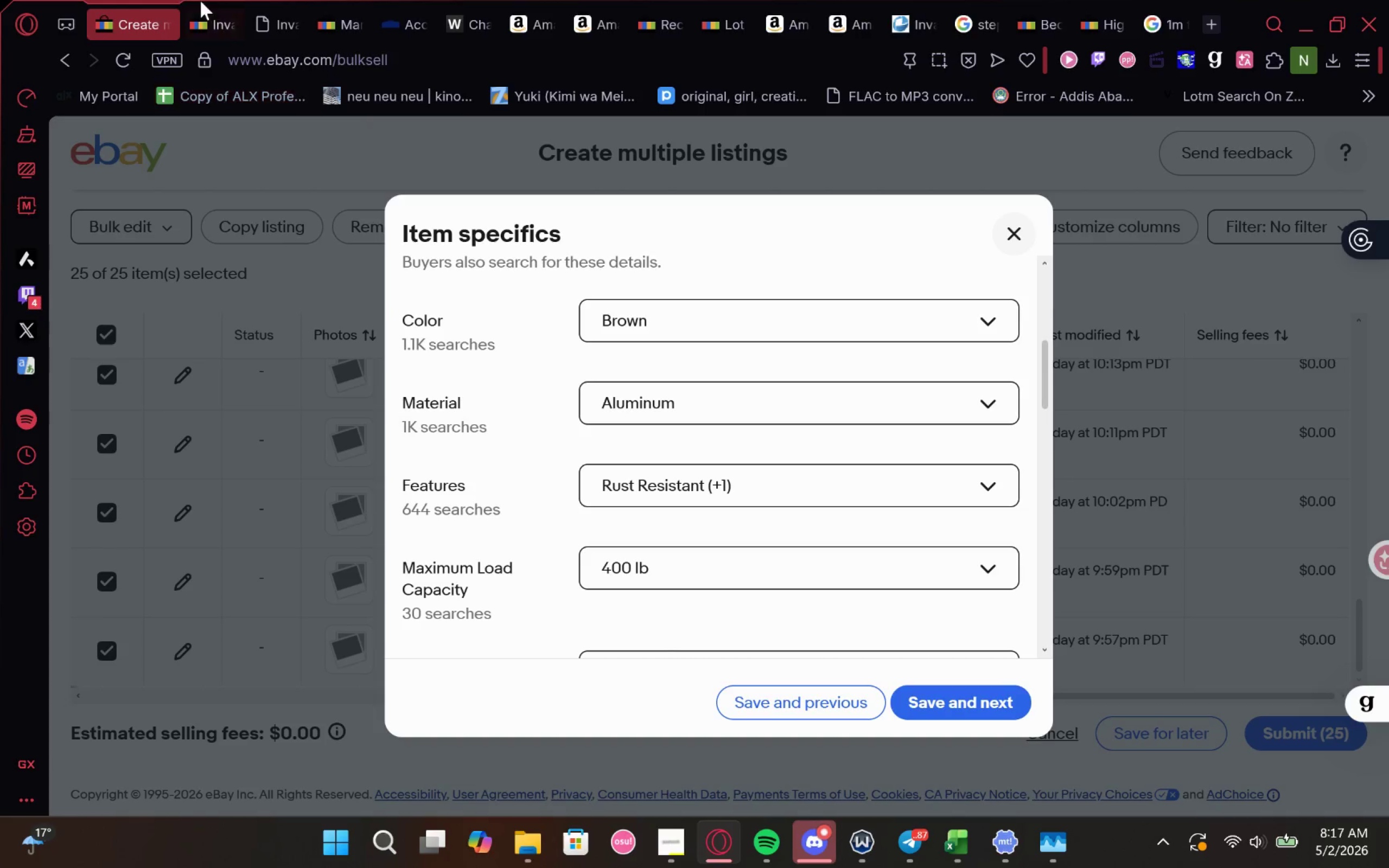 
left_click([199, 8])
 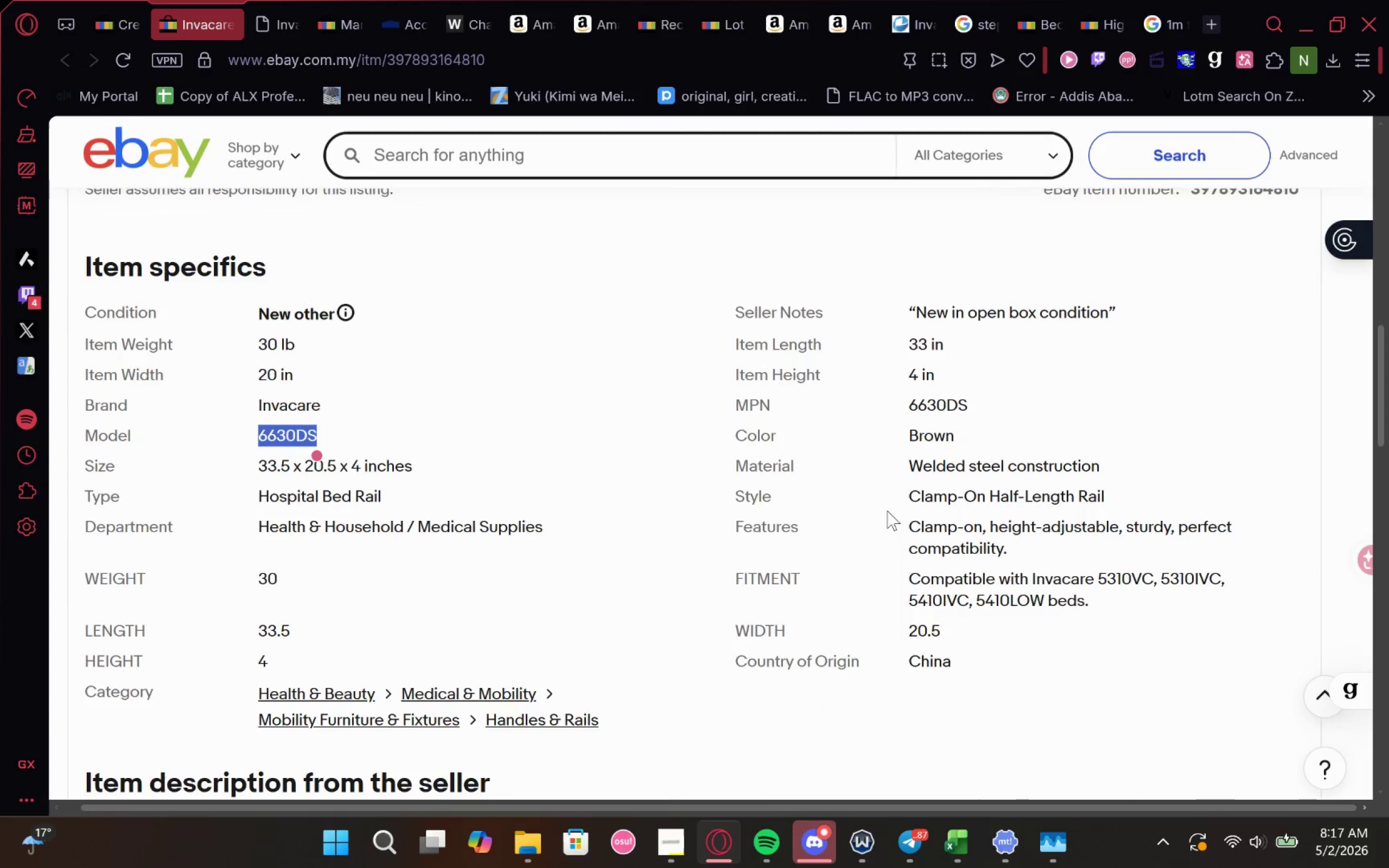 
left_click([816, 492])
 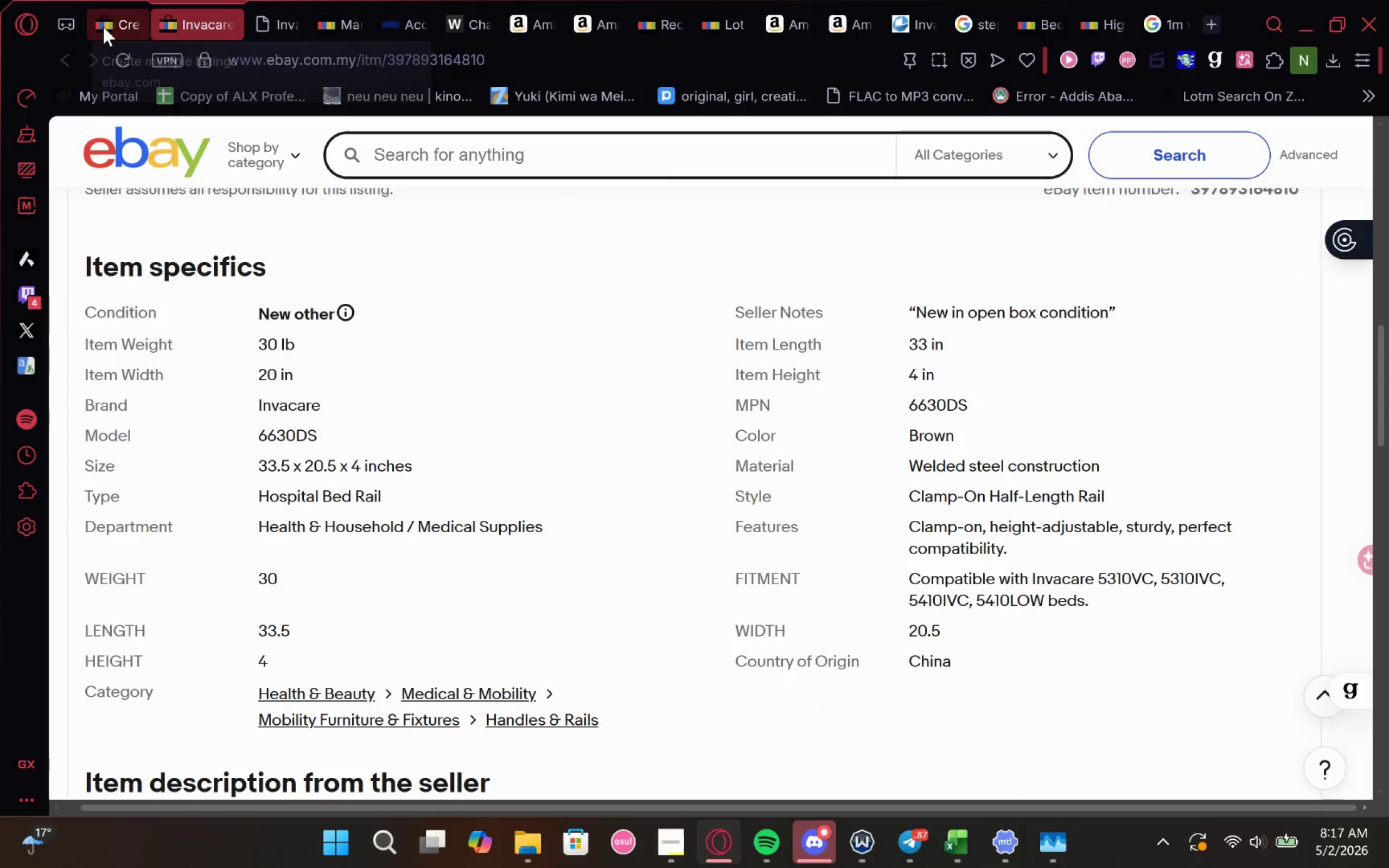 
left_click([101, 16])
 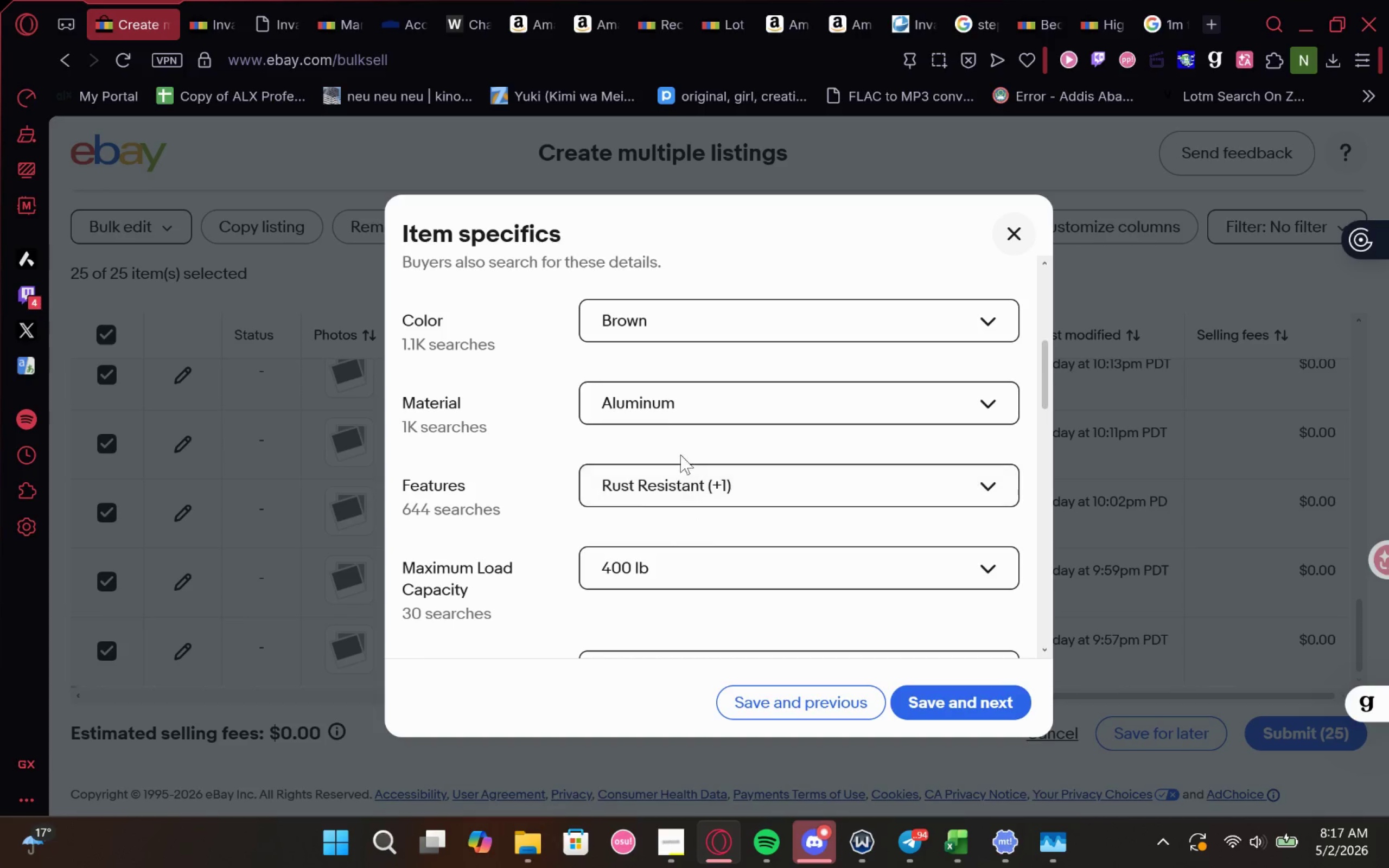 
left_click([704, 401])
 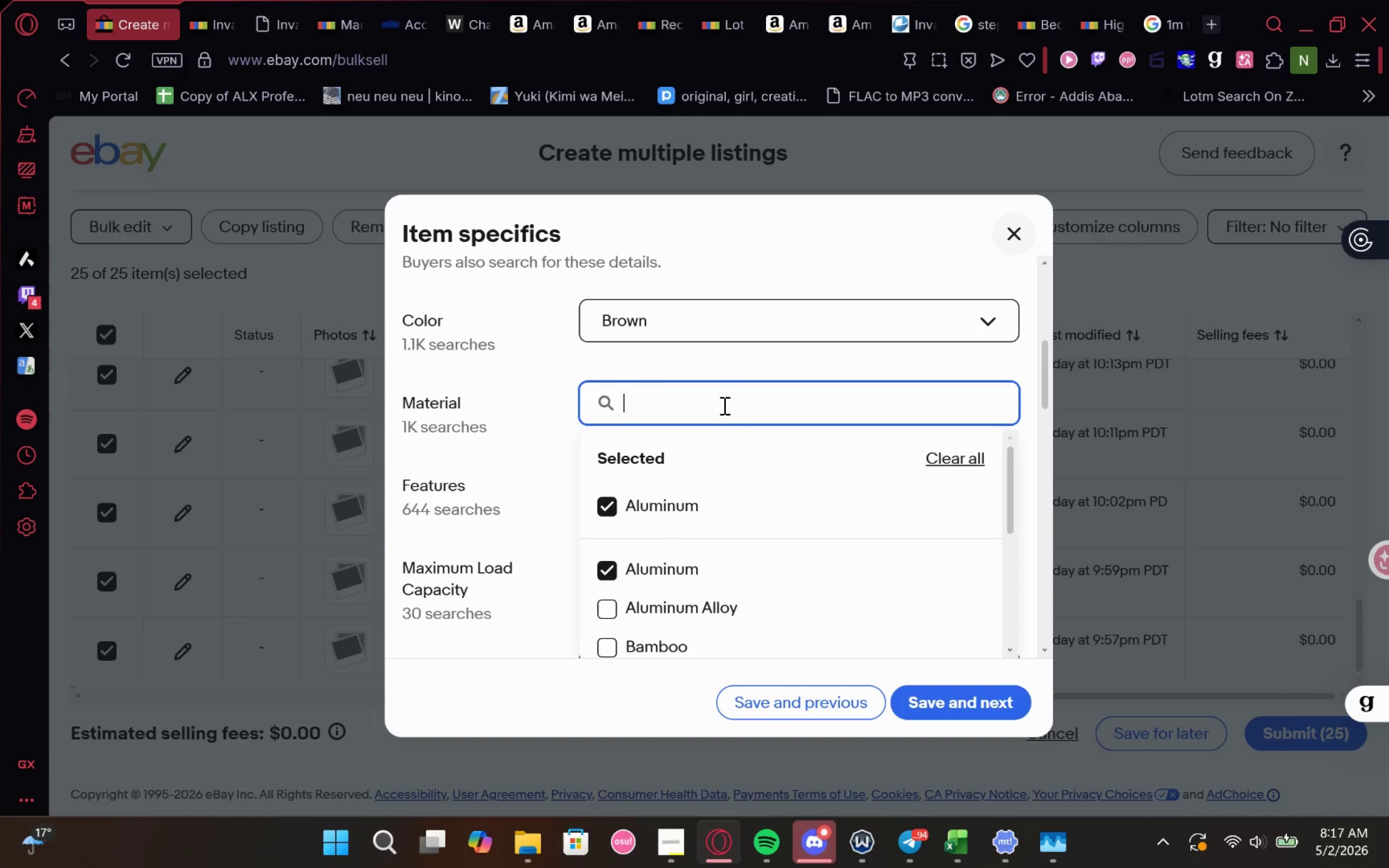 
type(Steel)
 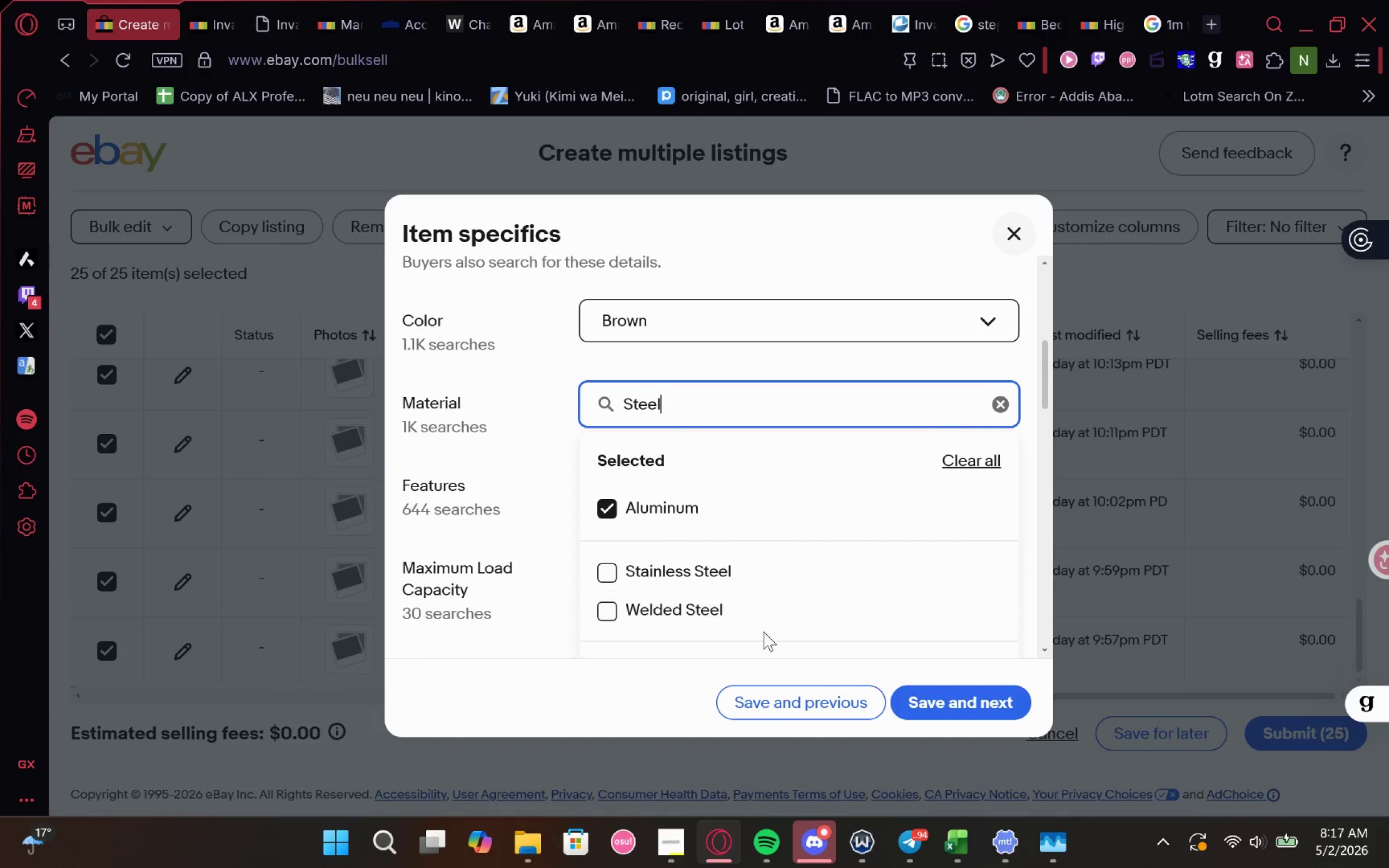 
left_click([774, 609])
 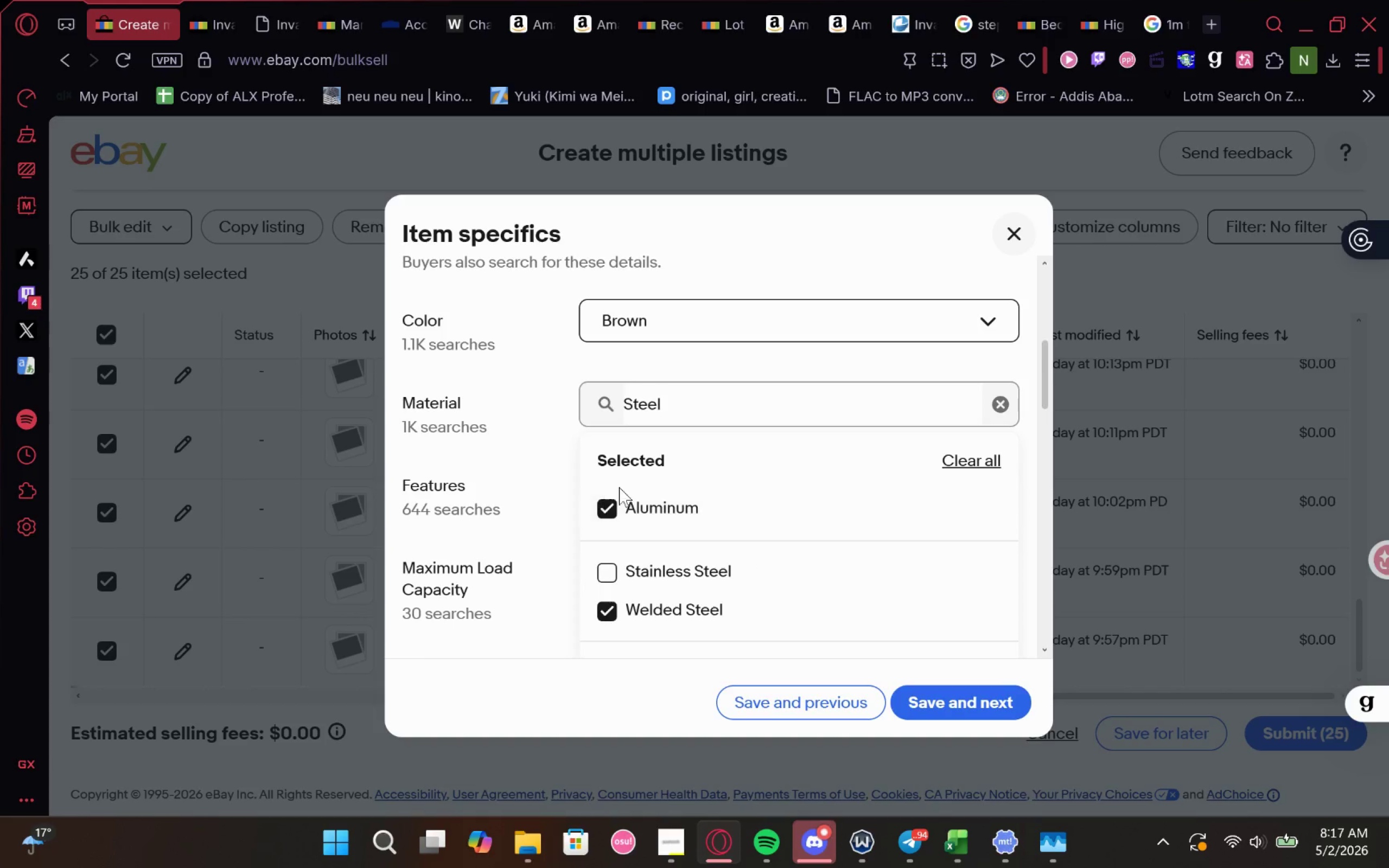 
left_click([625, 508])
 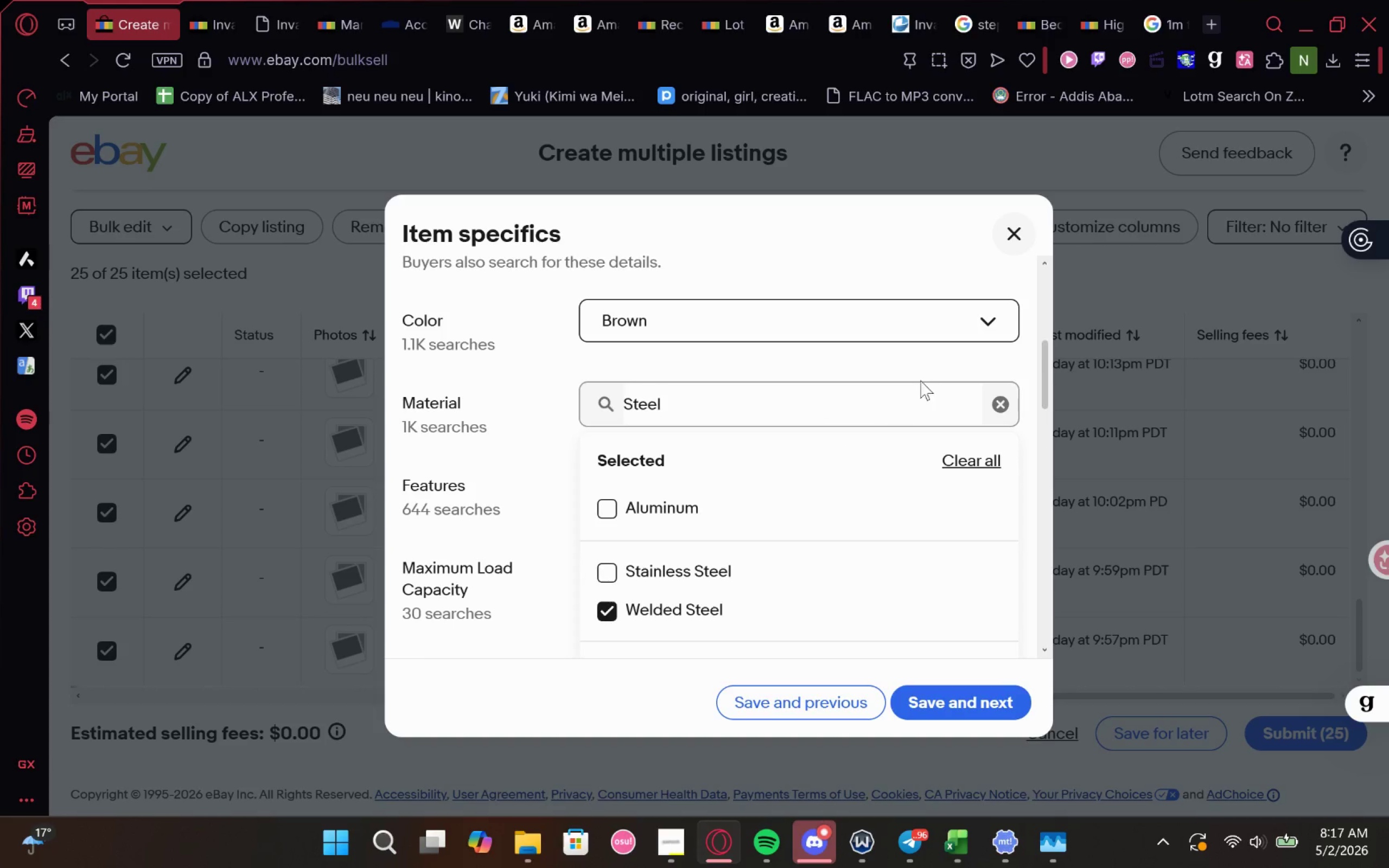 
left_click([932, 355])
 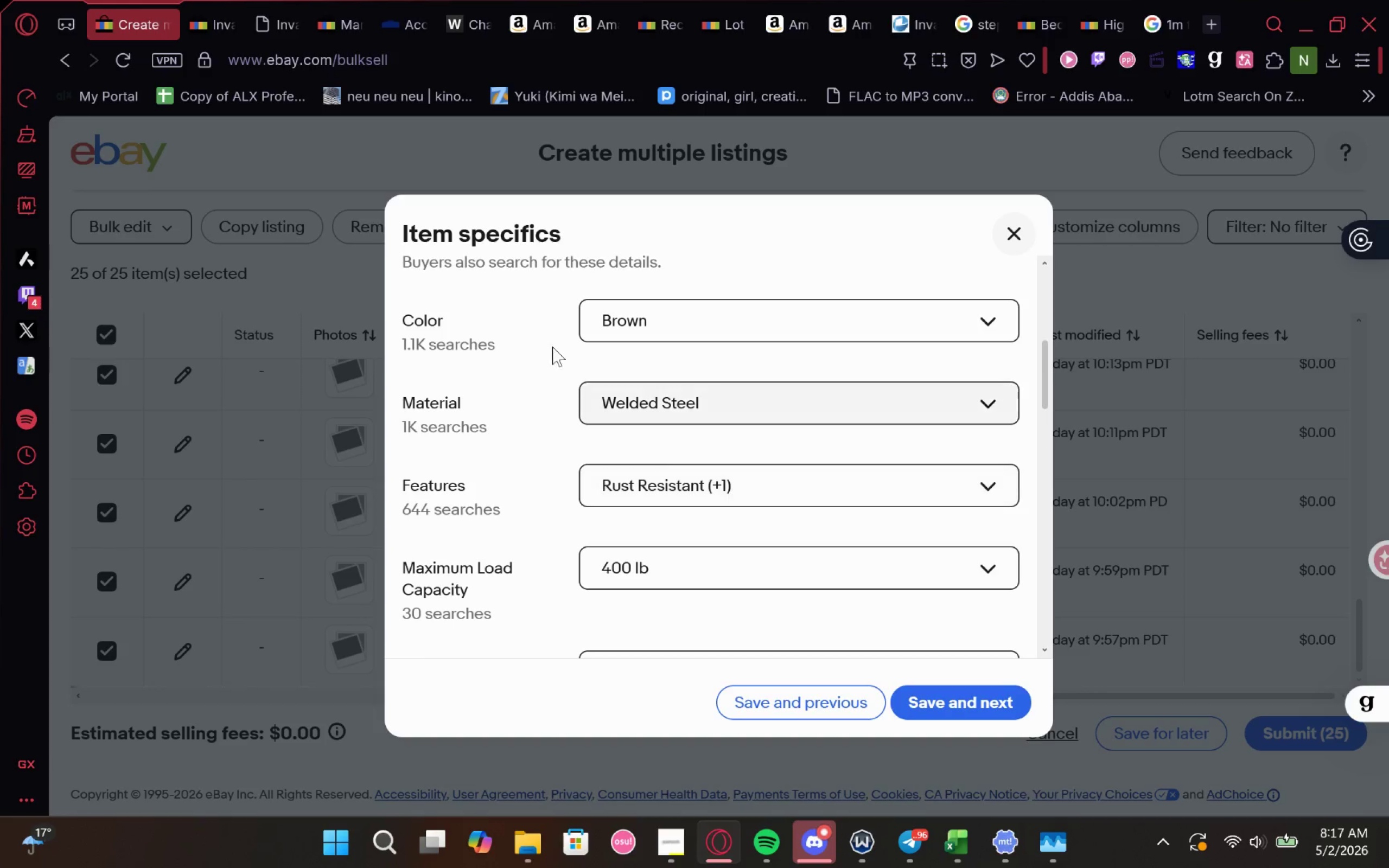 
left_click([205, 2])
 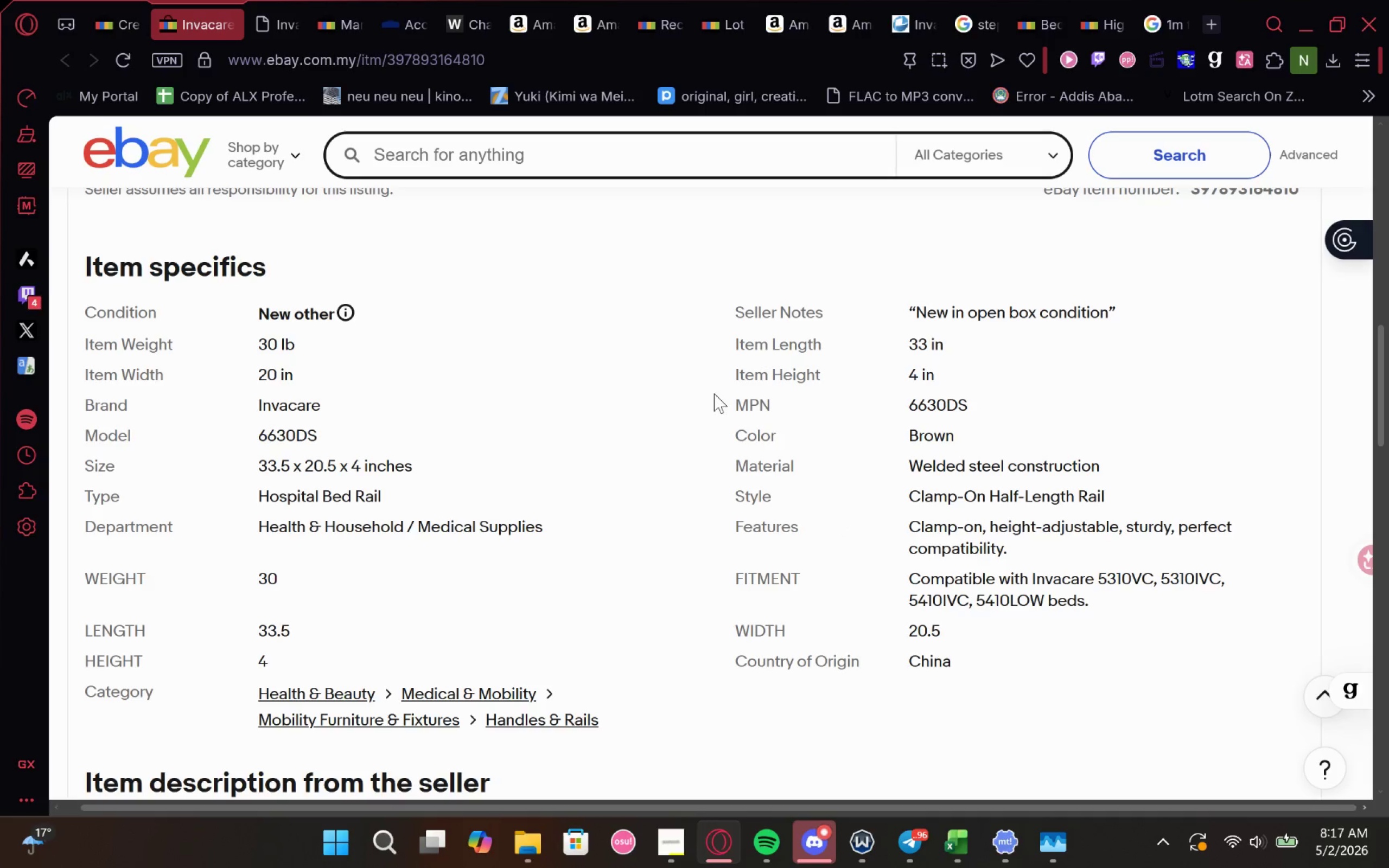 
mouse_move([112, 0])
 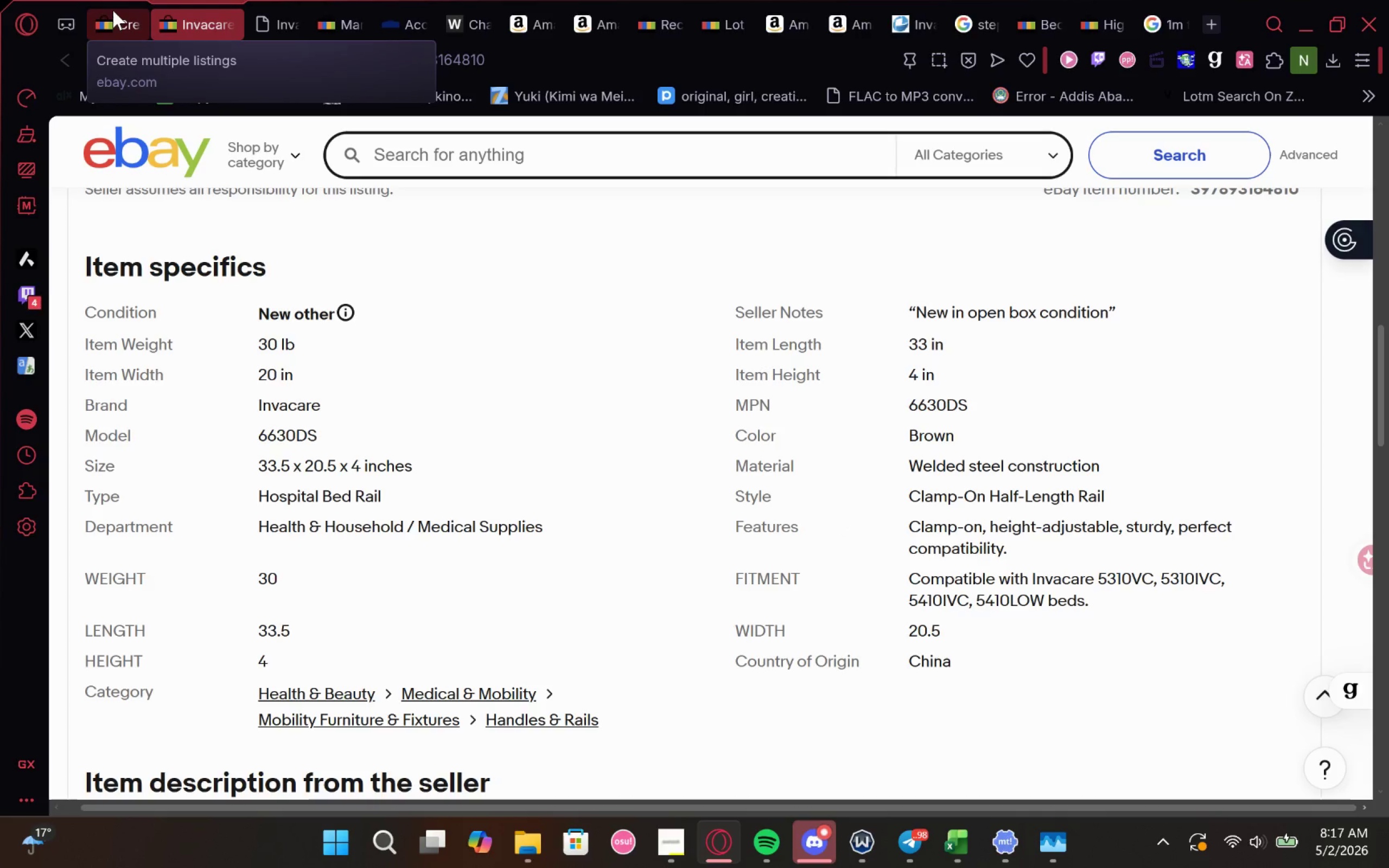 
left_click([113, 10])
 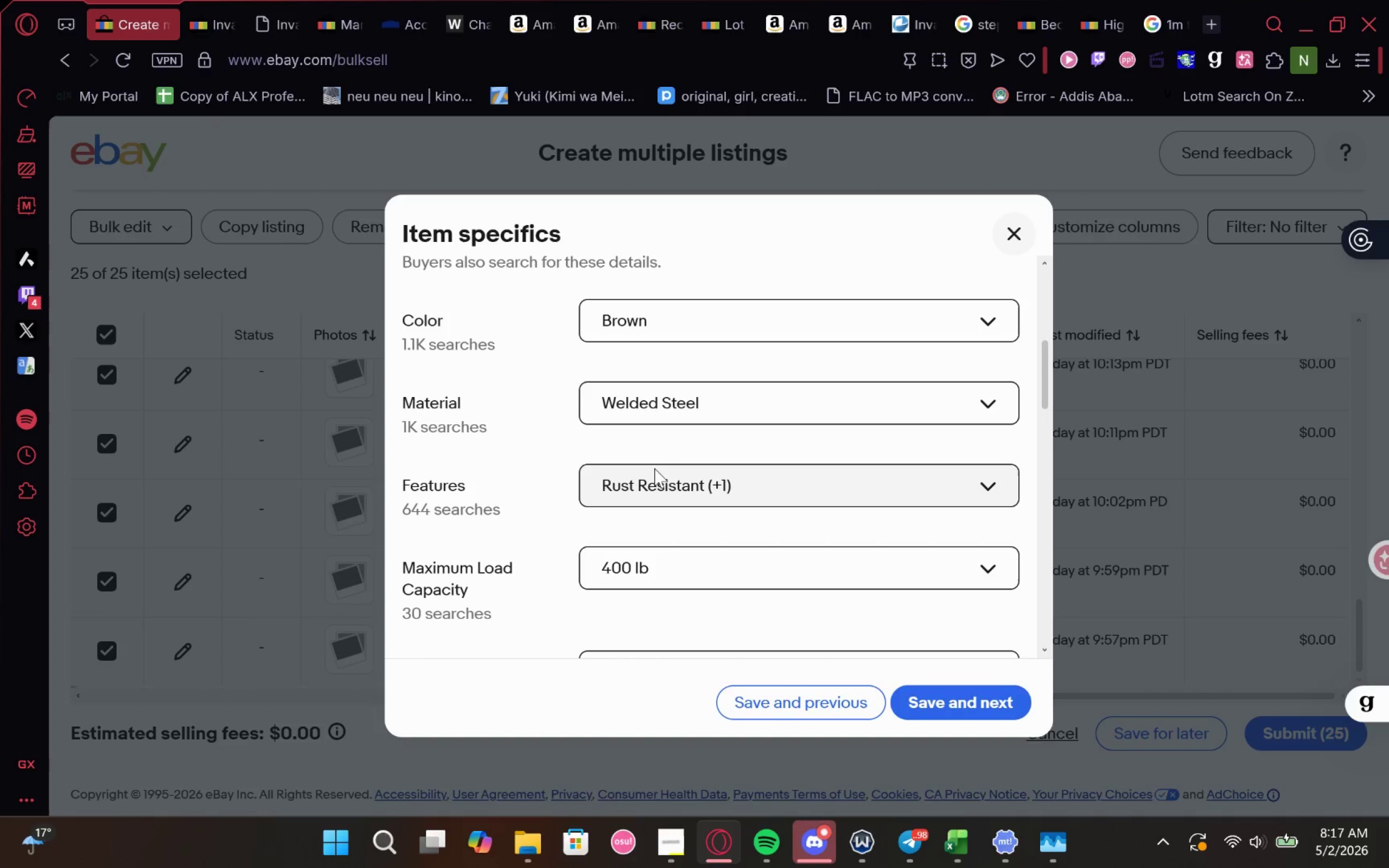 
left_click([658, 468])
 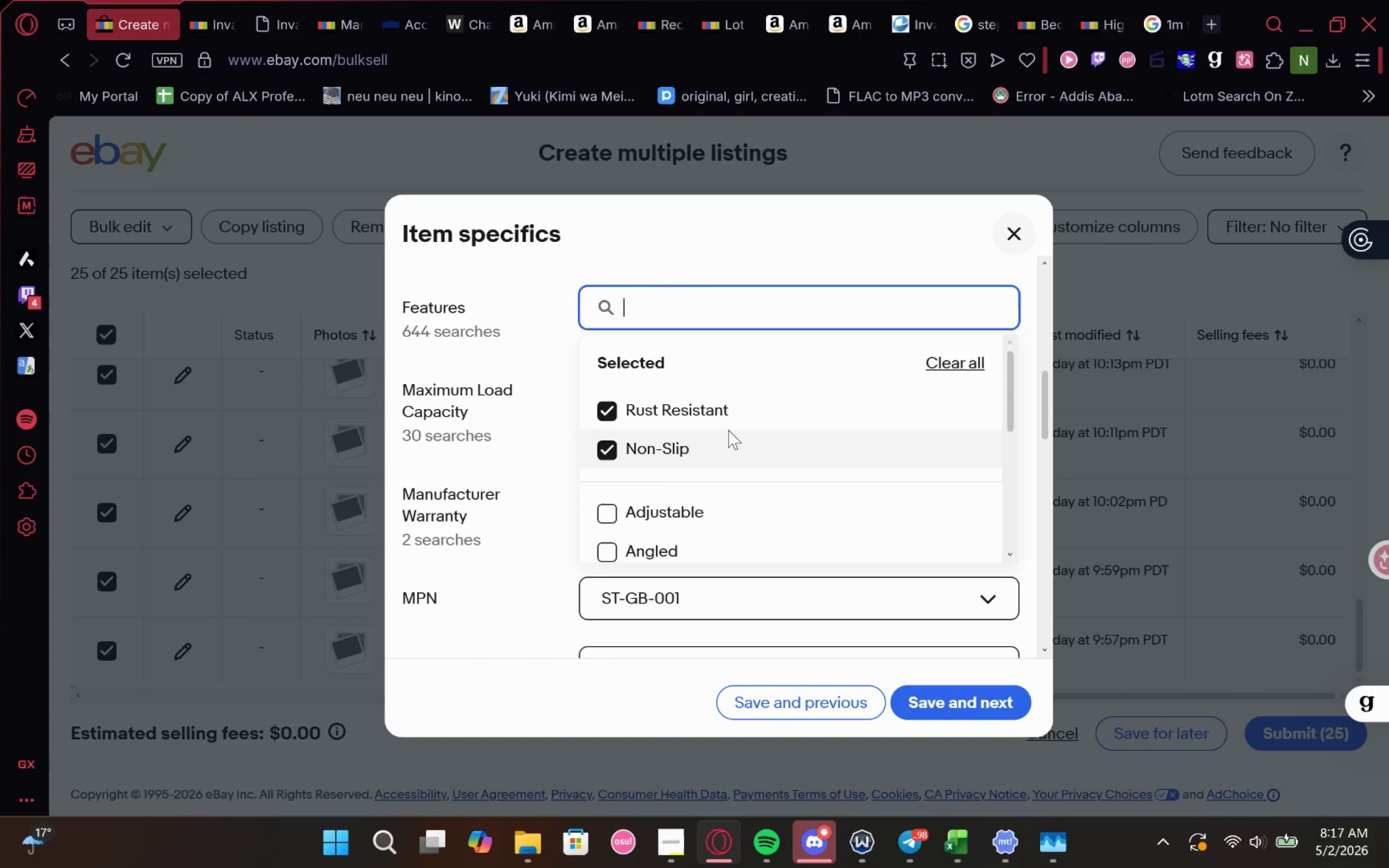 
left_click([715, 441])
 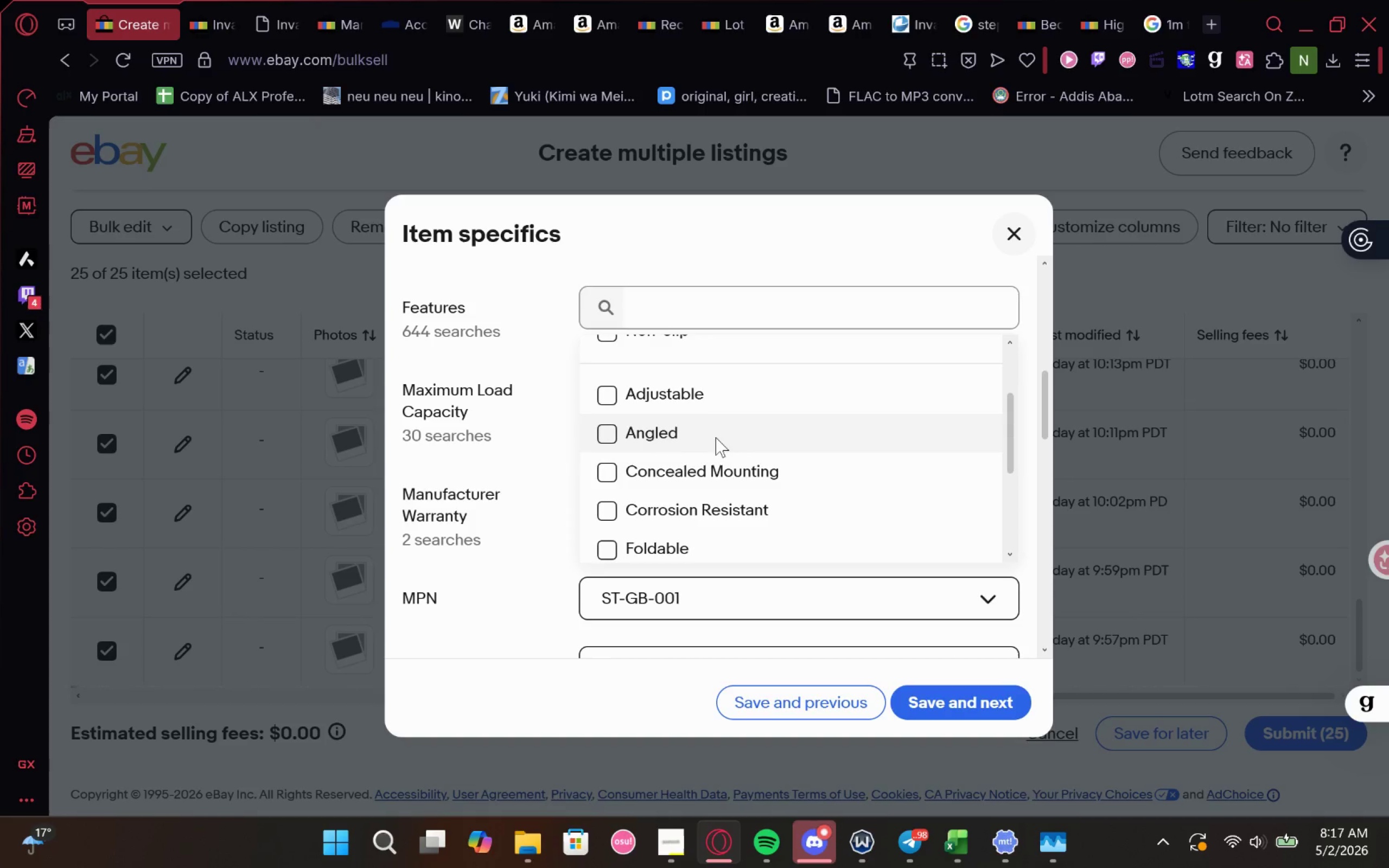 
left_click([729, 399])
 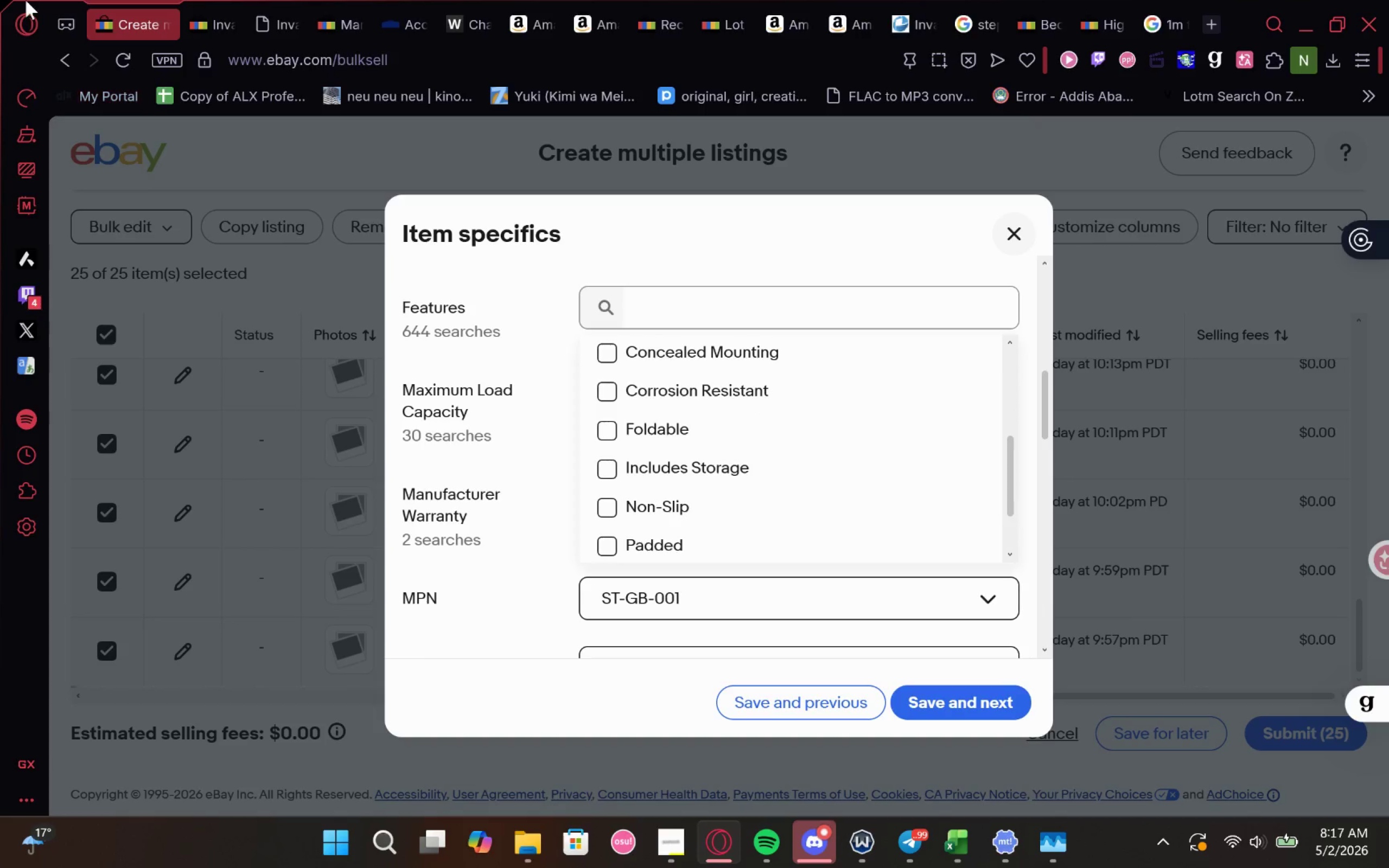 
left_click([202, 2])
 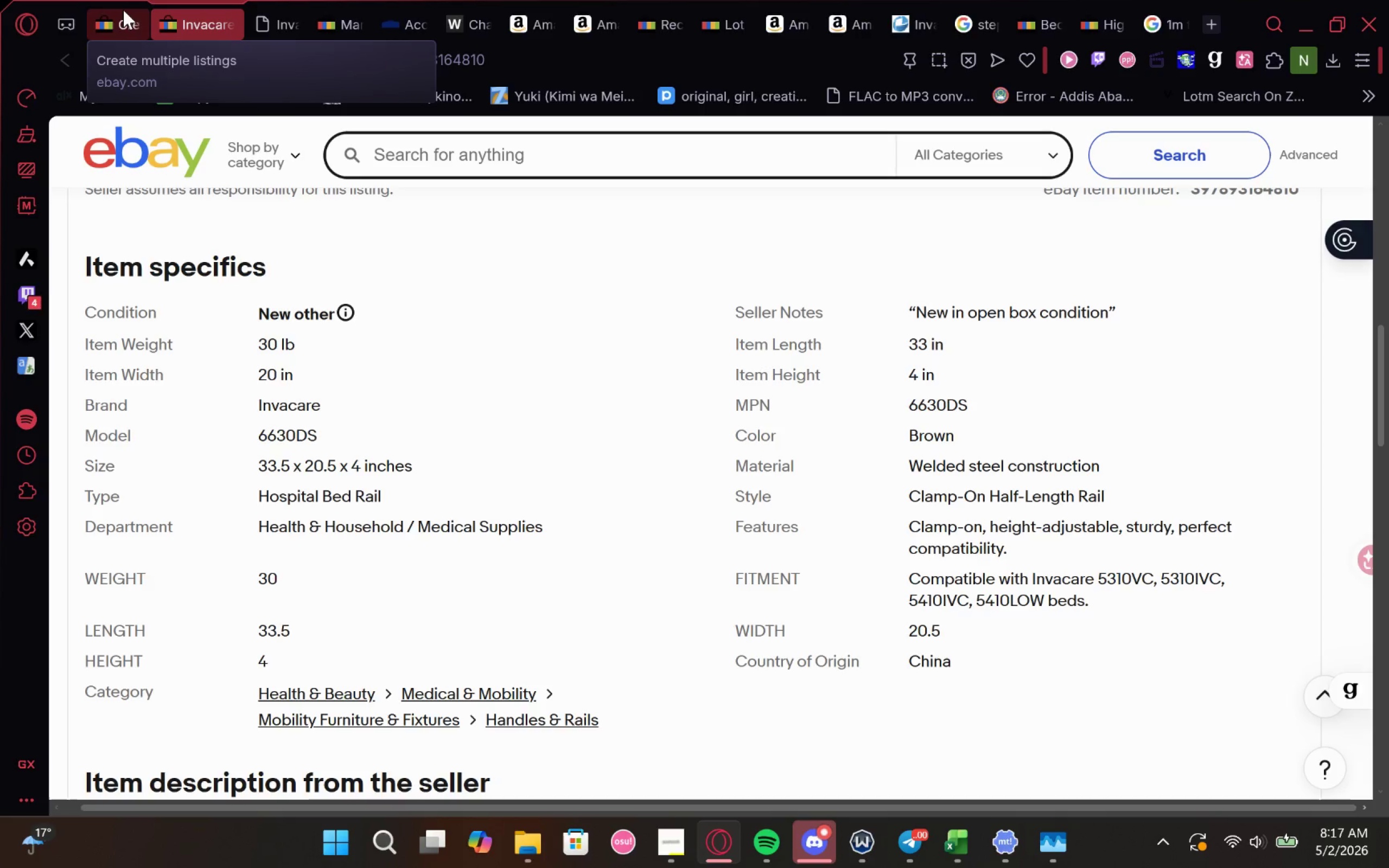 
left_click([123, 10])
 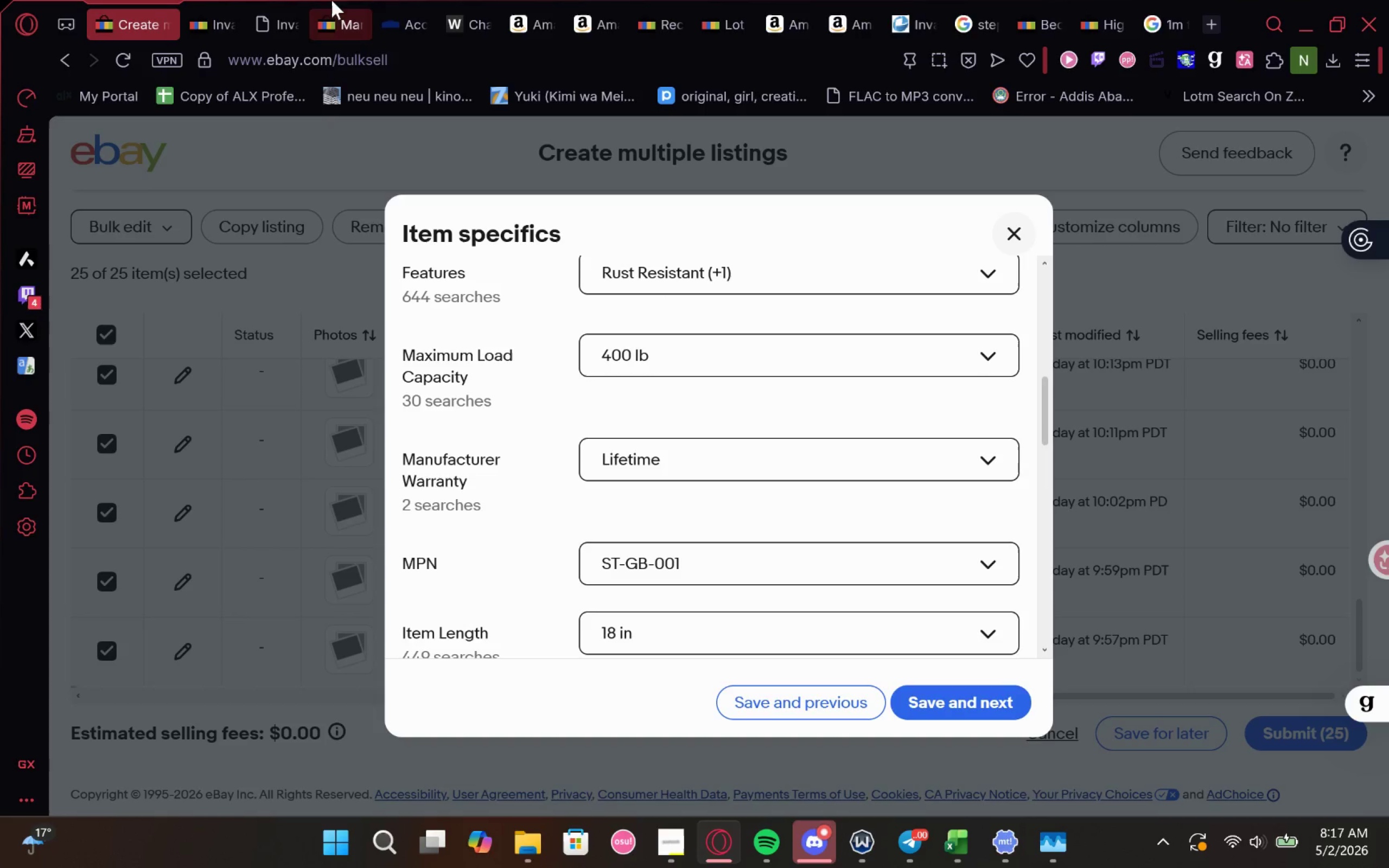 
left_click([207, 9])
 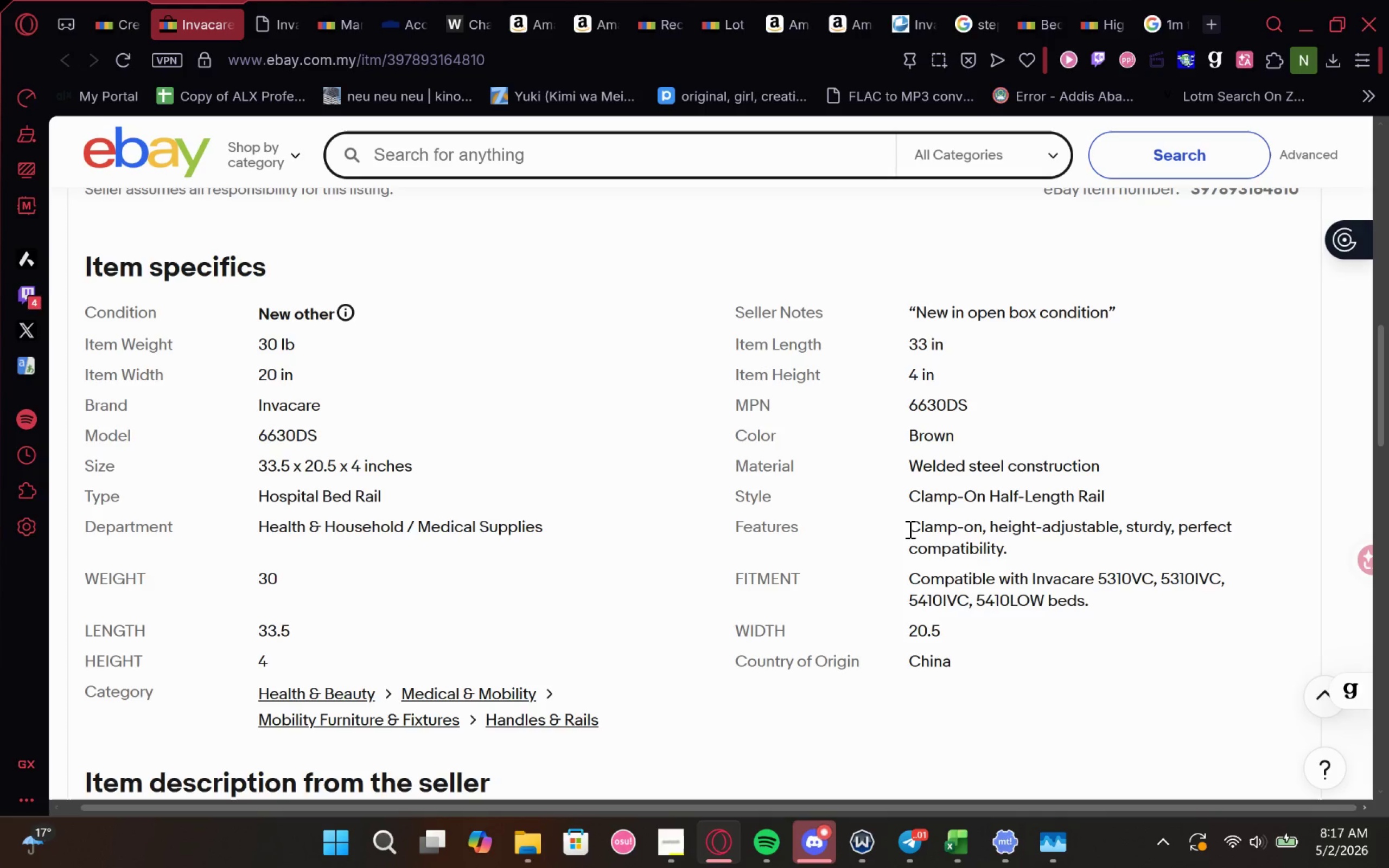 
double_click([934, 518])
 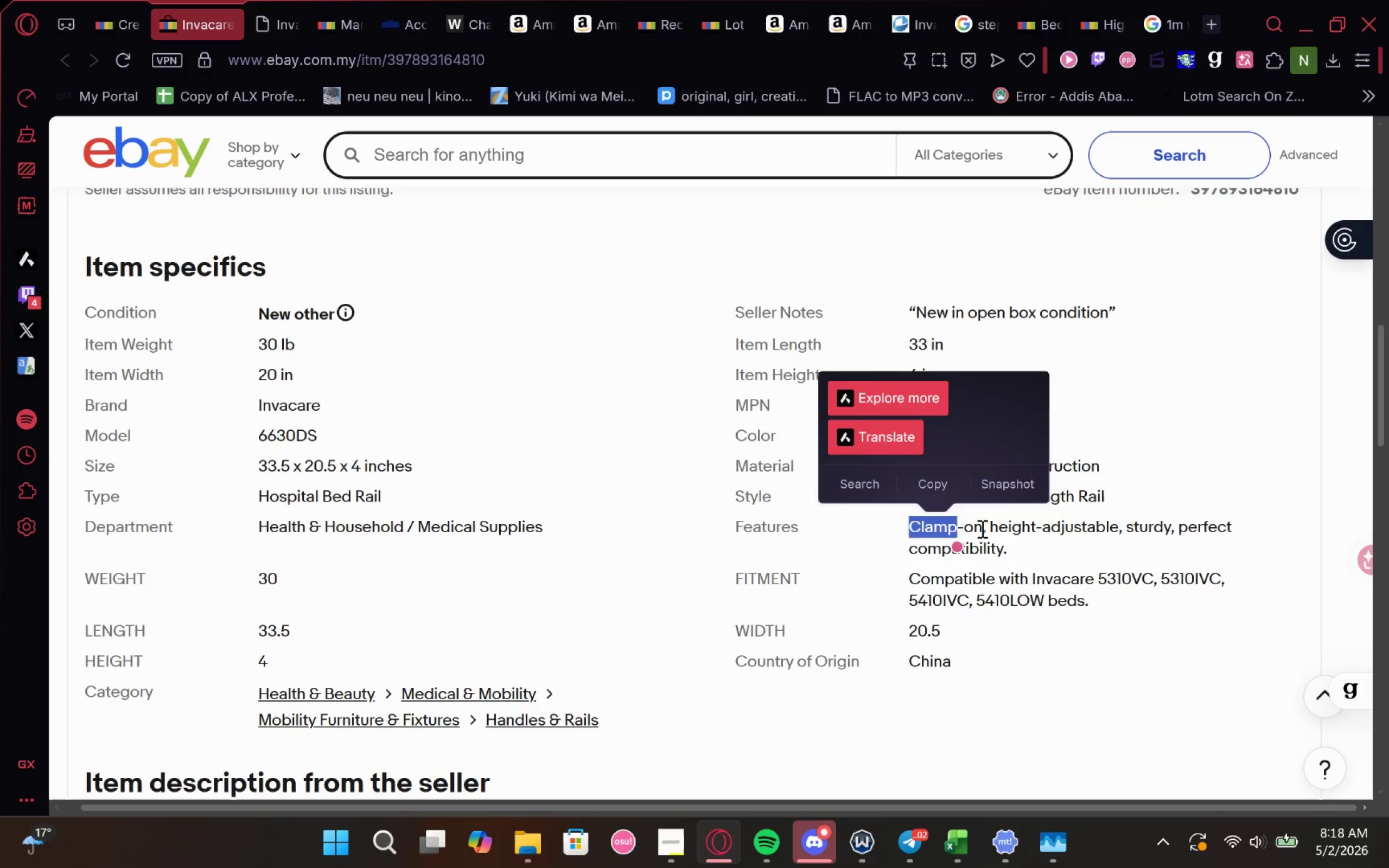 
left_click_drag(start_coordinate=[981, 528], to_coordinate=[911, 533])
 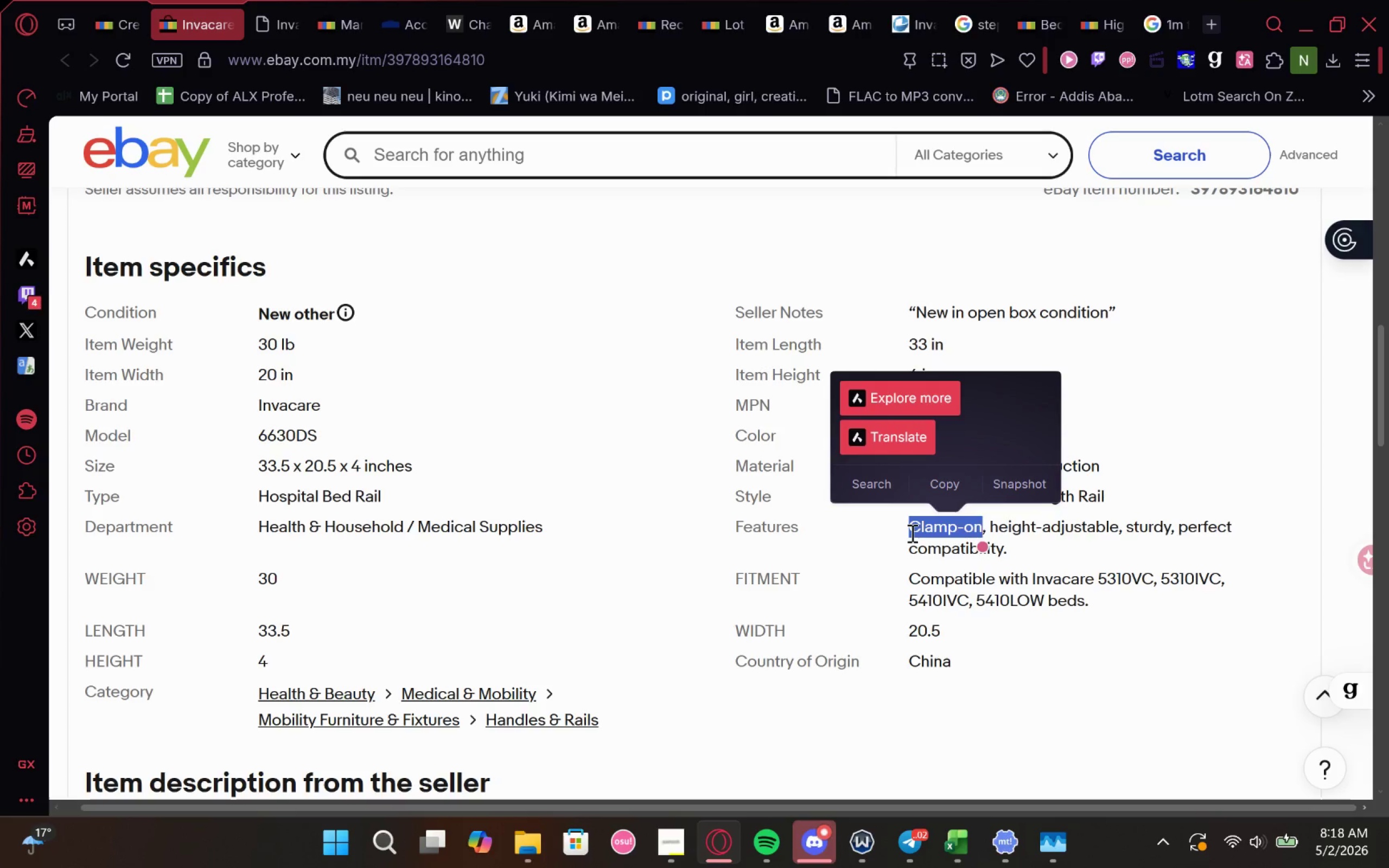 
key(Control+C)
 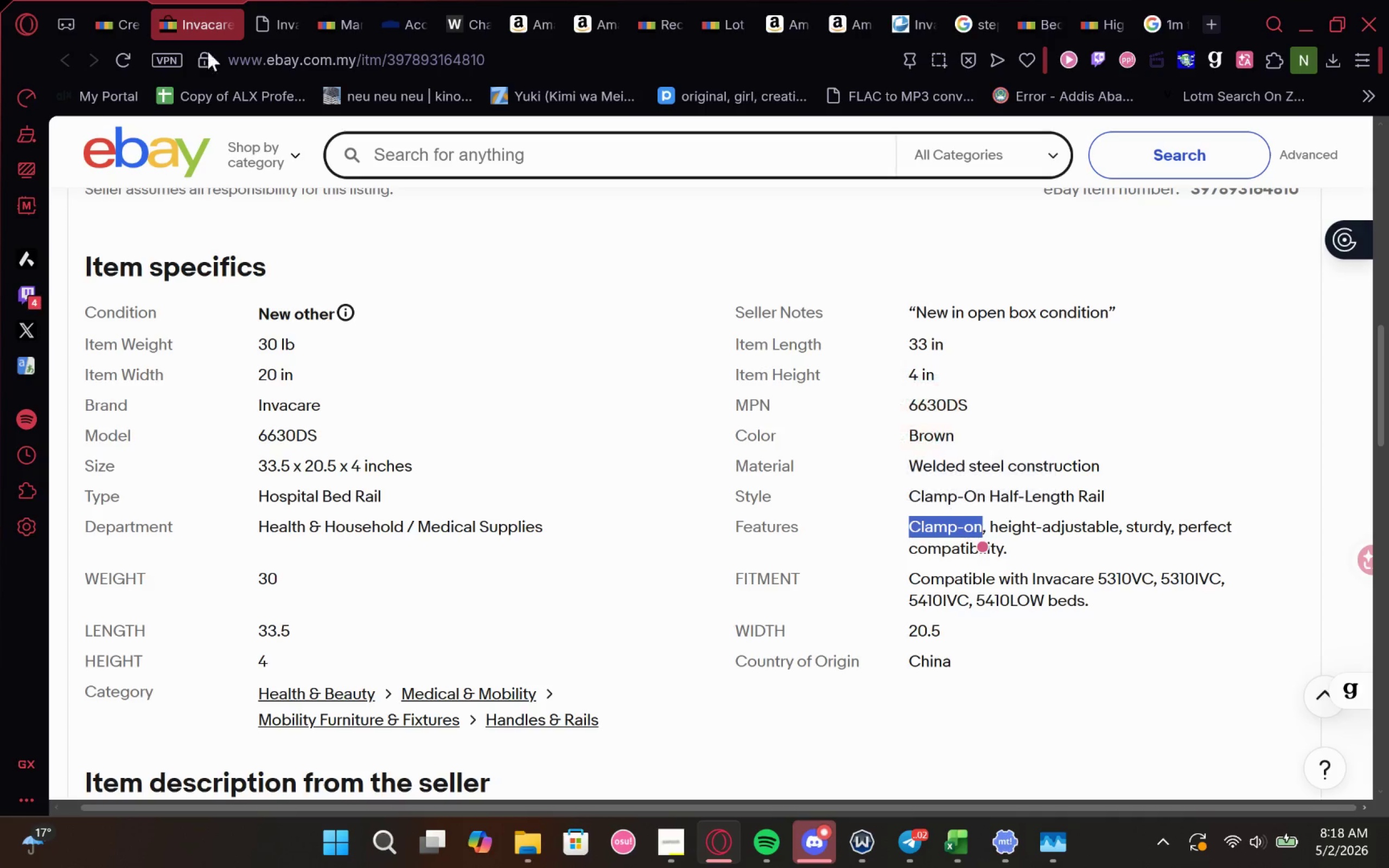 
key(Control+C)
 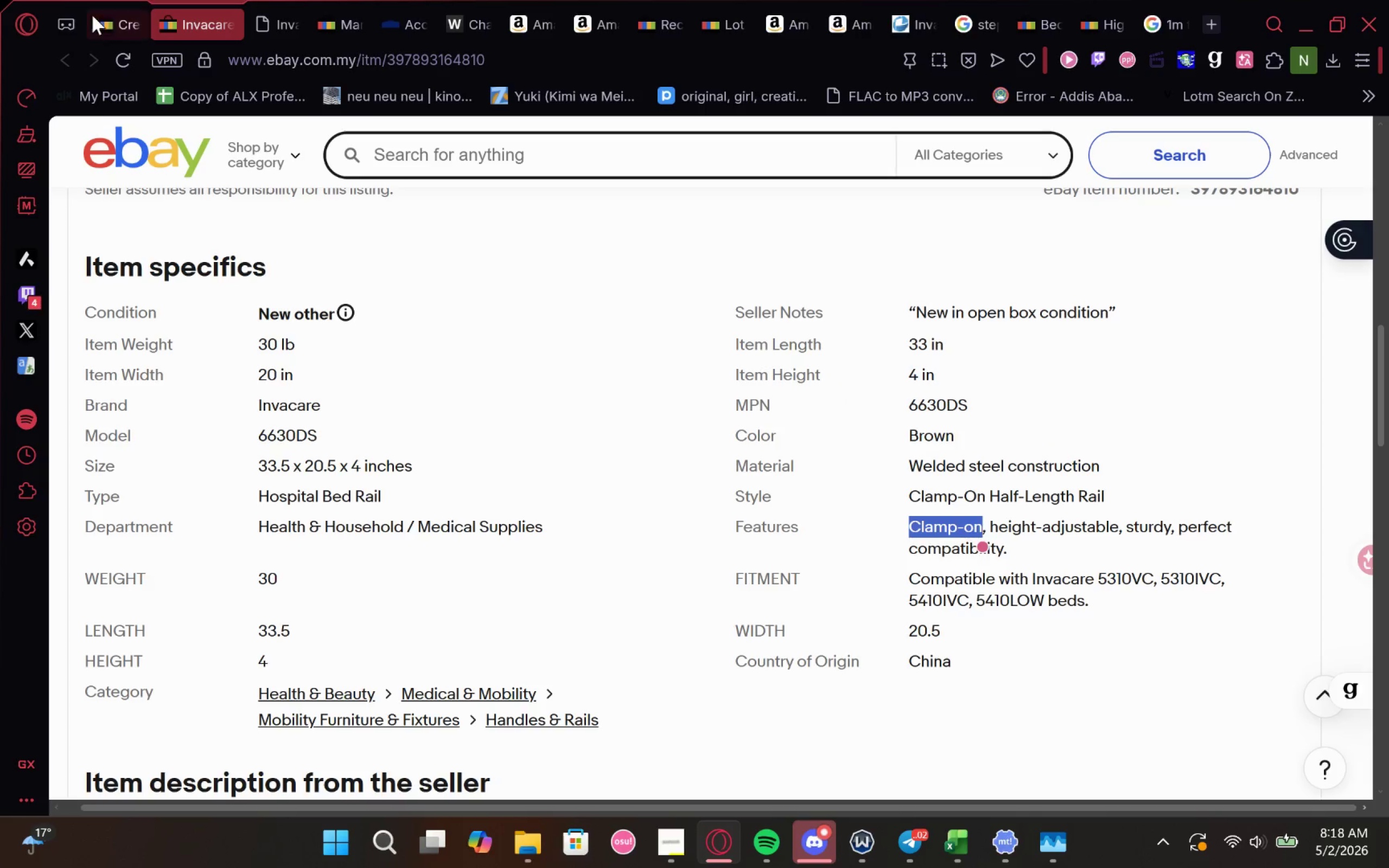 
left_click([101, 15])
 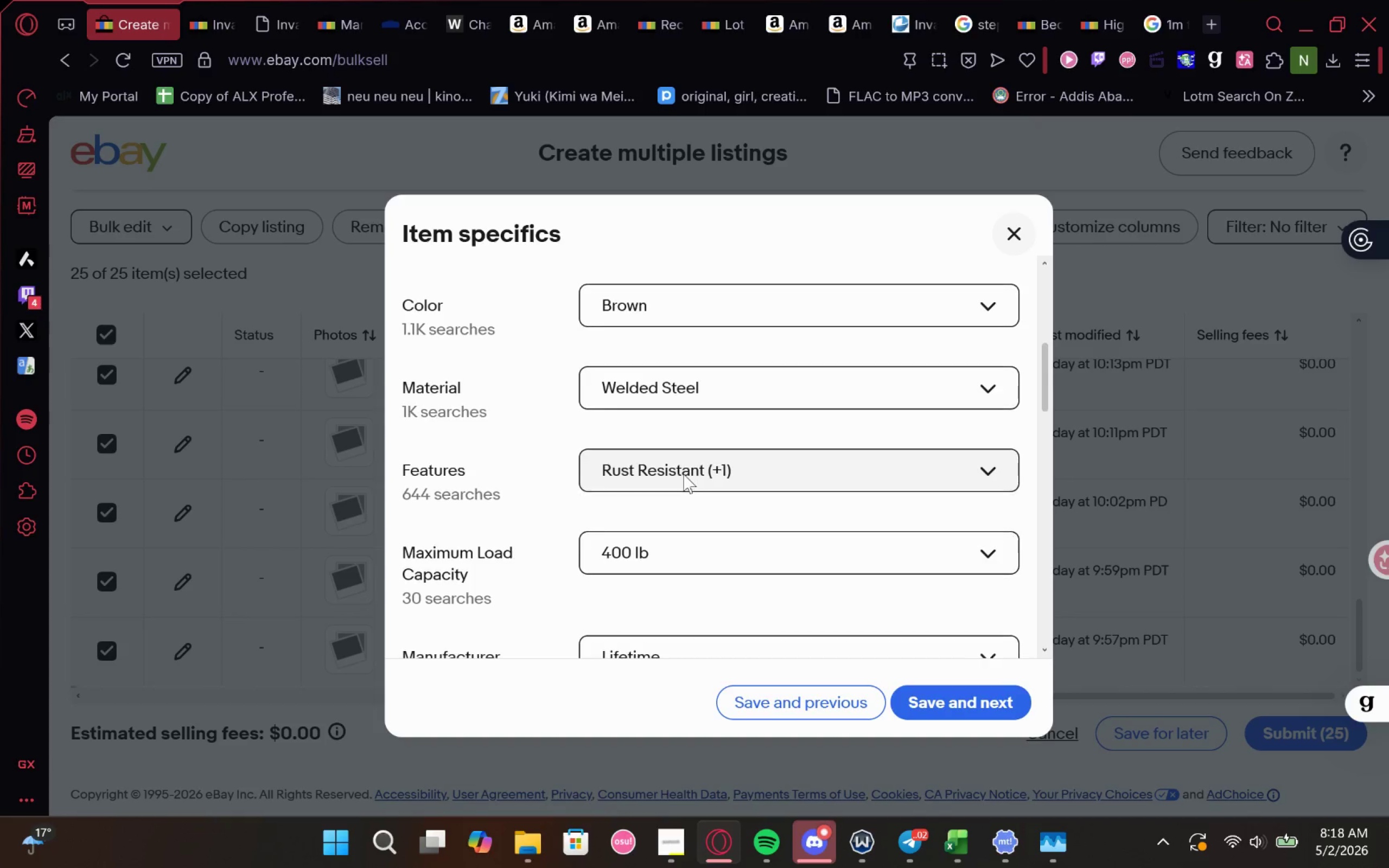 
left_click([683, 474])
 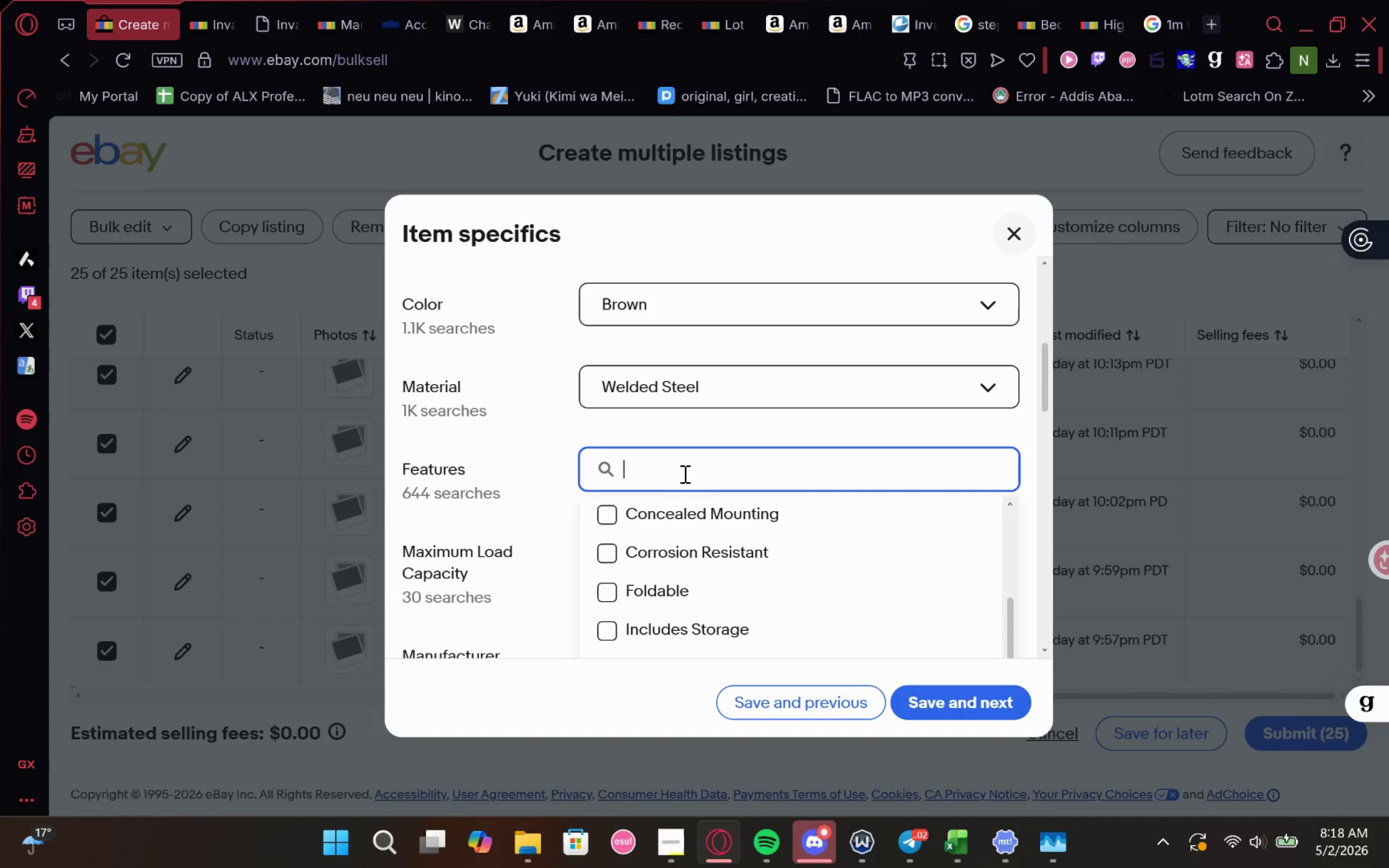 
left_click([684, 474])
 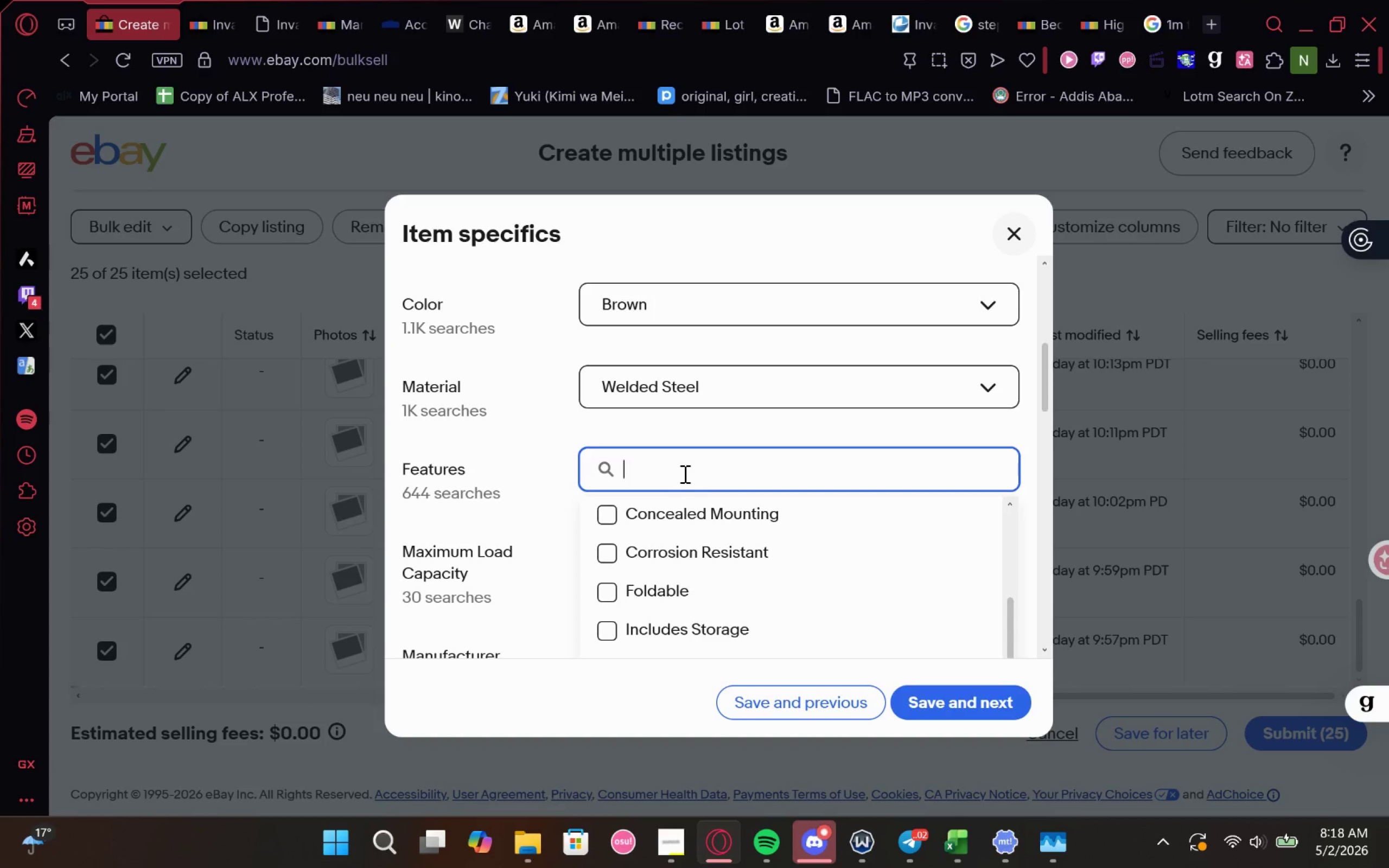 
key(Control+V)
 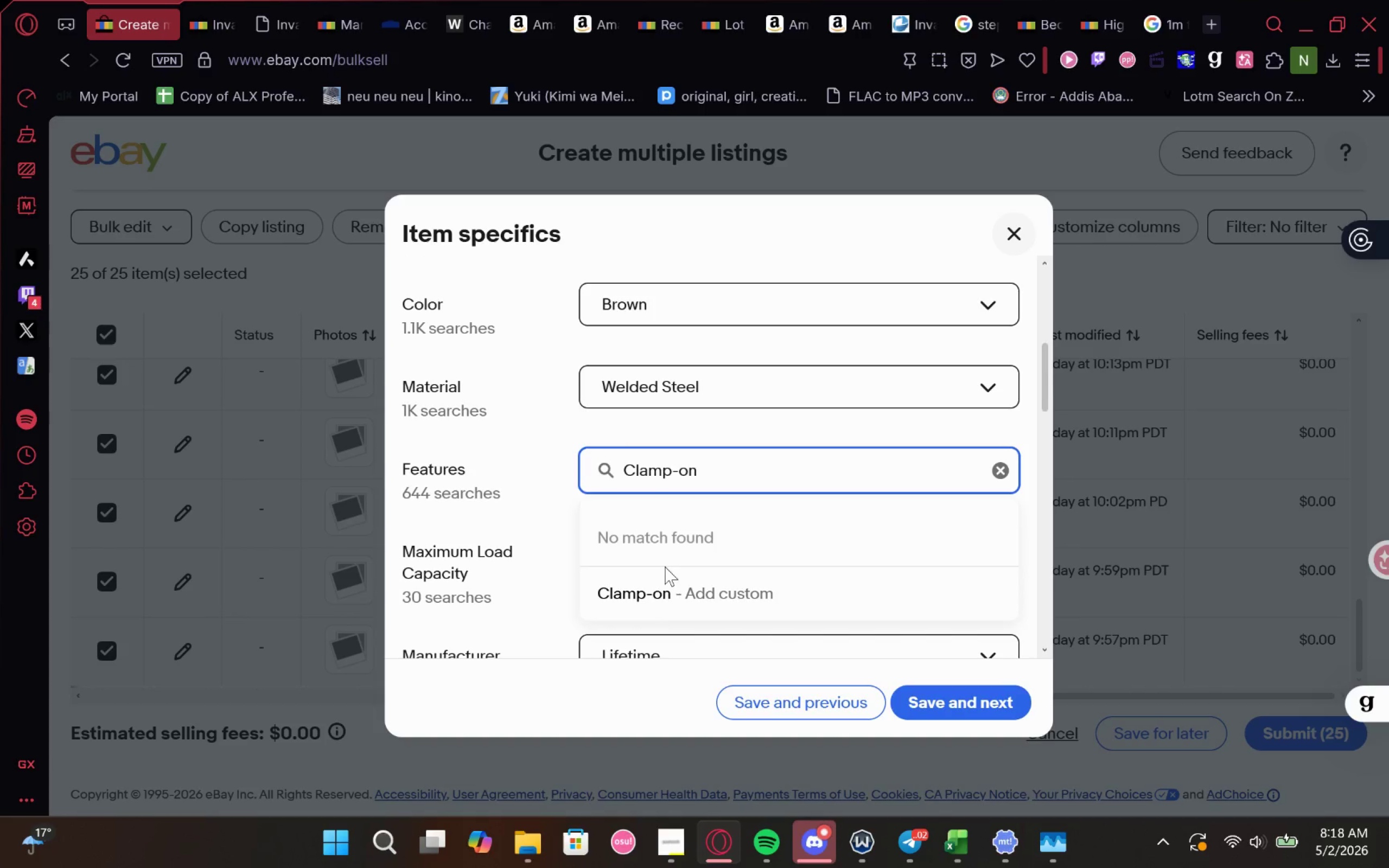 
left_click([647, 585])
 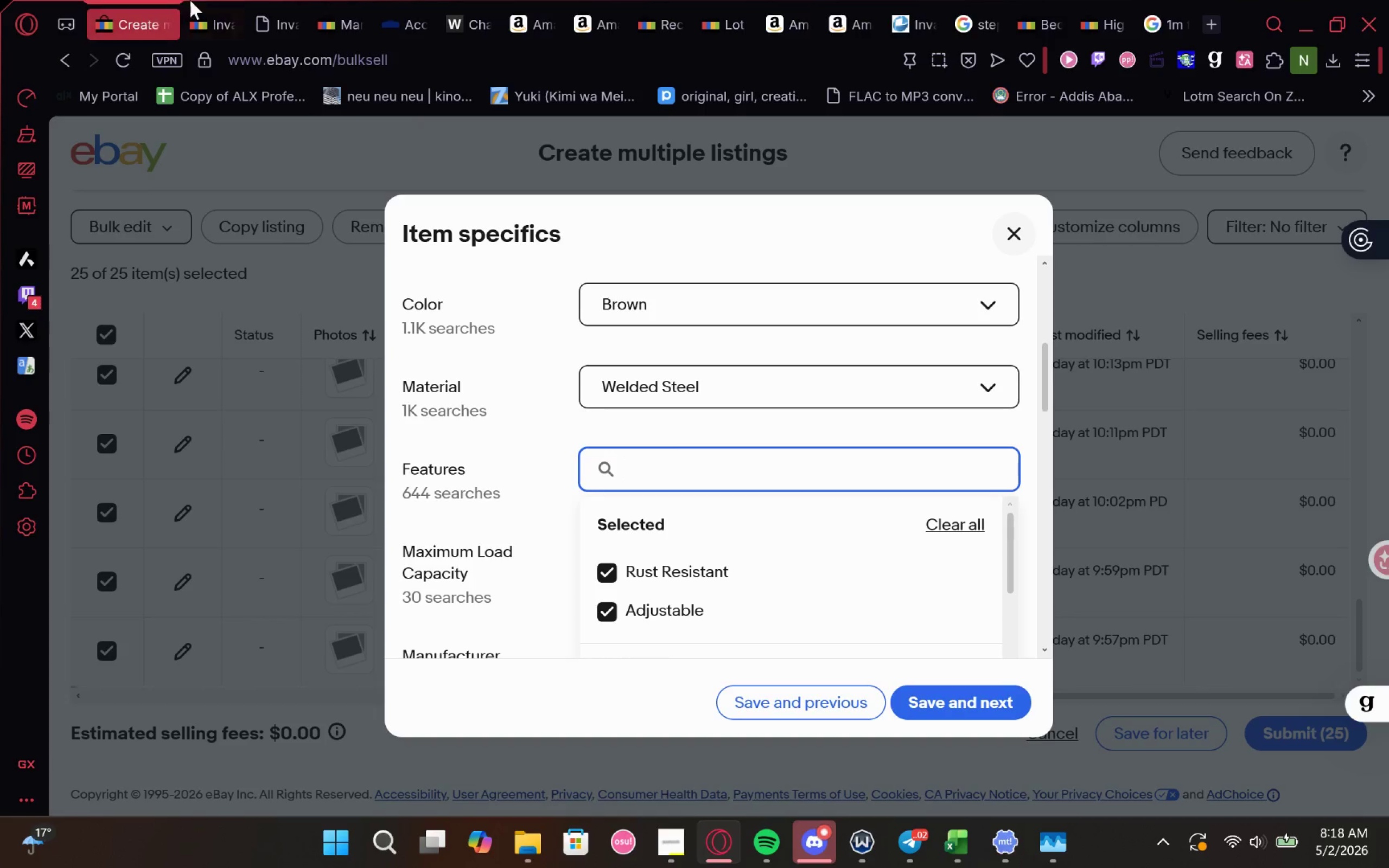 
left_click([203, 11])
 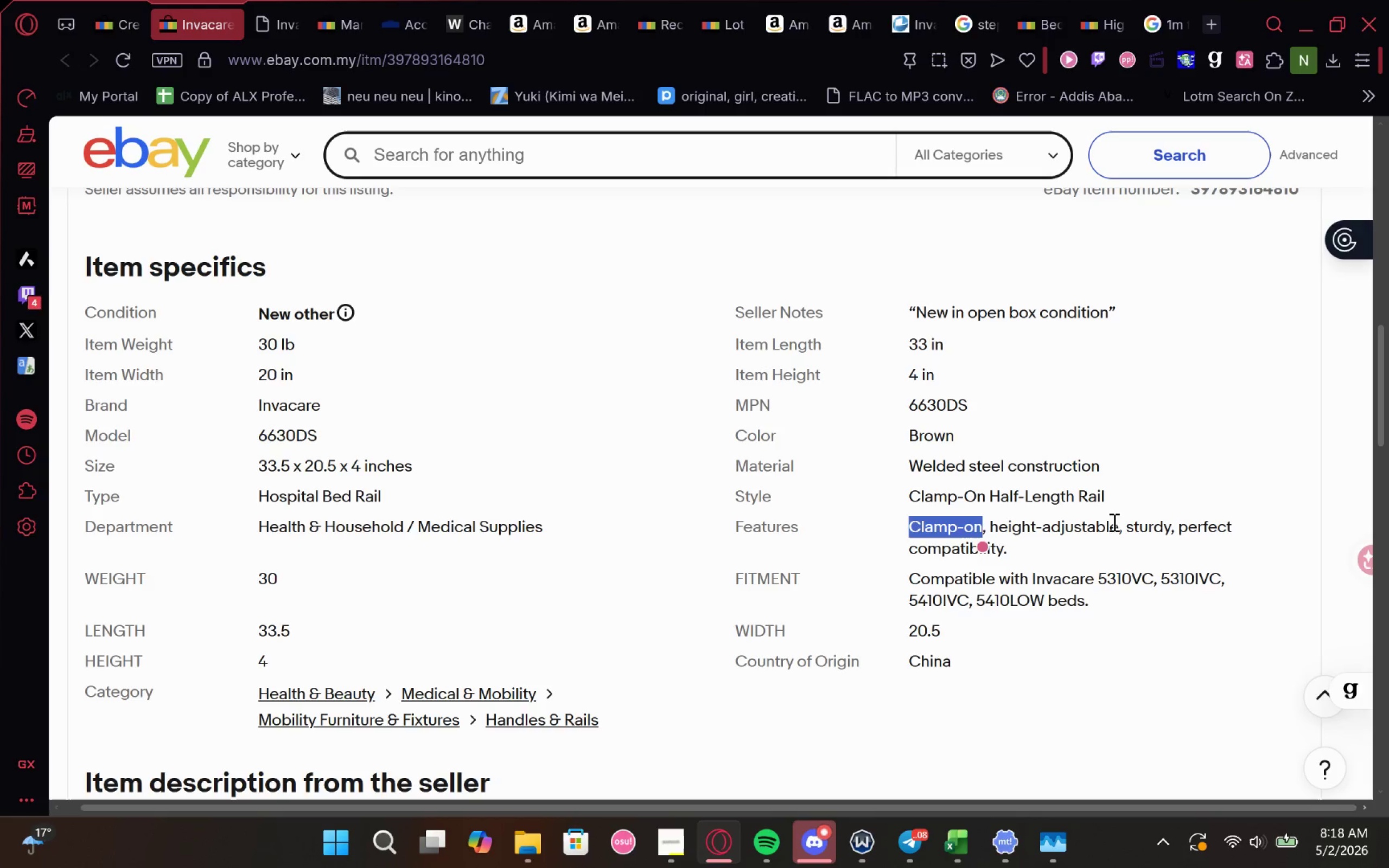 
left_click_drag(start_coordinate=[1116, 522], to_coordinate=[991, 526])
 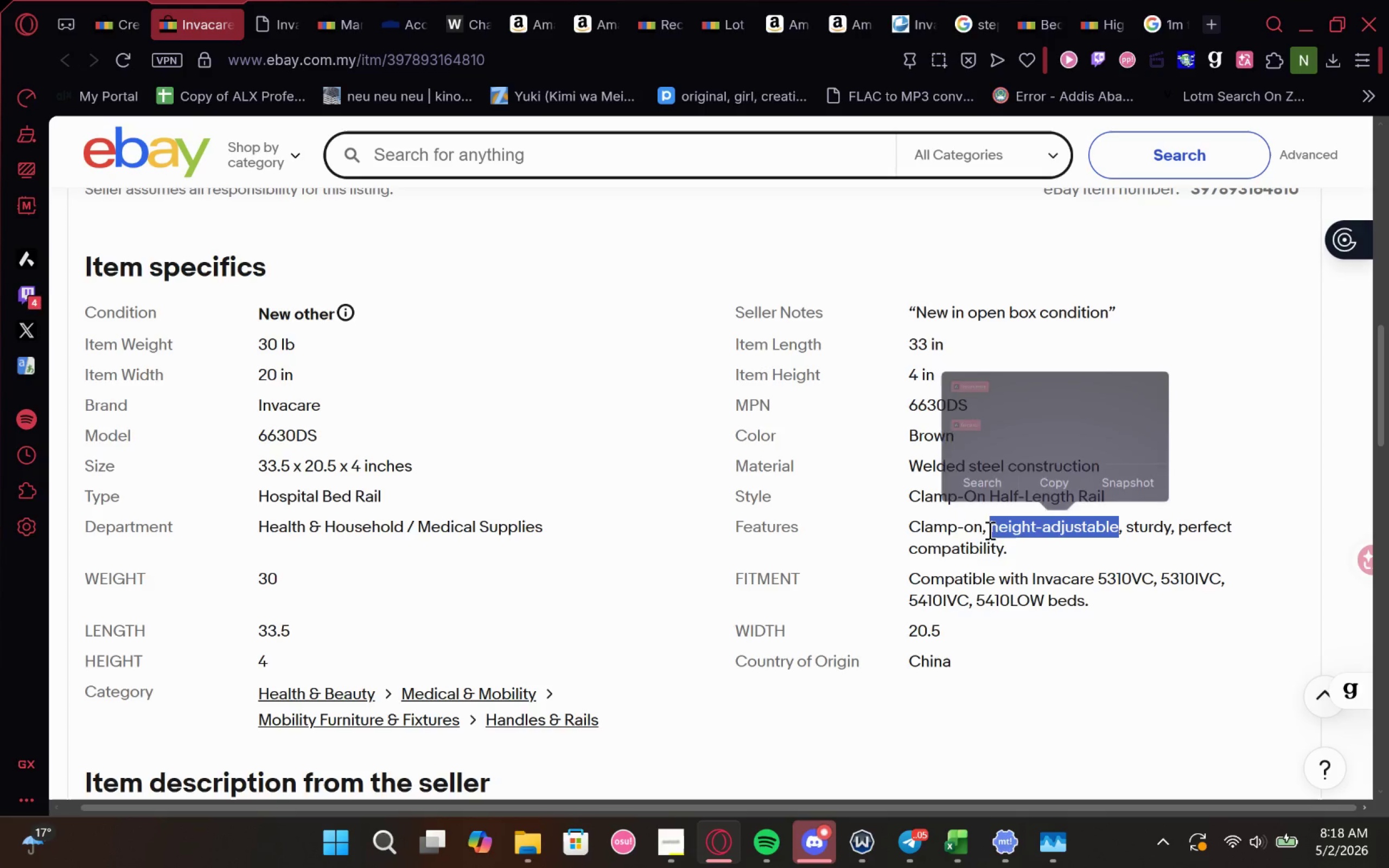 
key(Control+C)
 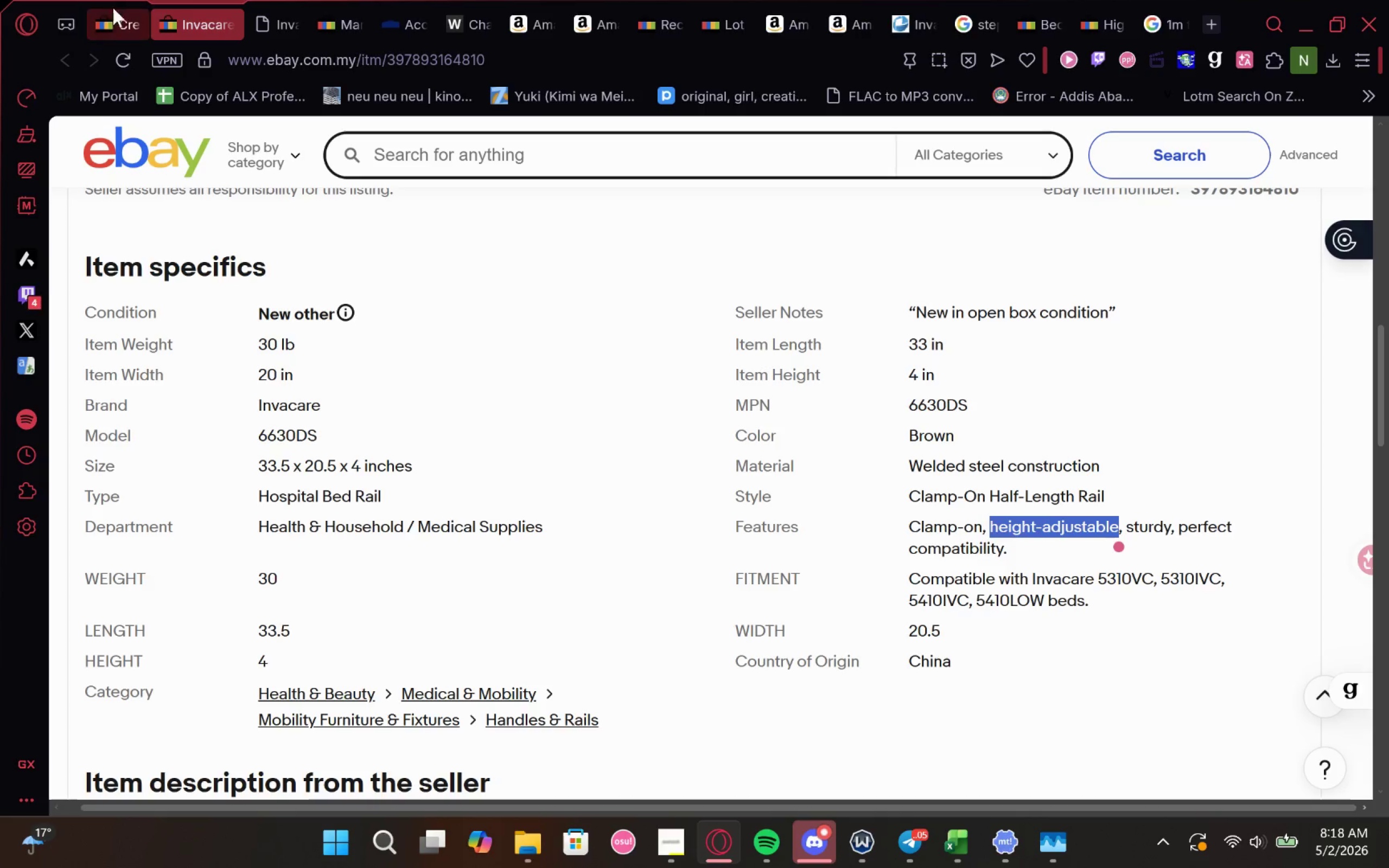 
left_click([113, 19])
 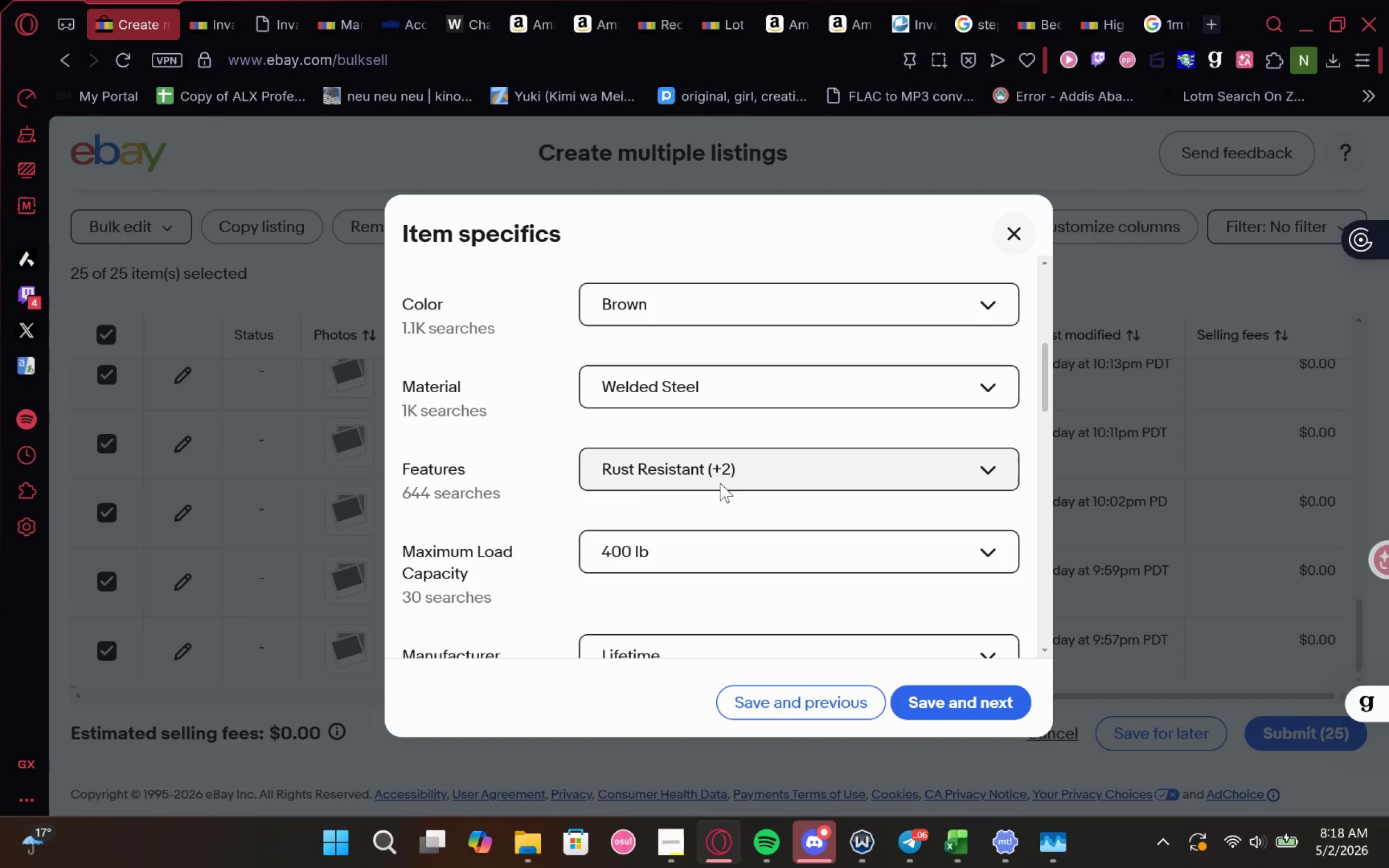 
left_click([751, 468])
 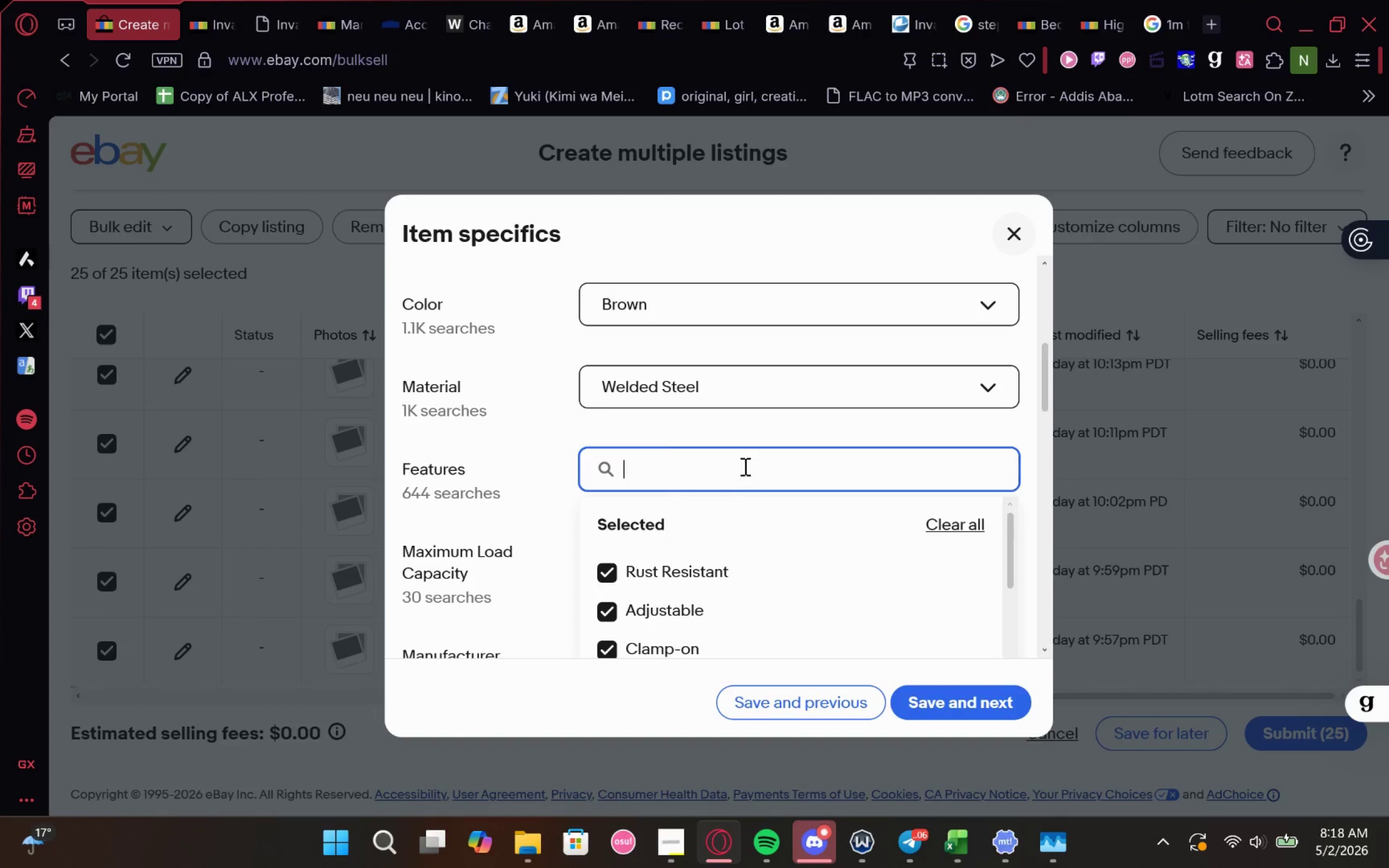 
key(Control+V)
 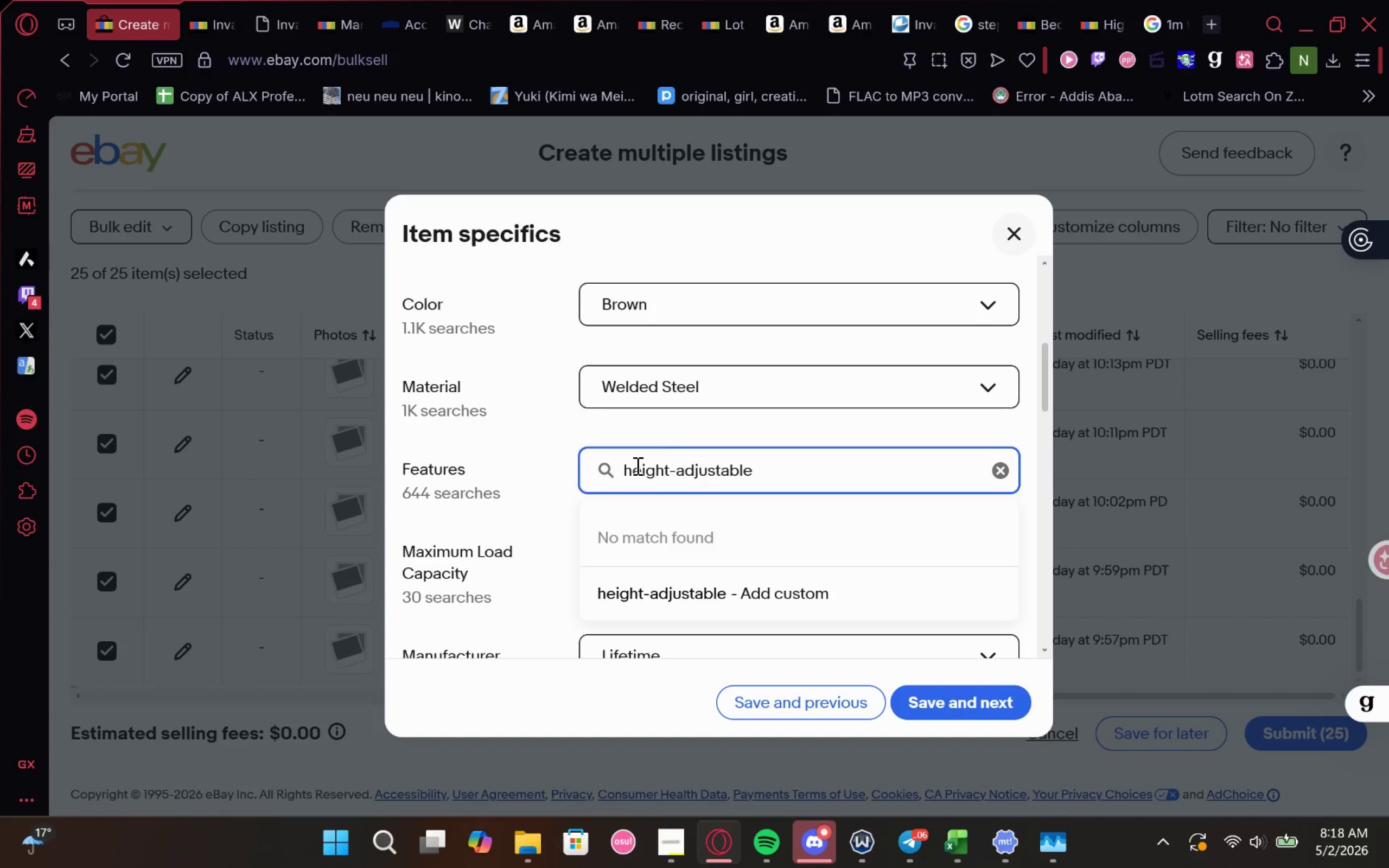 
left_click([632, 465])
 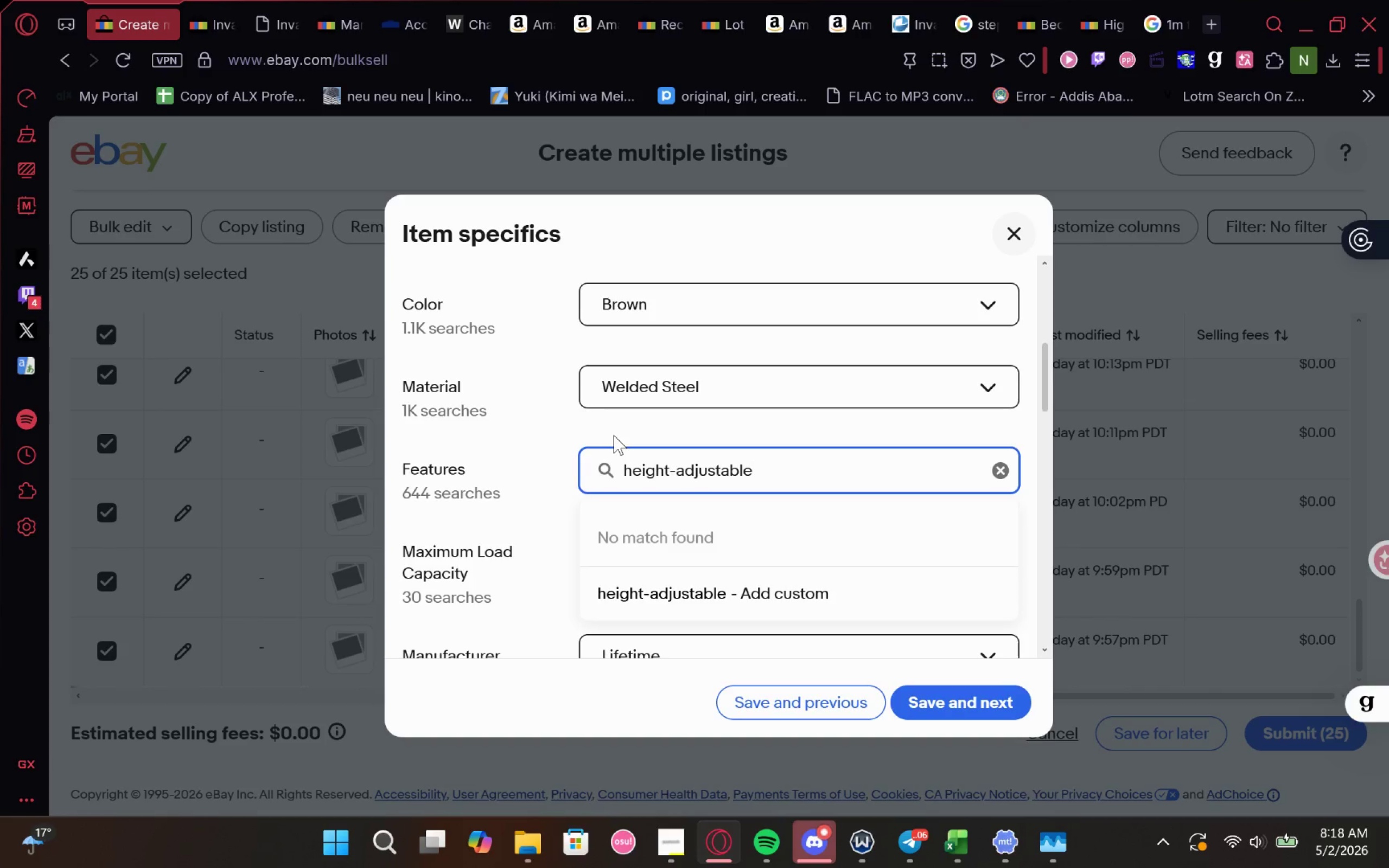 
key(Backspace)
 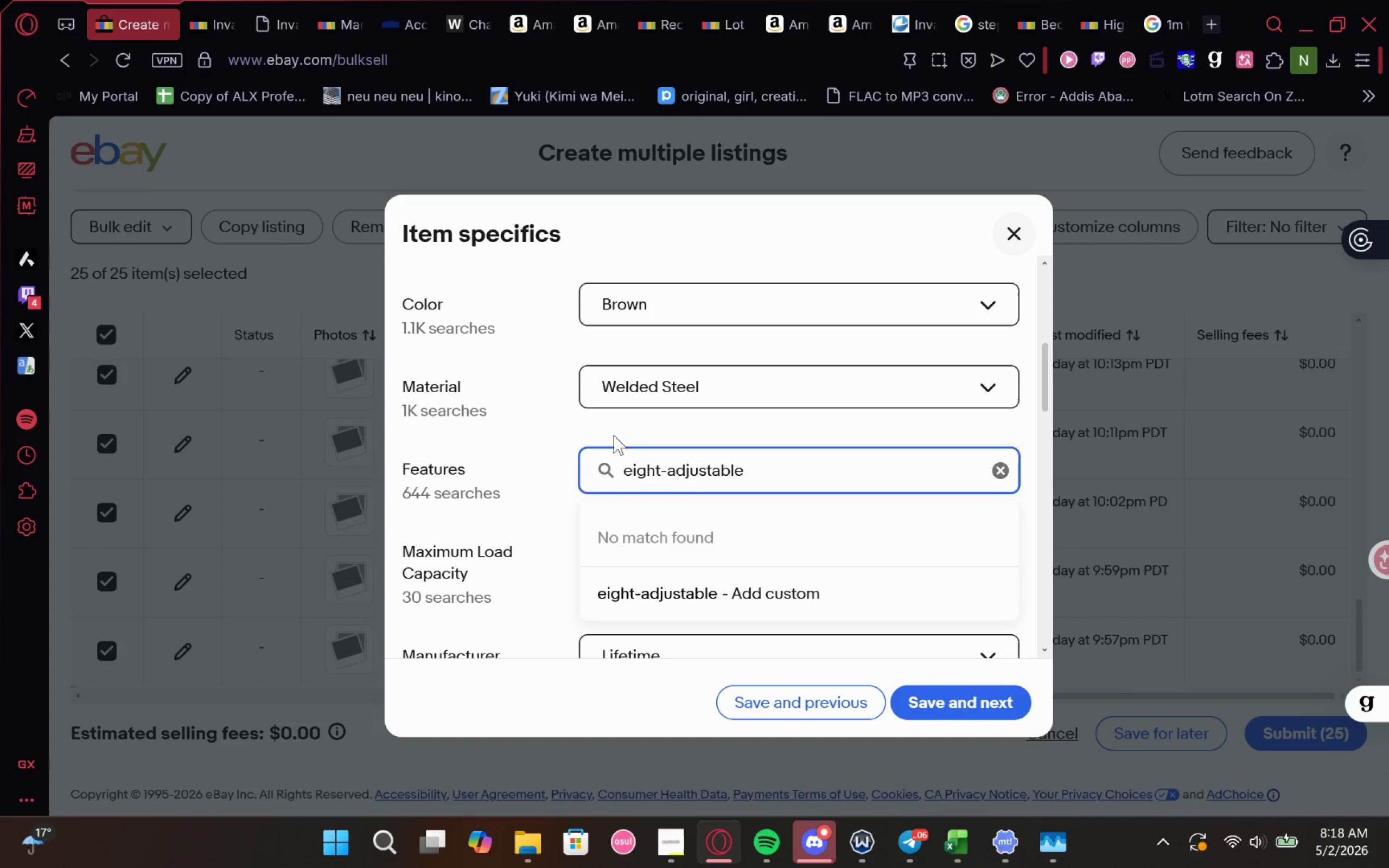 
key(Shift+H)
 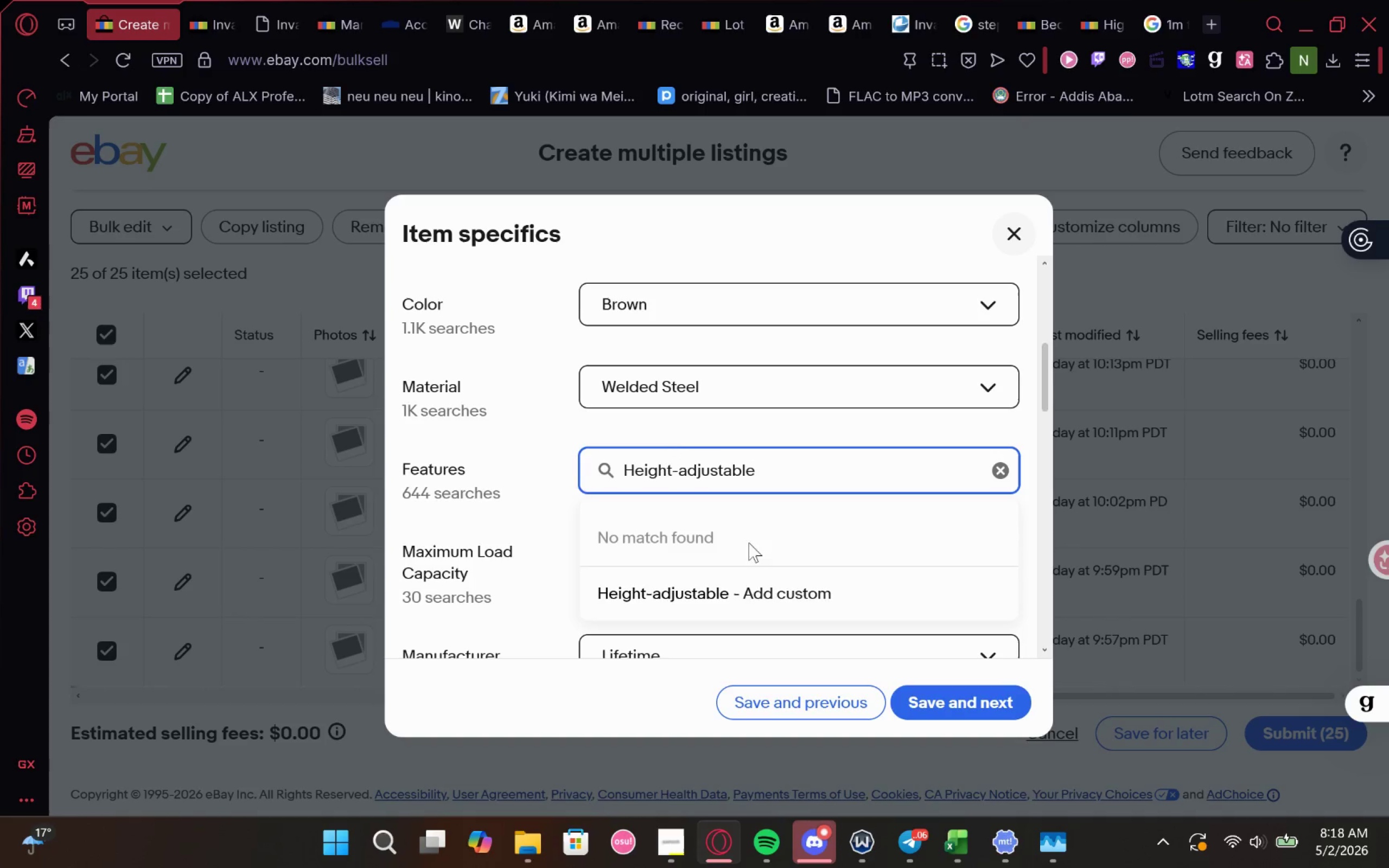 
left_click([729, 586])
 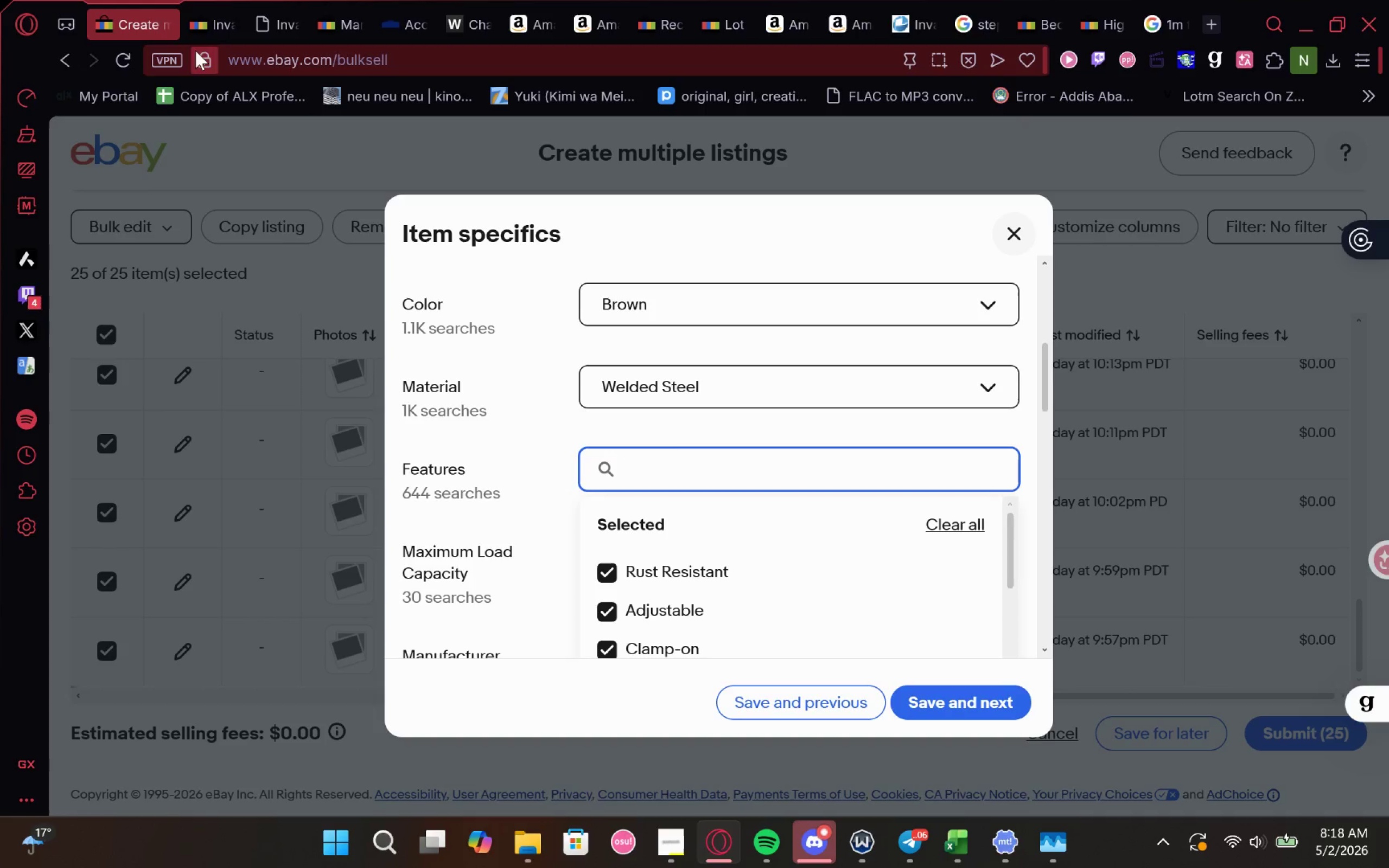 
left_click([198, 23])
 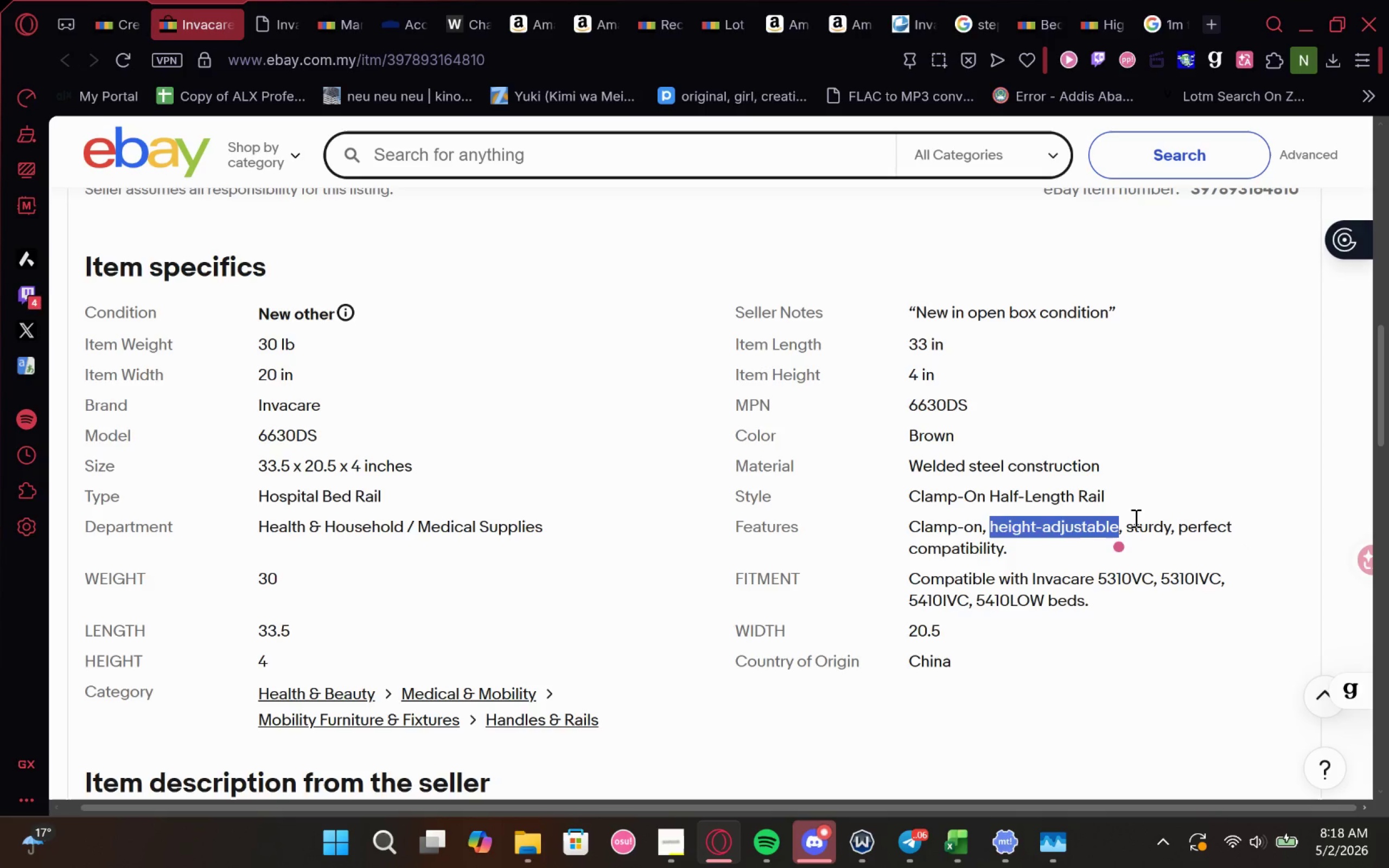 
double_click([1137, 518])
 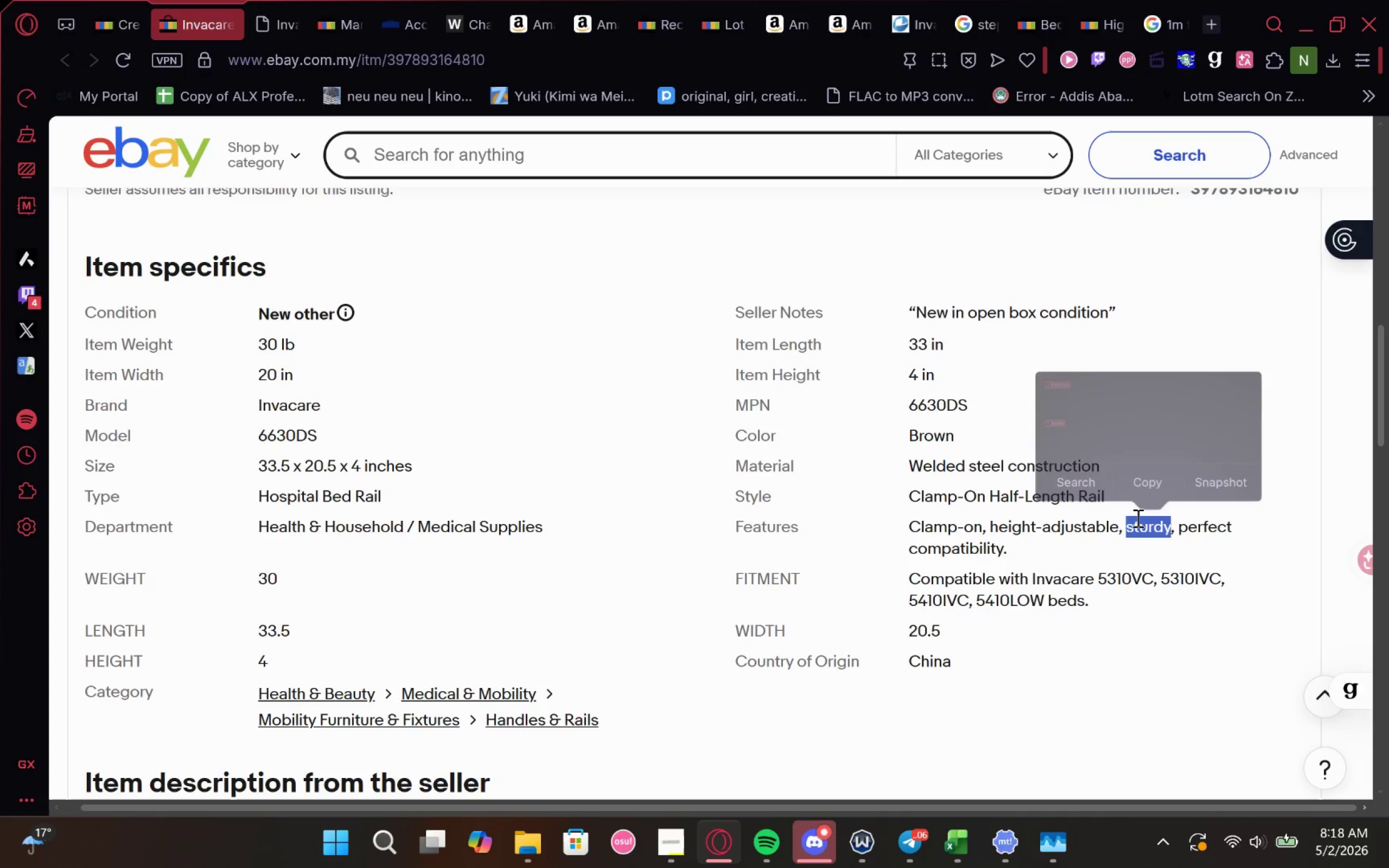 
key(Control+C)
 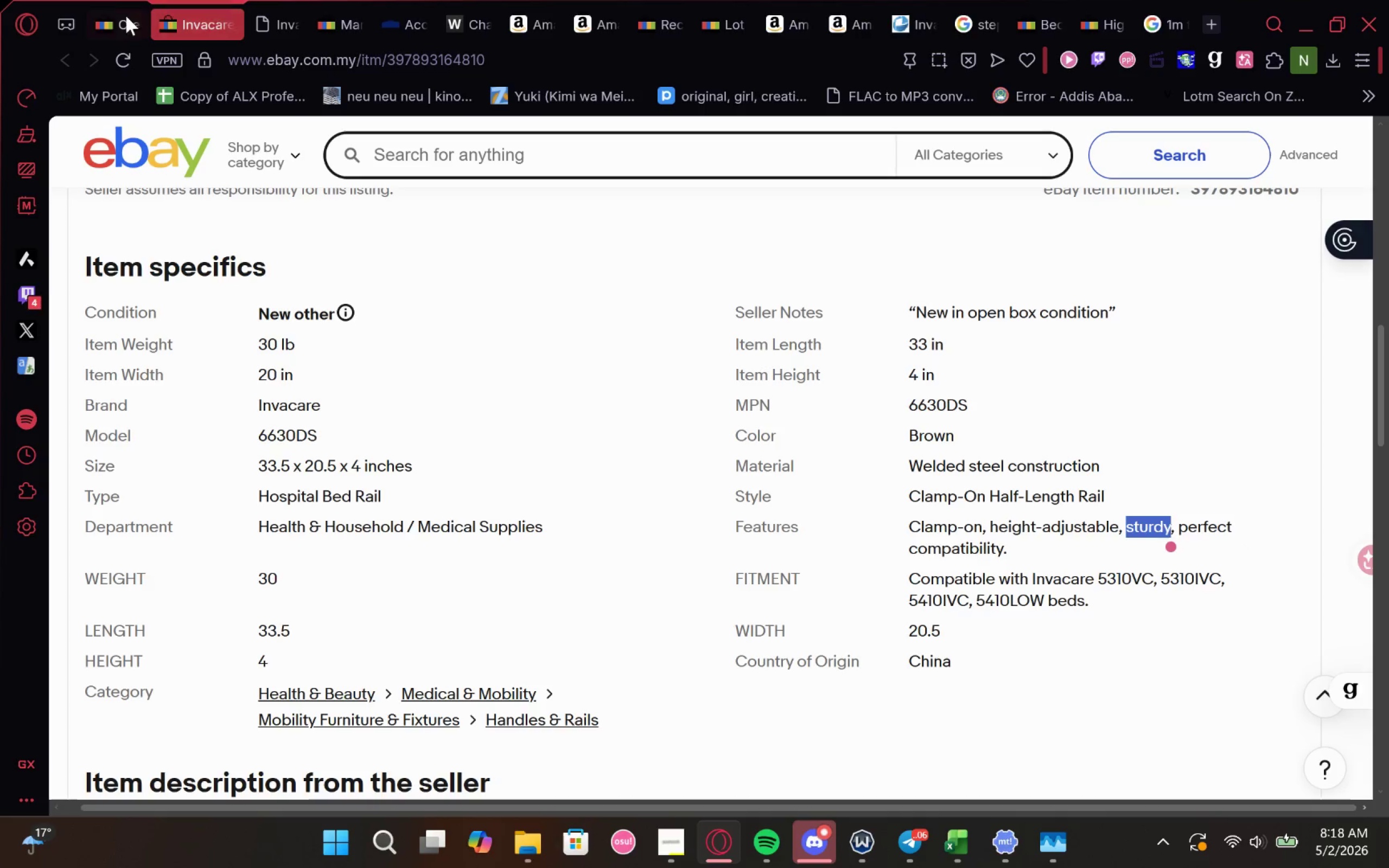 
left_click([125, 16])
 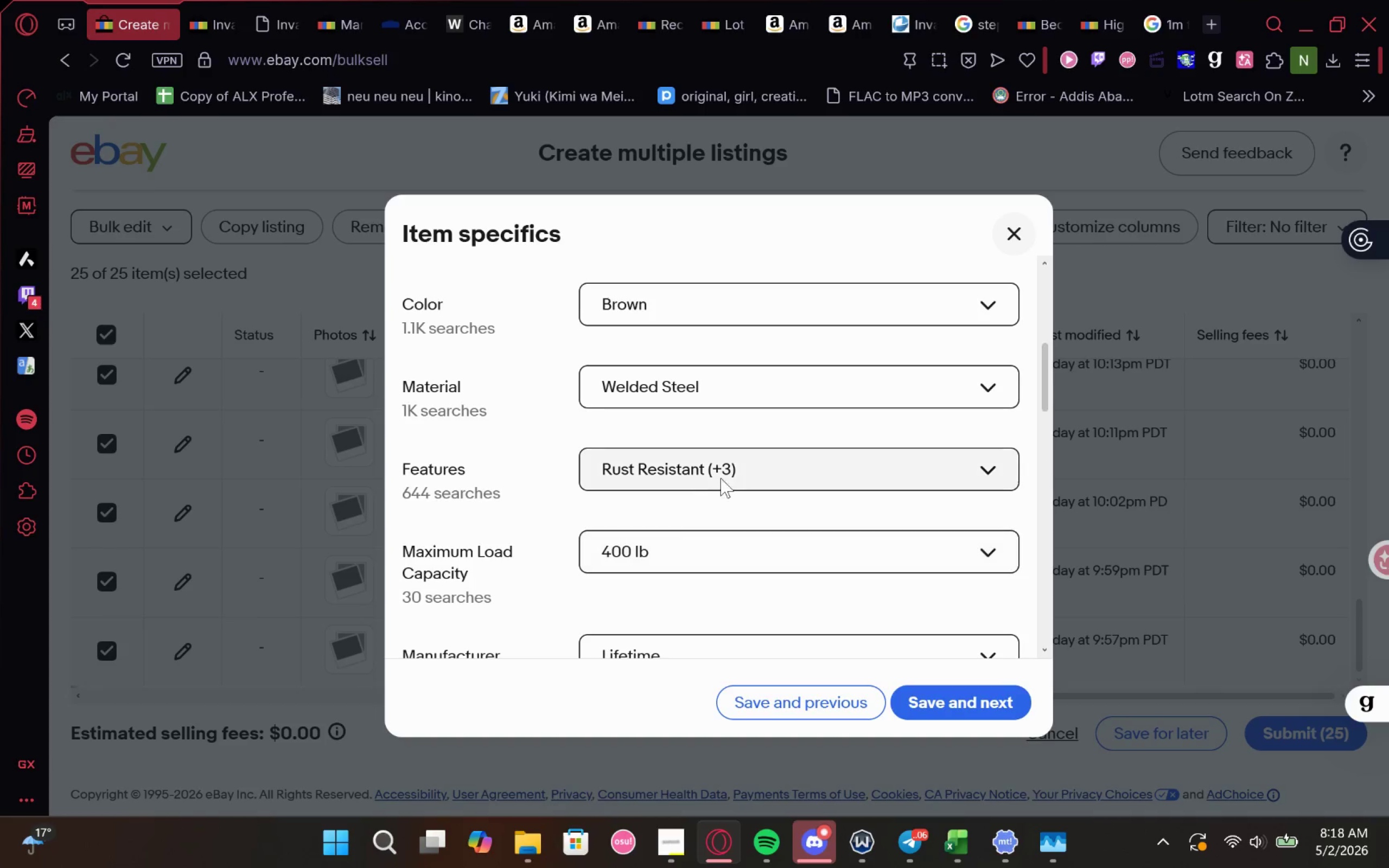 
left_click([724, 477])
 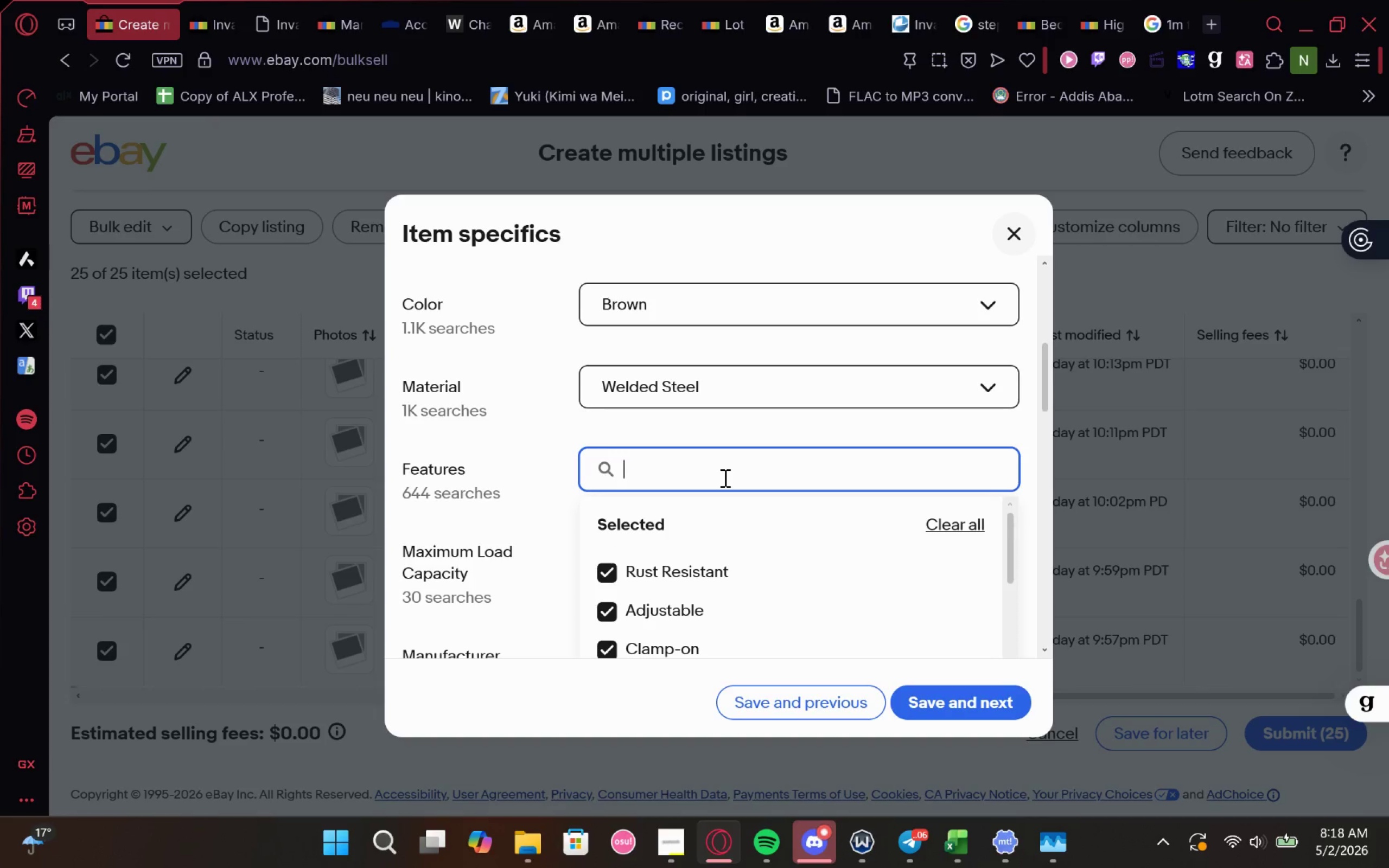 
key(Control+V)
 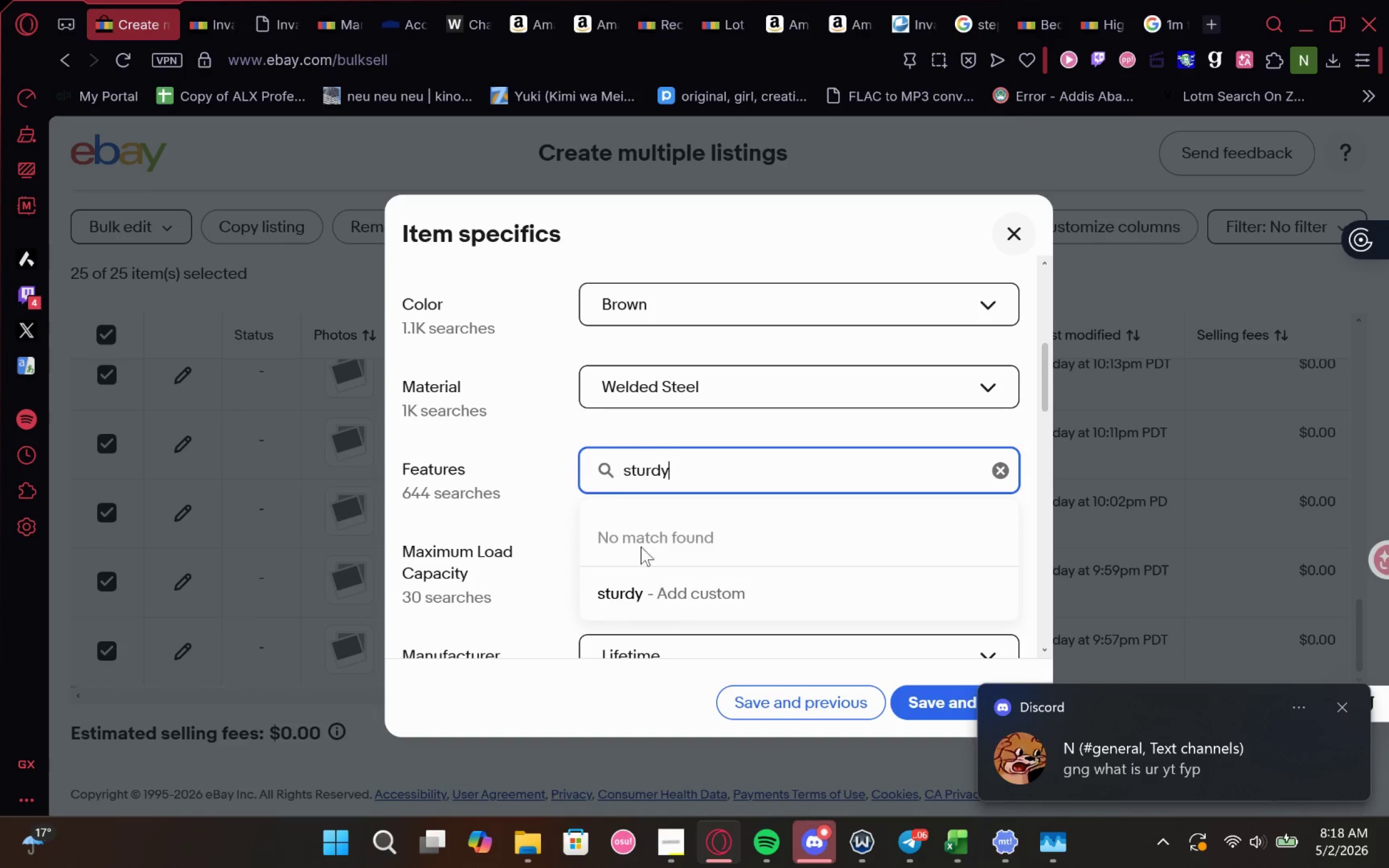 
left_click([629, 467])
 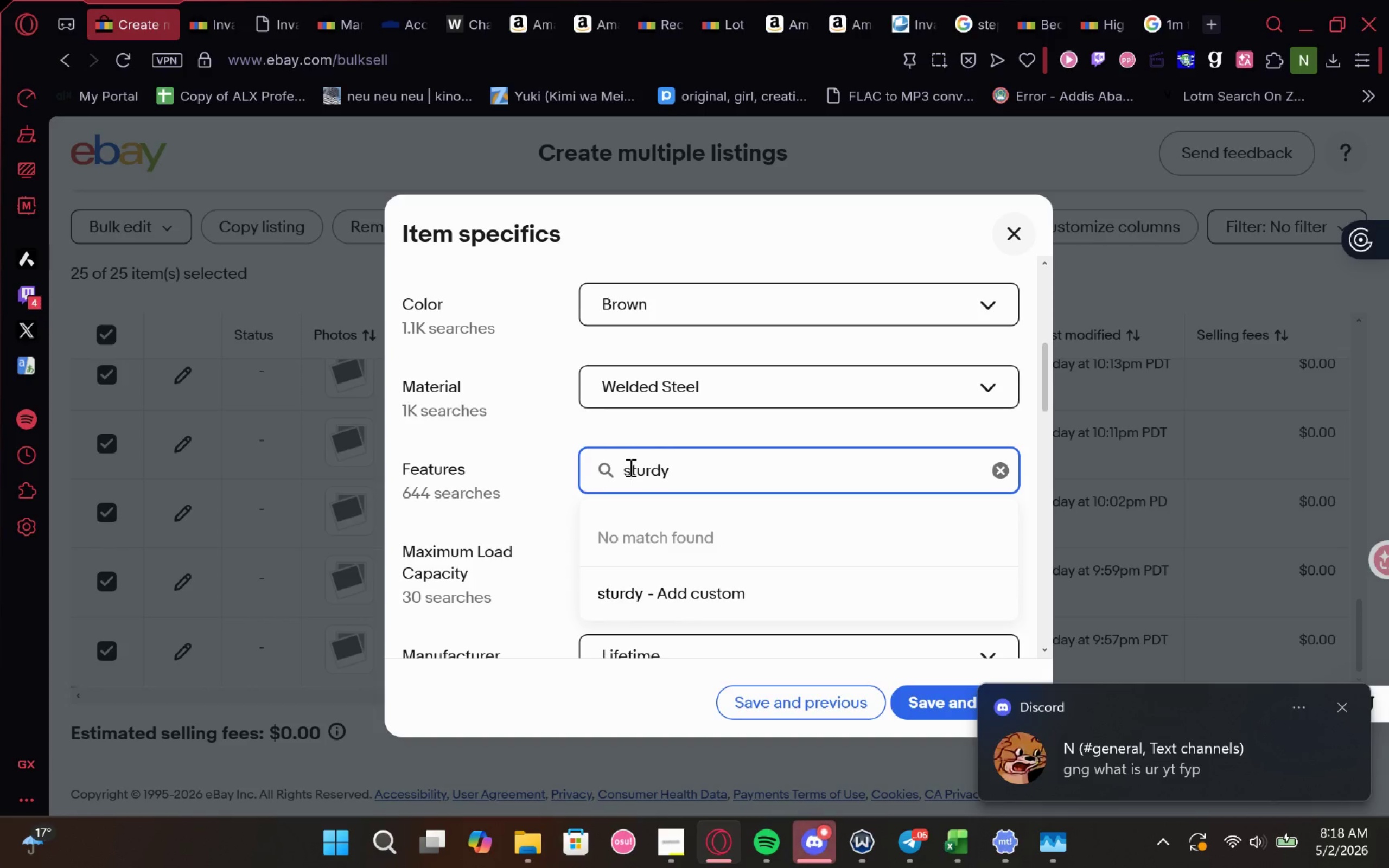 
key(Backspace)
 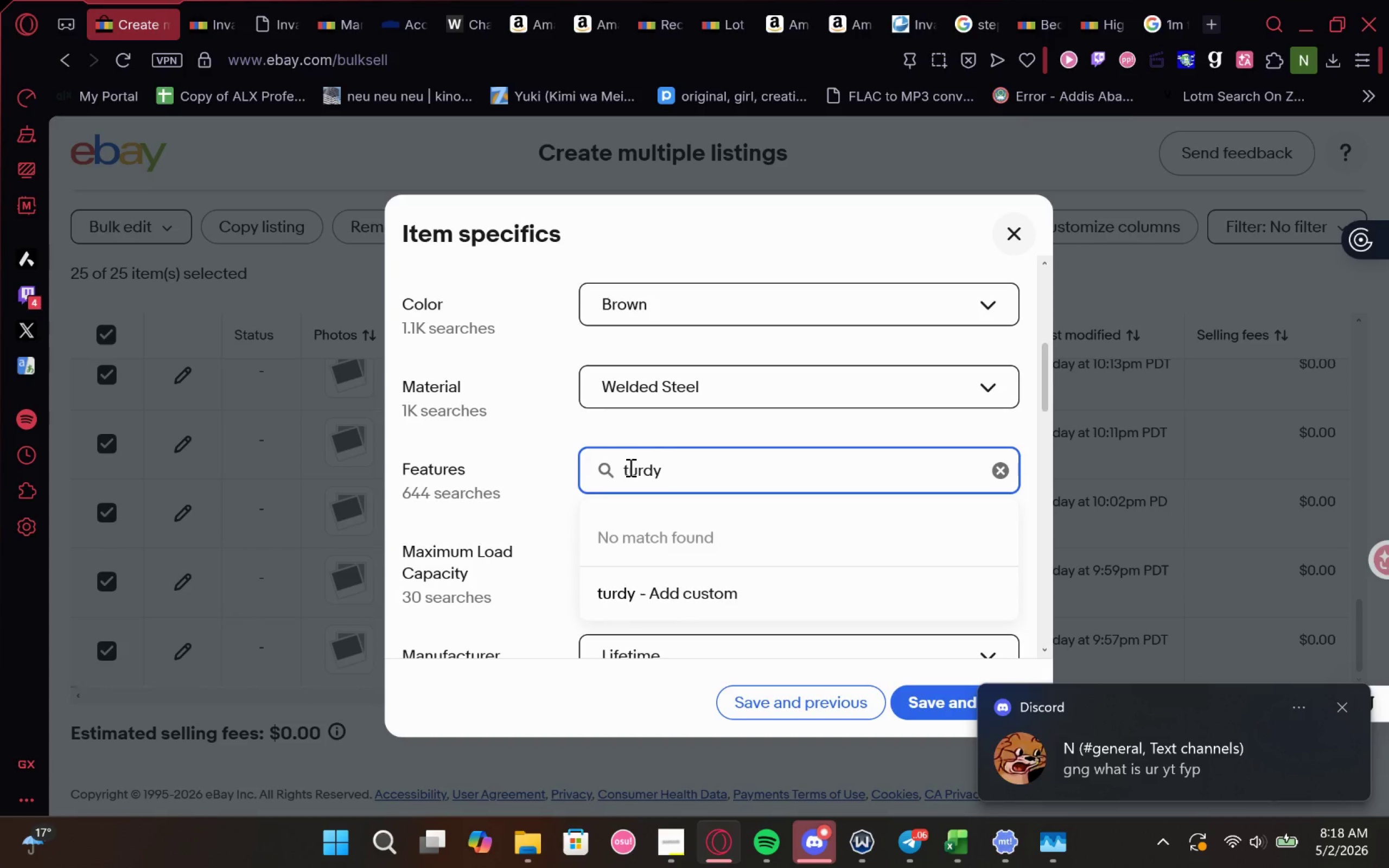 
key(Shift+S)
 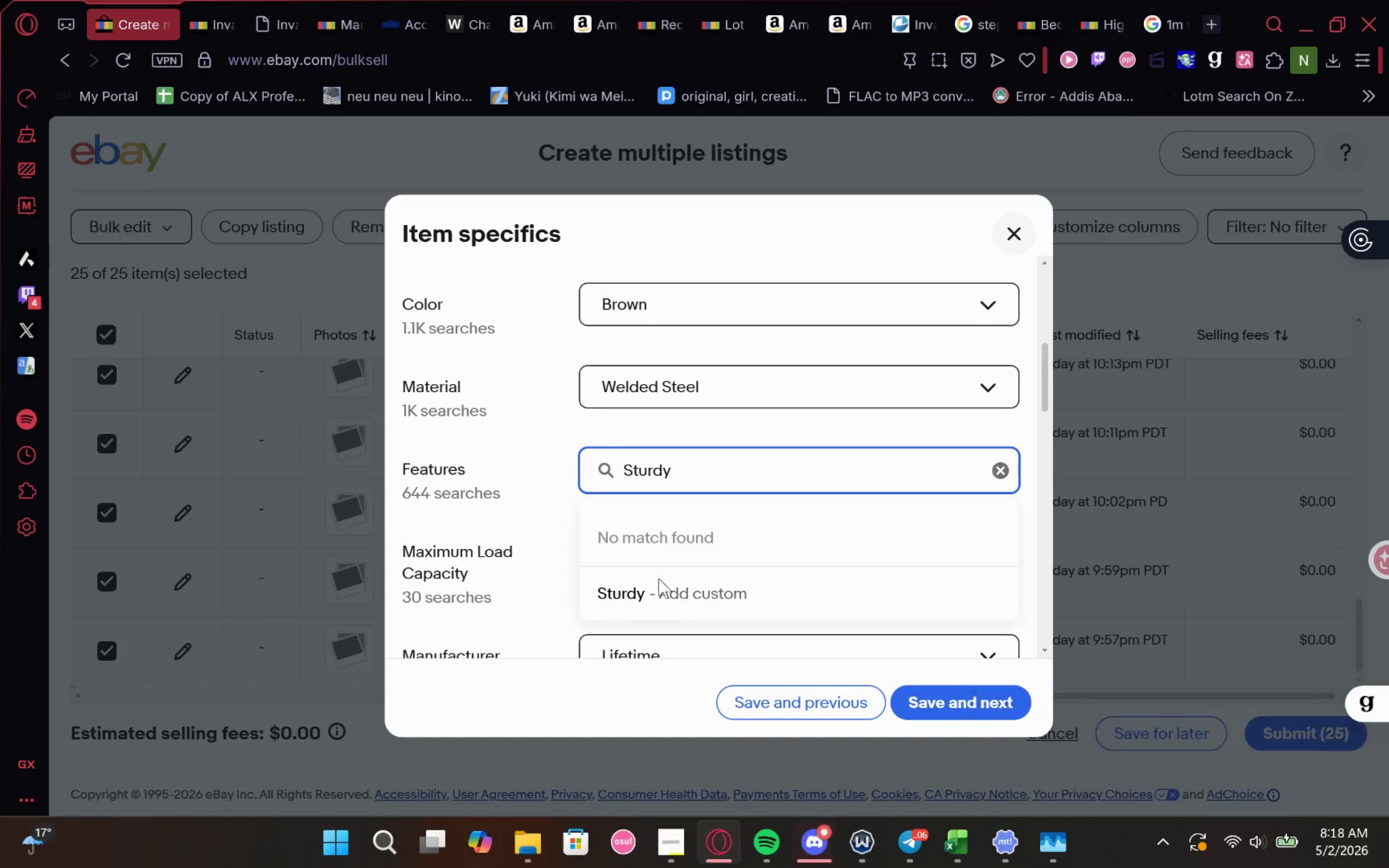 
left_click([661, 597])
 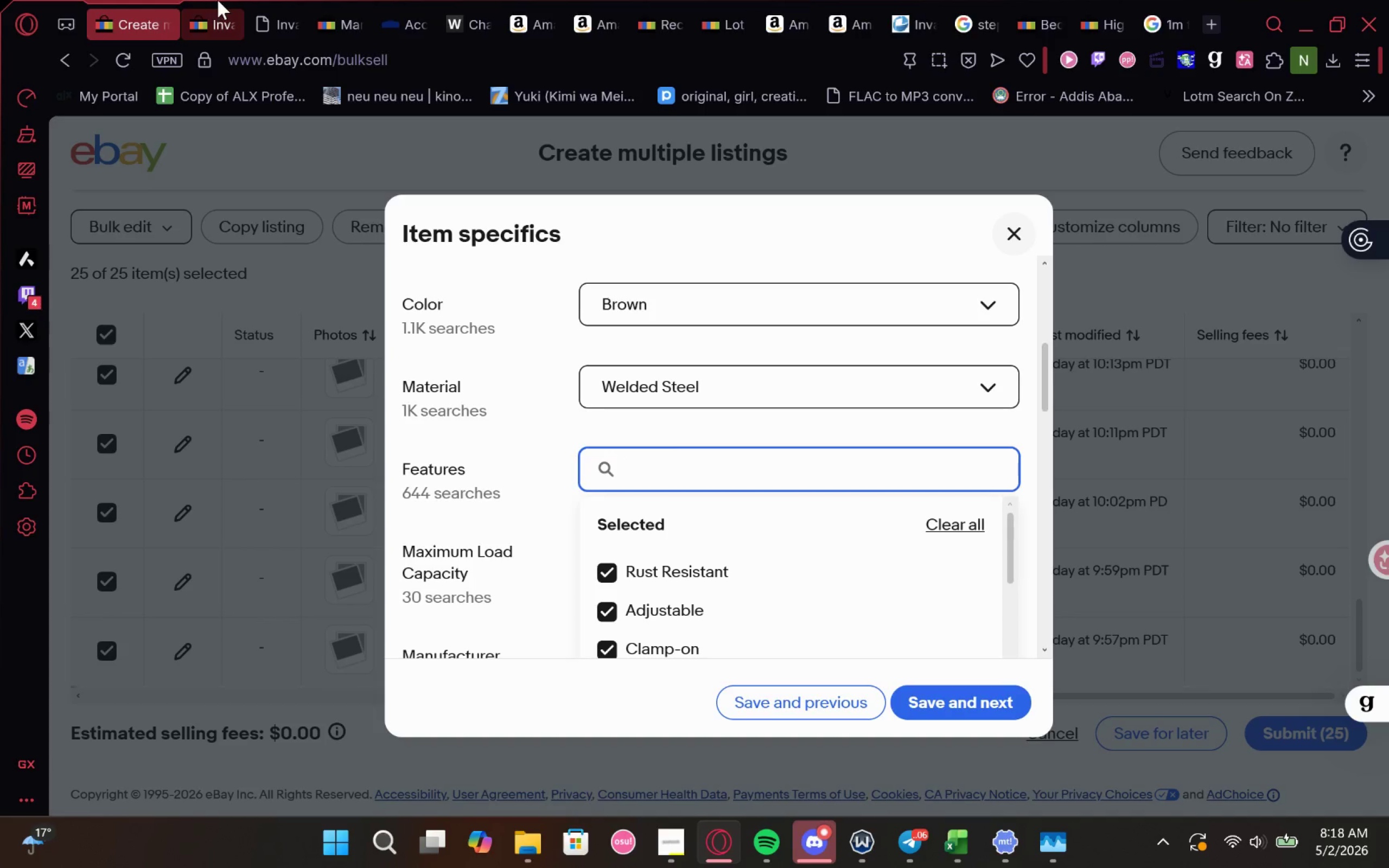 
left_click([218, 0])
 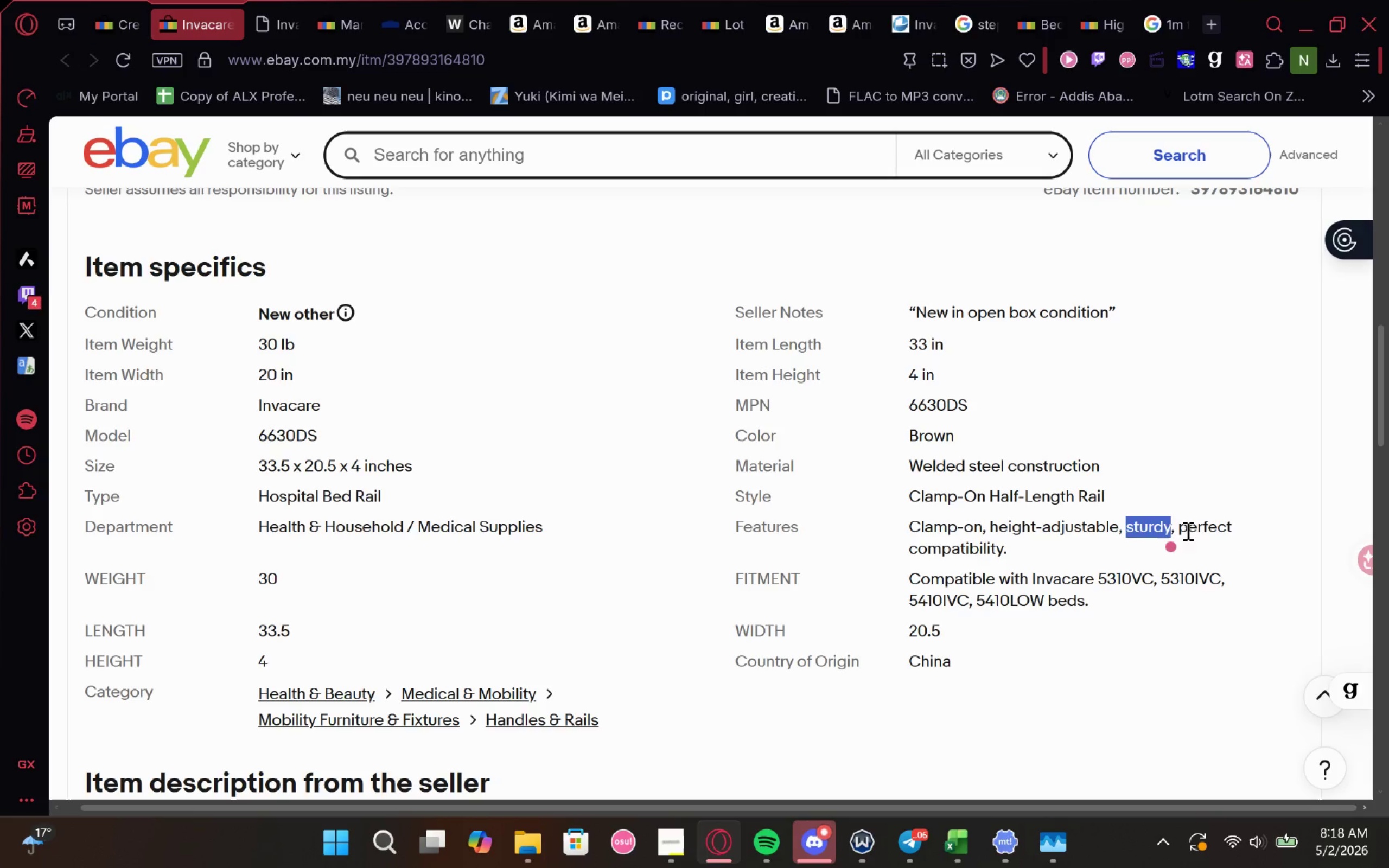 
left_click([1199, 533])
 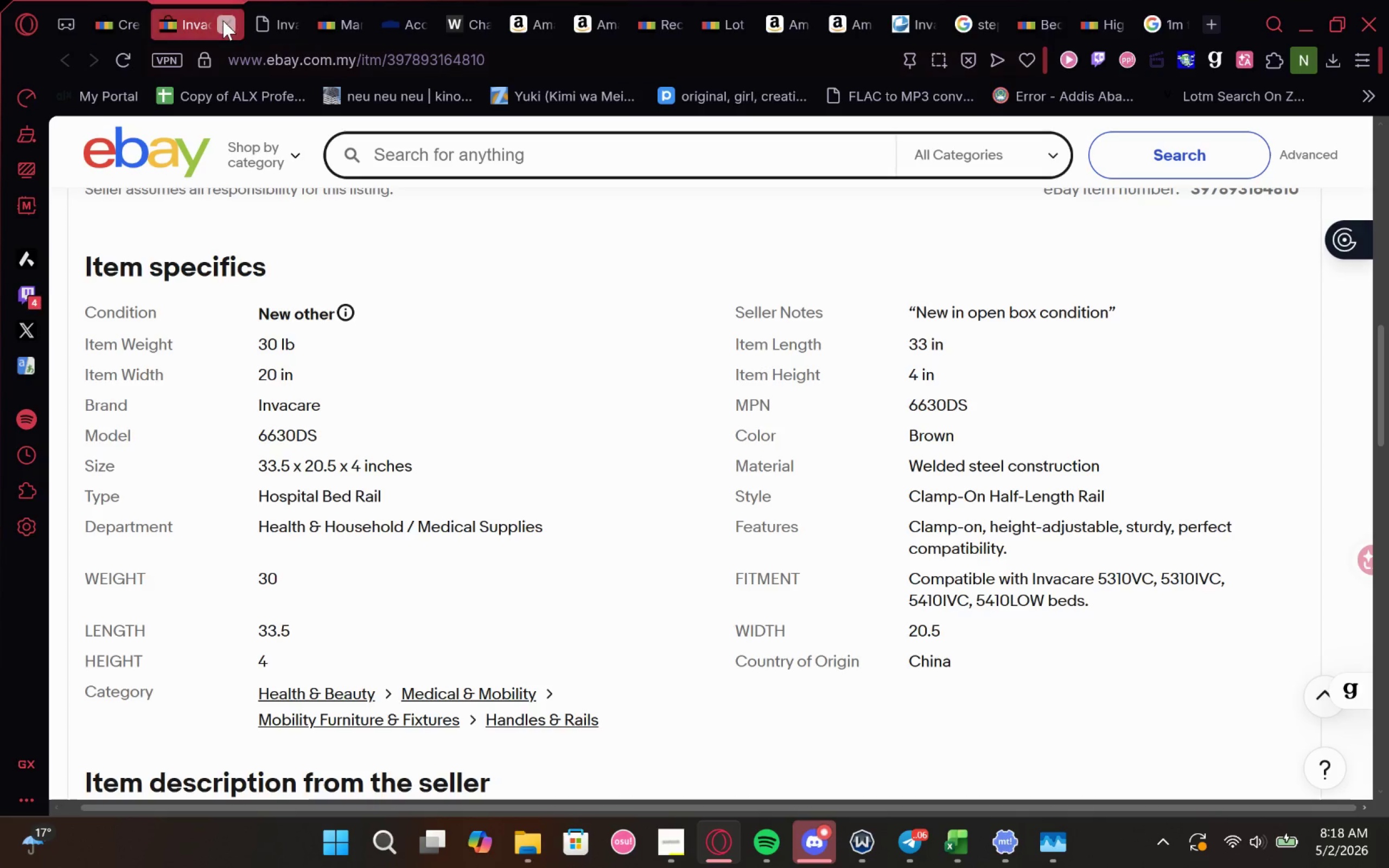 
left_click([132, 20])
 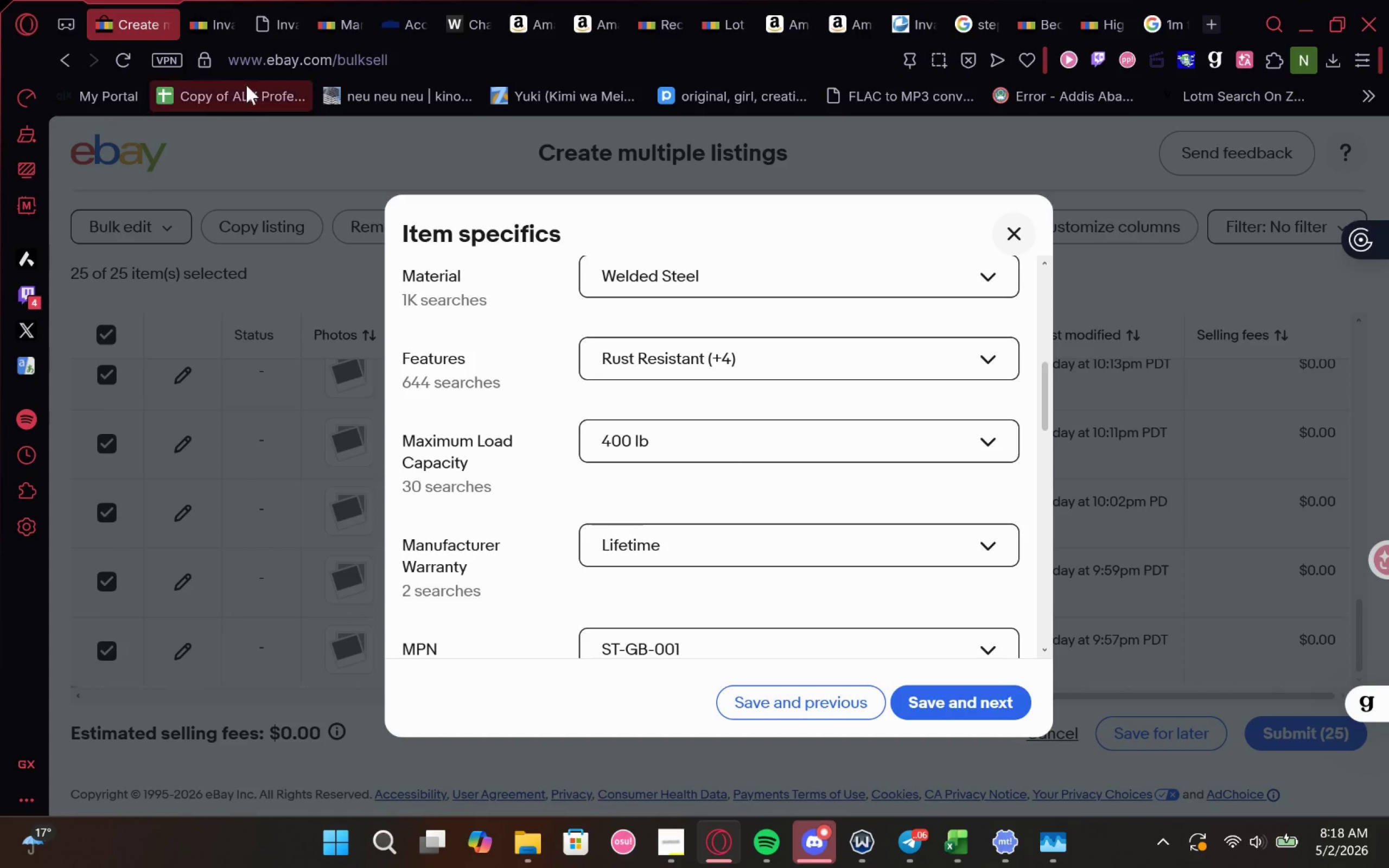 
left_click([194, 22])
 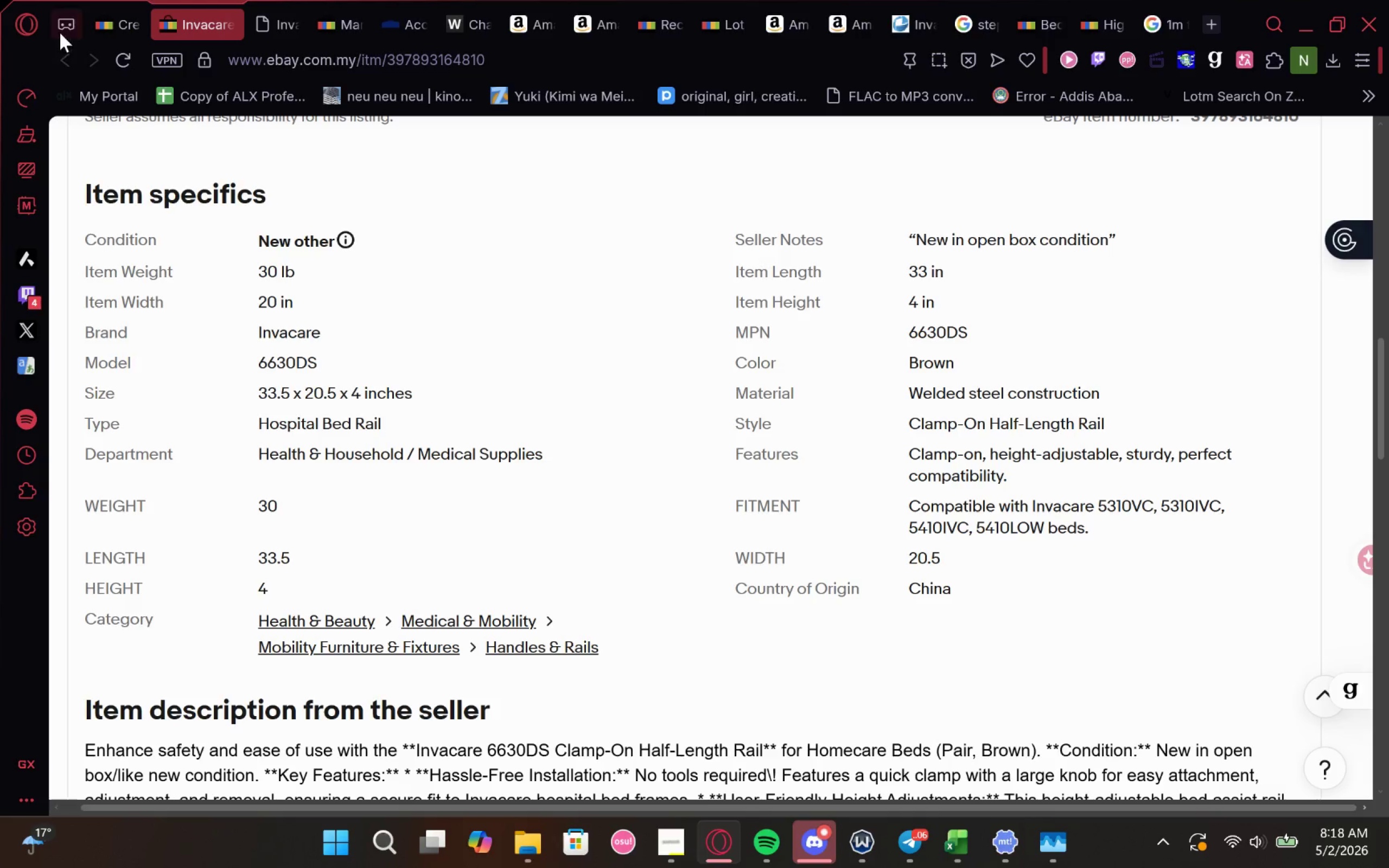 
wait(5.57)
 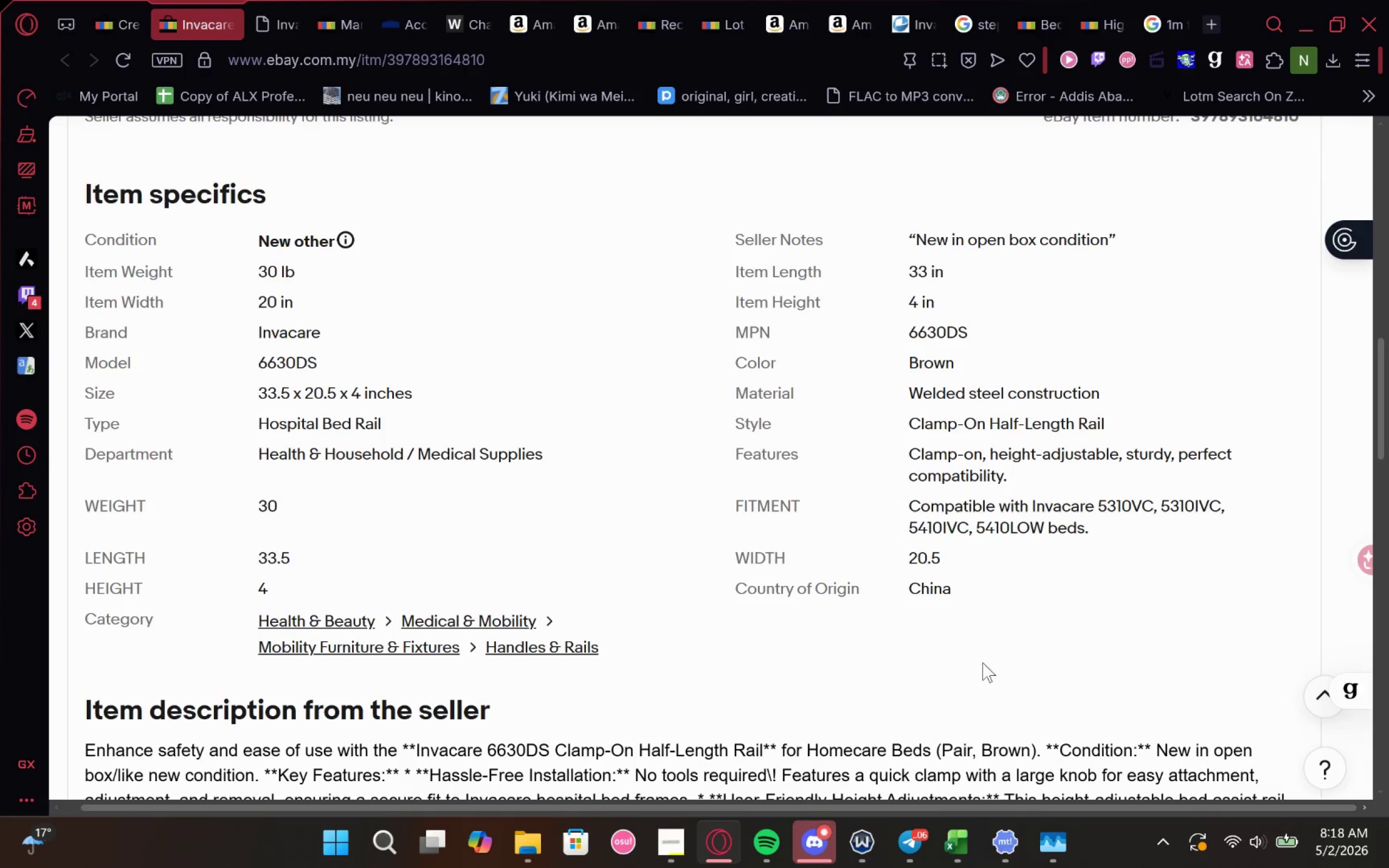 
left_click([894, 444])
 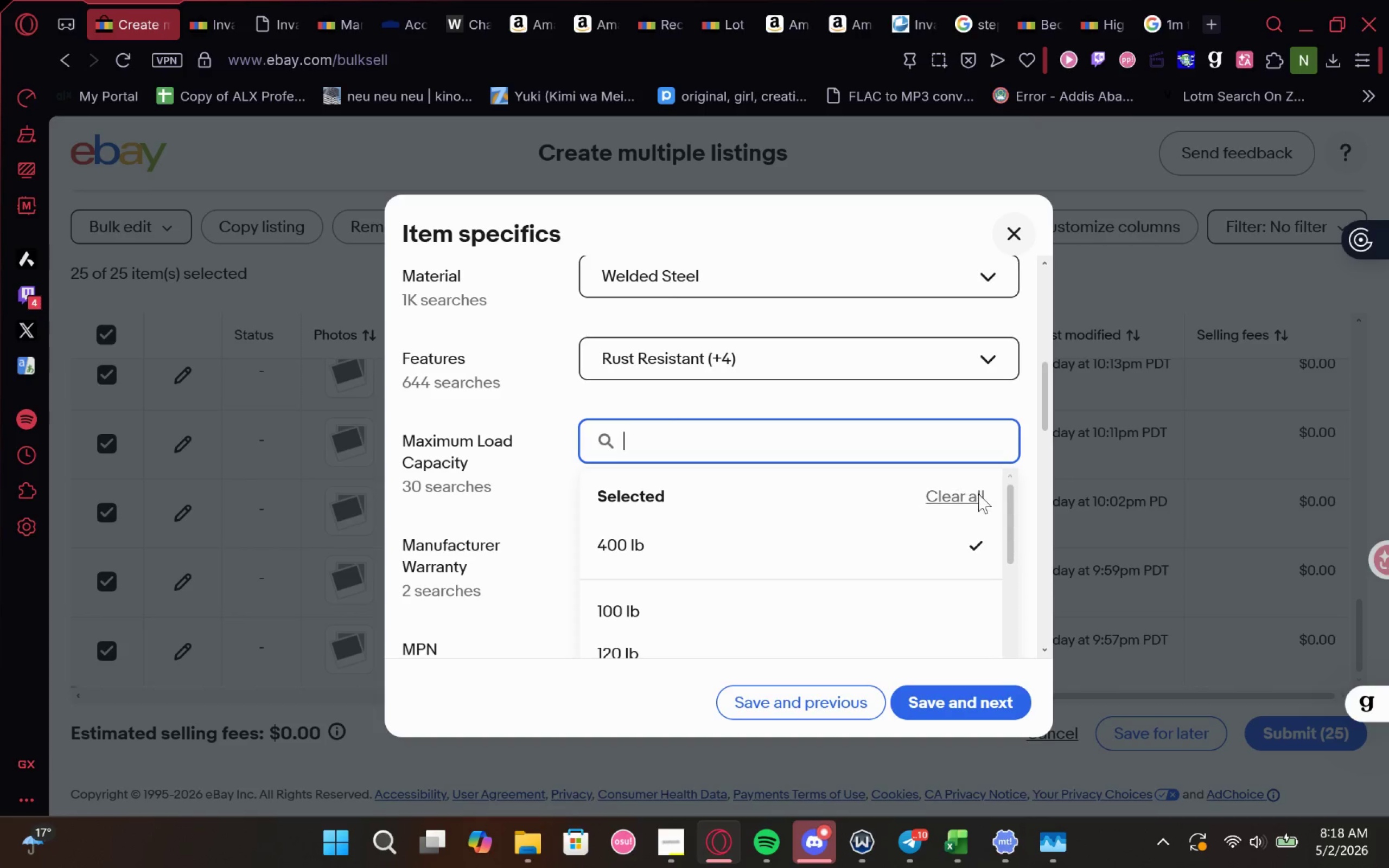 
left_click([979, 502])
 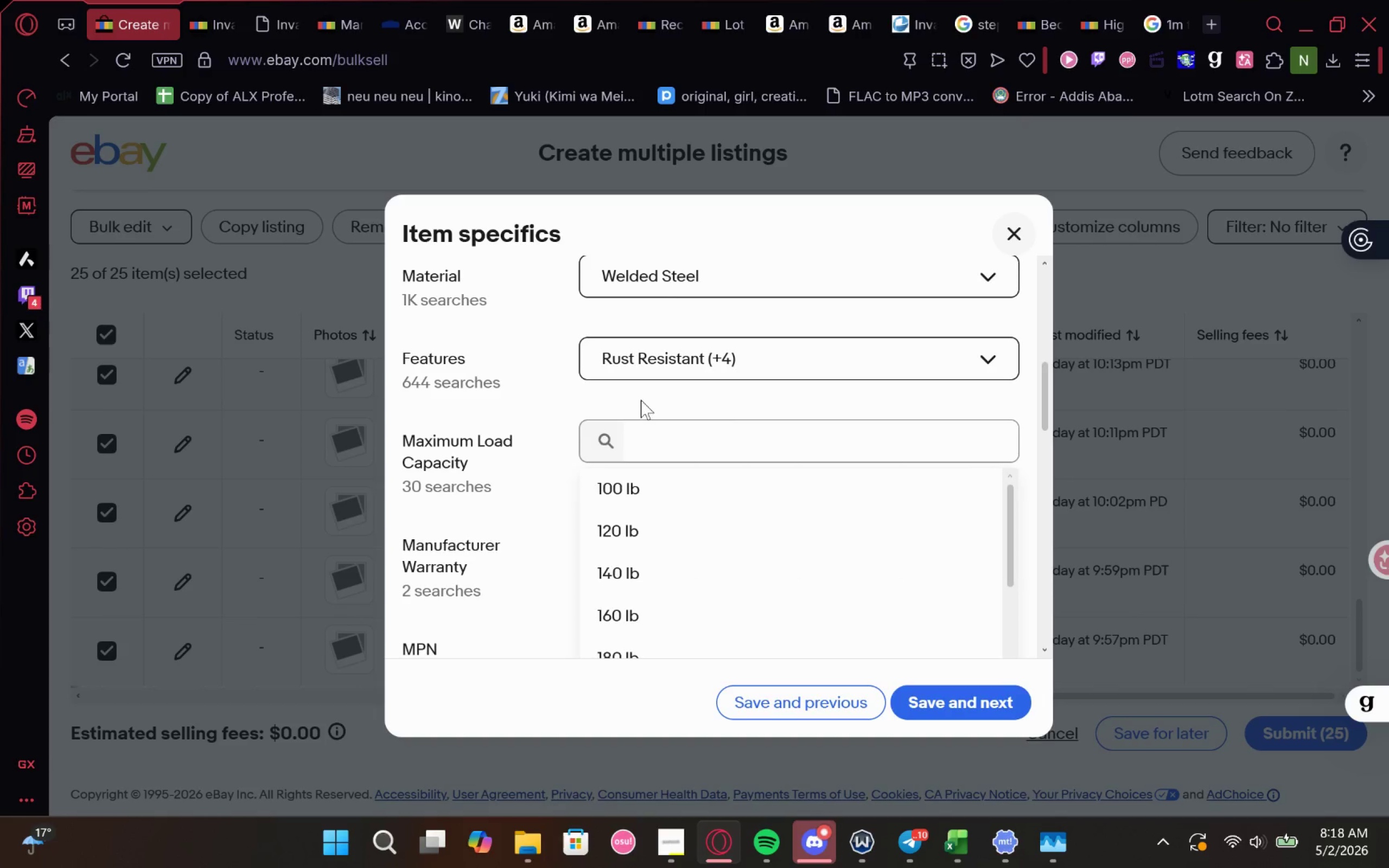 
left_click([628, 400])
 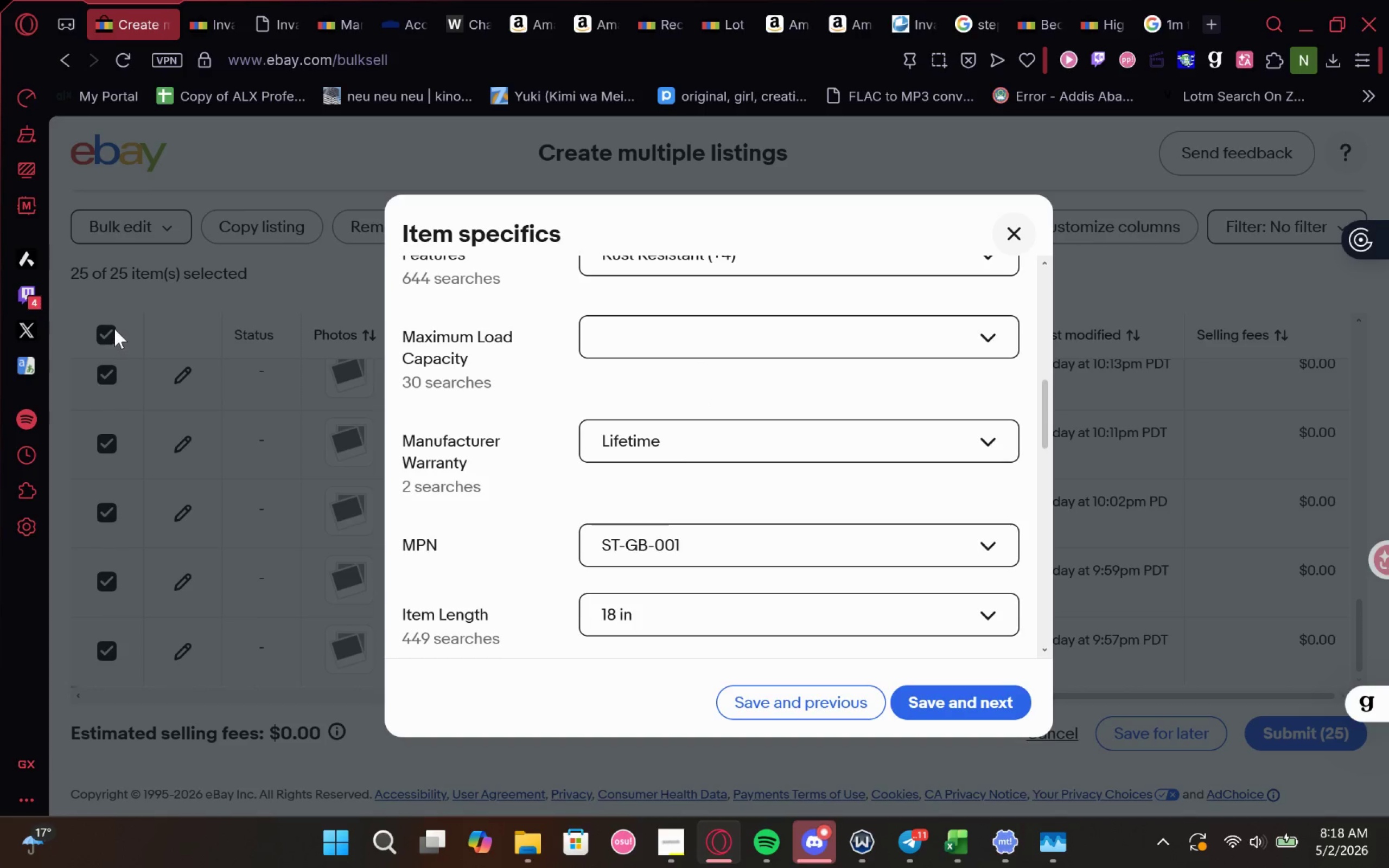 
left_click([646, 516])
 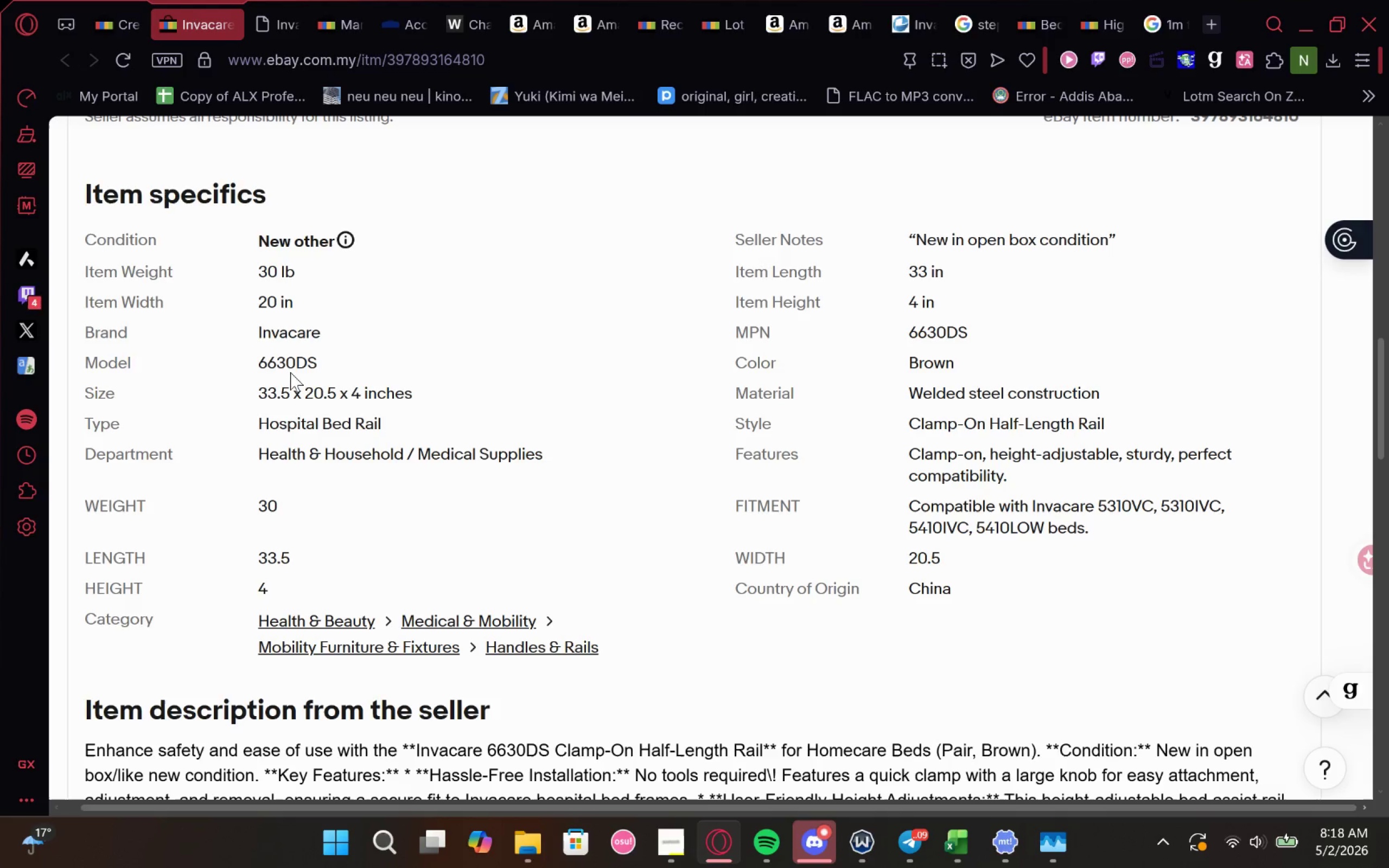 
double_click([294, 351])
 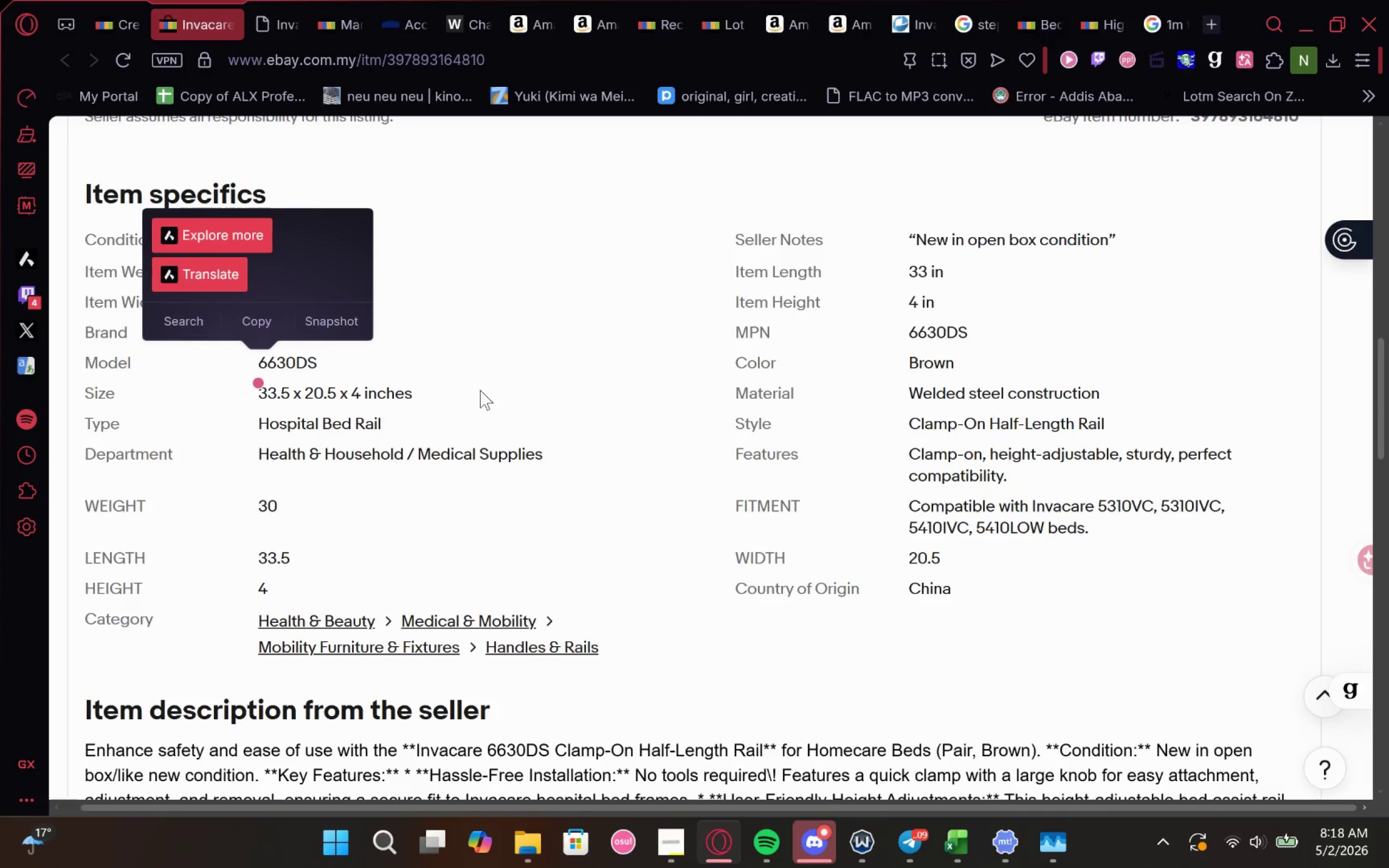 
key(Control+ControlLeft)
 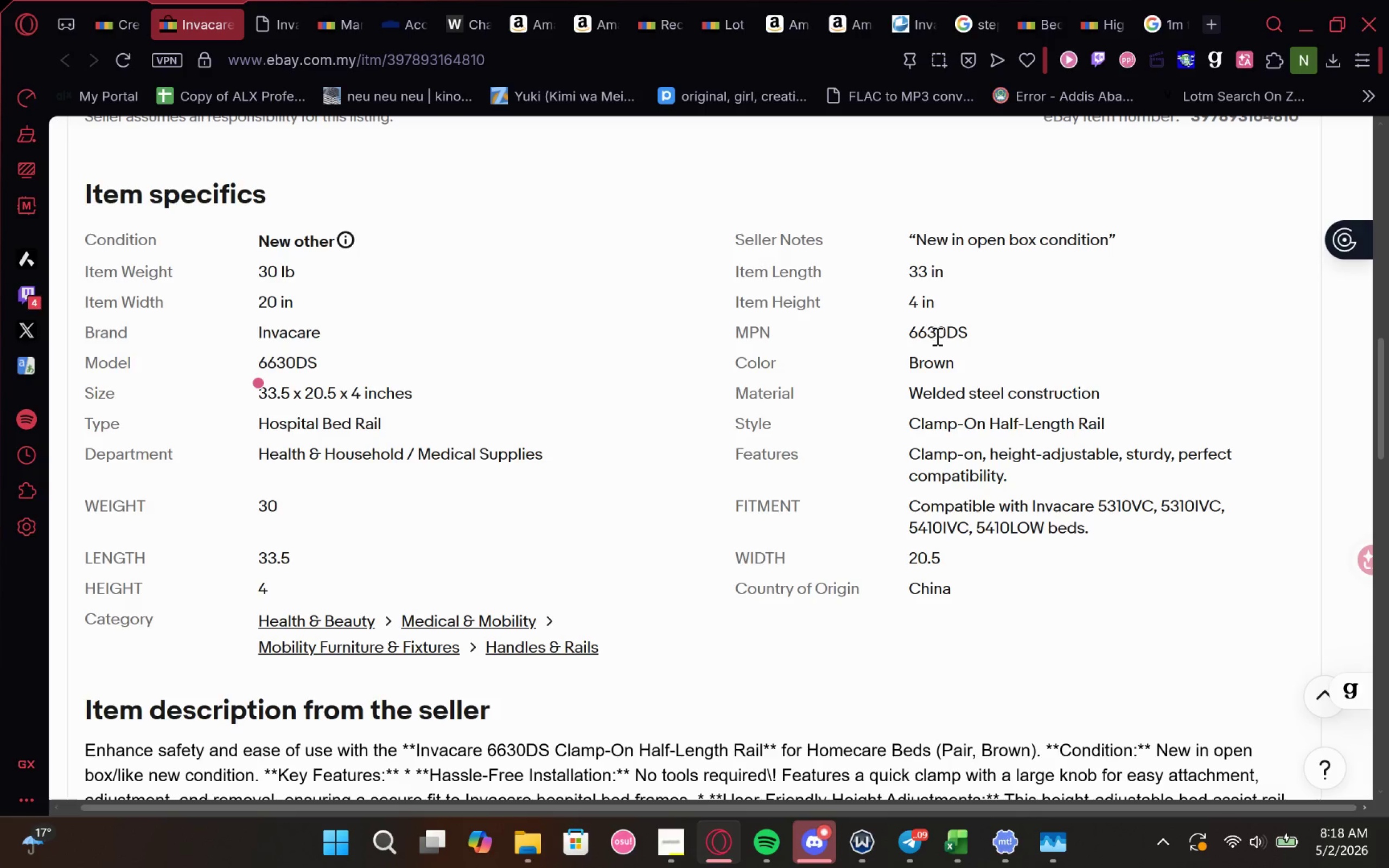 
double_click([936, 335])
 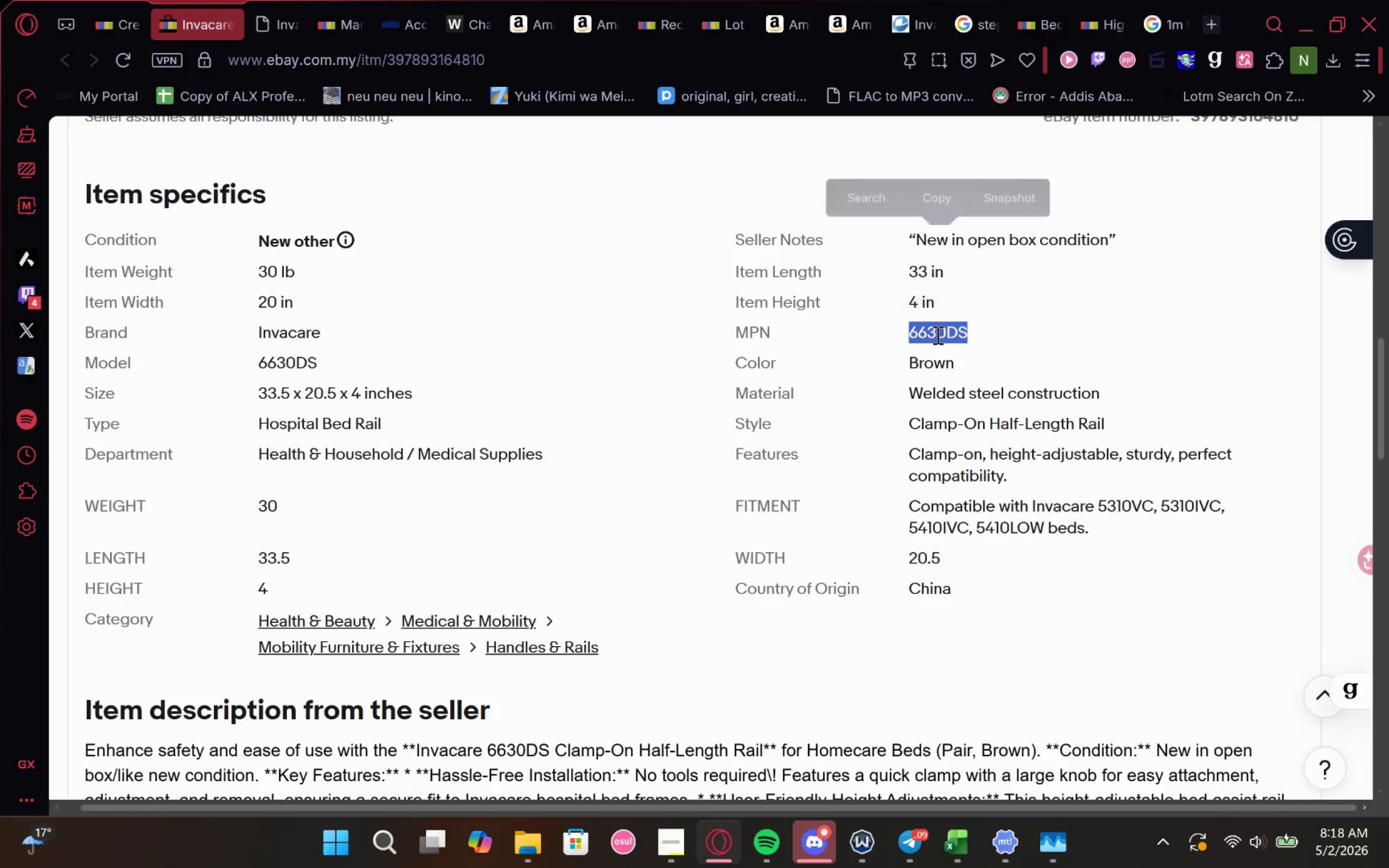 
key(Control+C)
 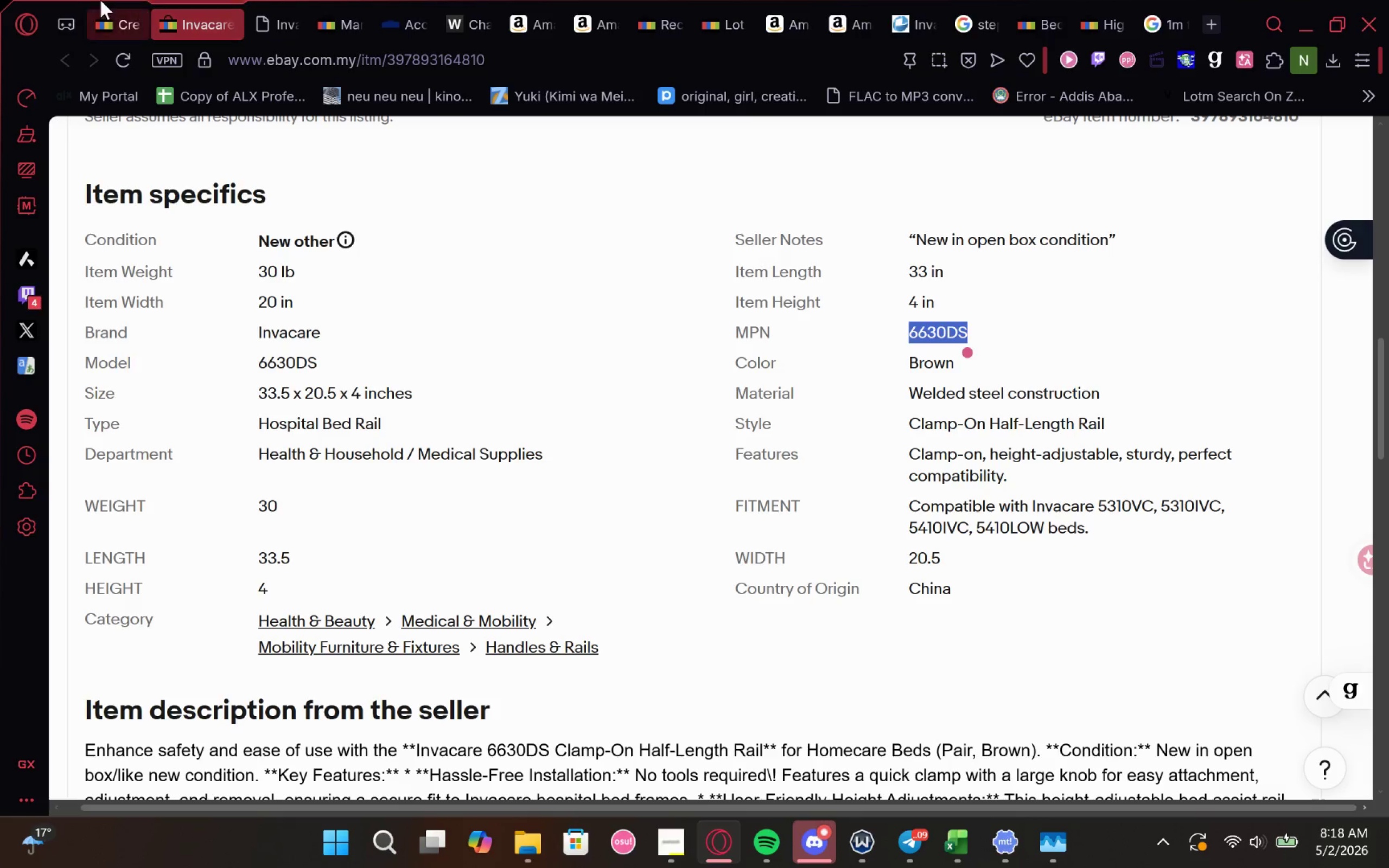 
key(Control+C)
 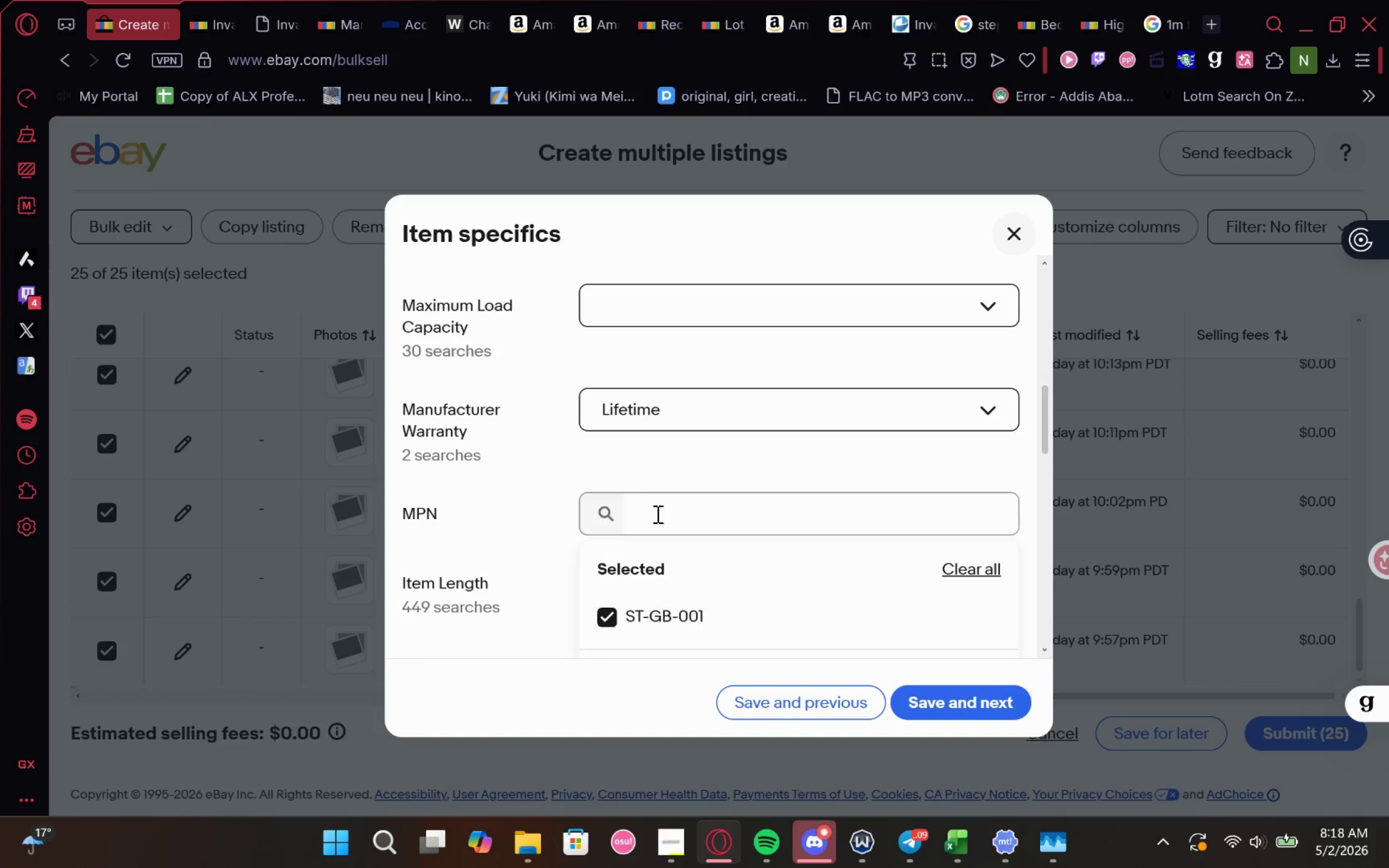 
key(Control+V)
 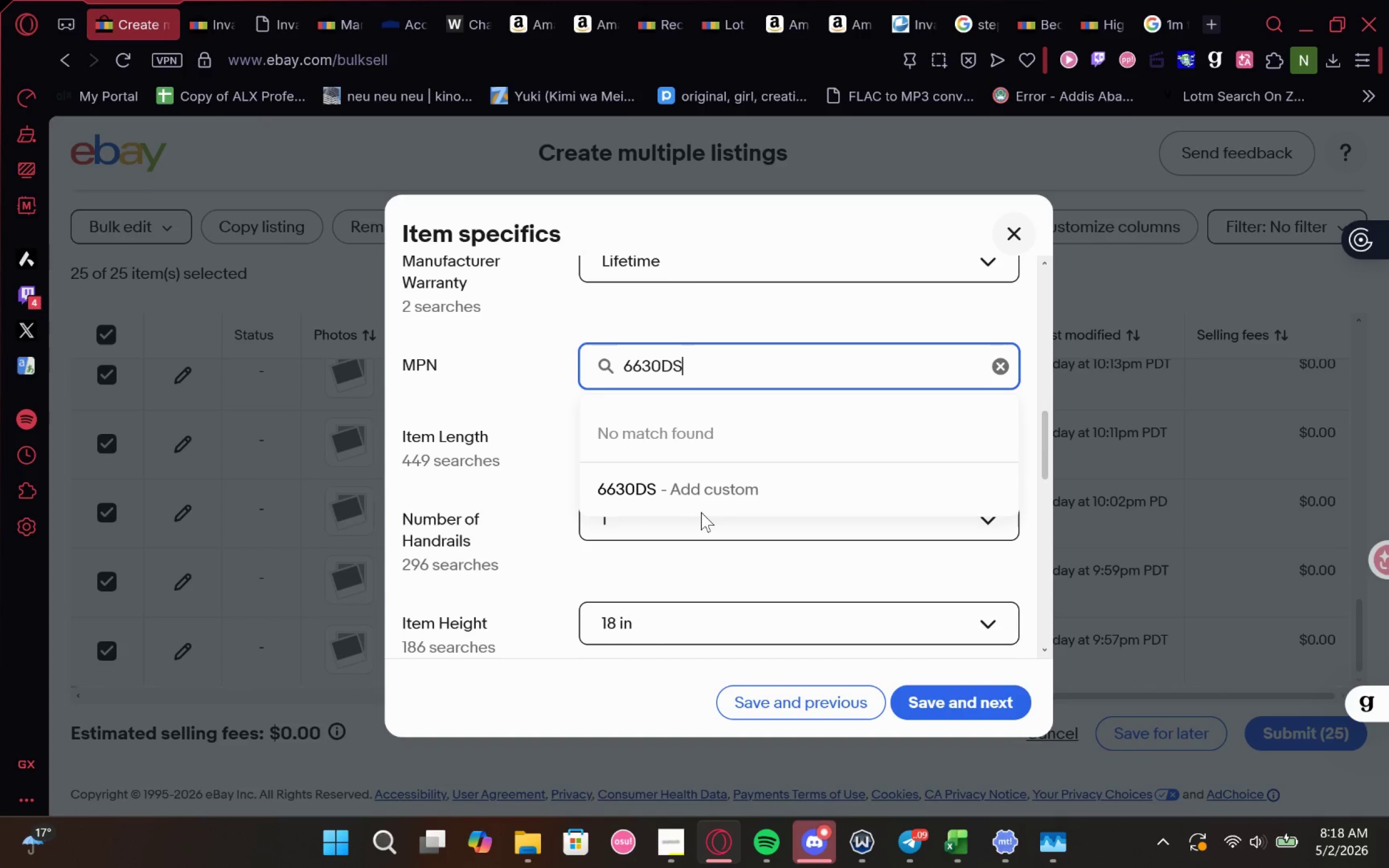 
left_click([704, 489])
 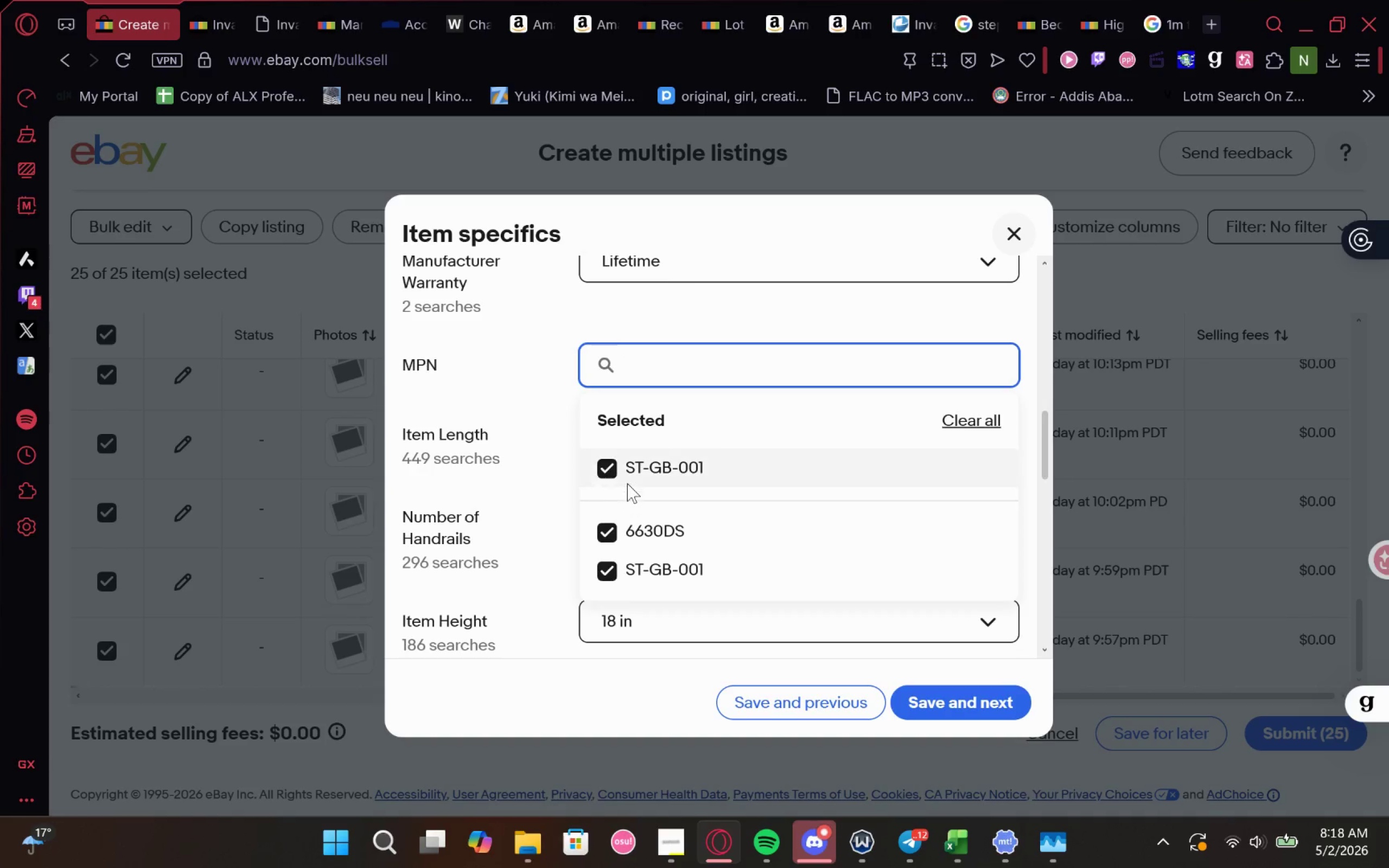 
left_click([641, 466])
 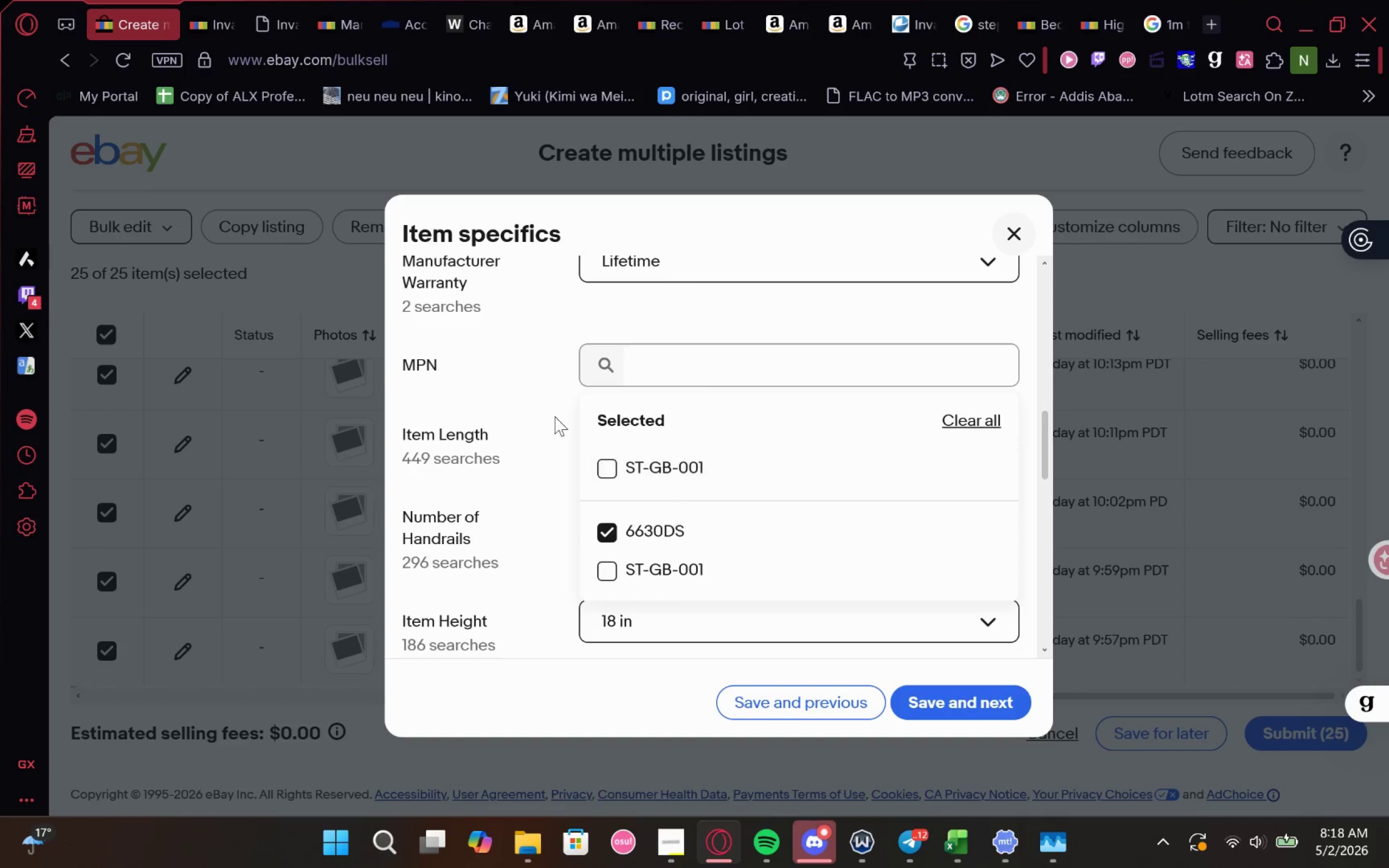 
double_click([551, 414])
 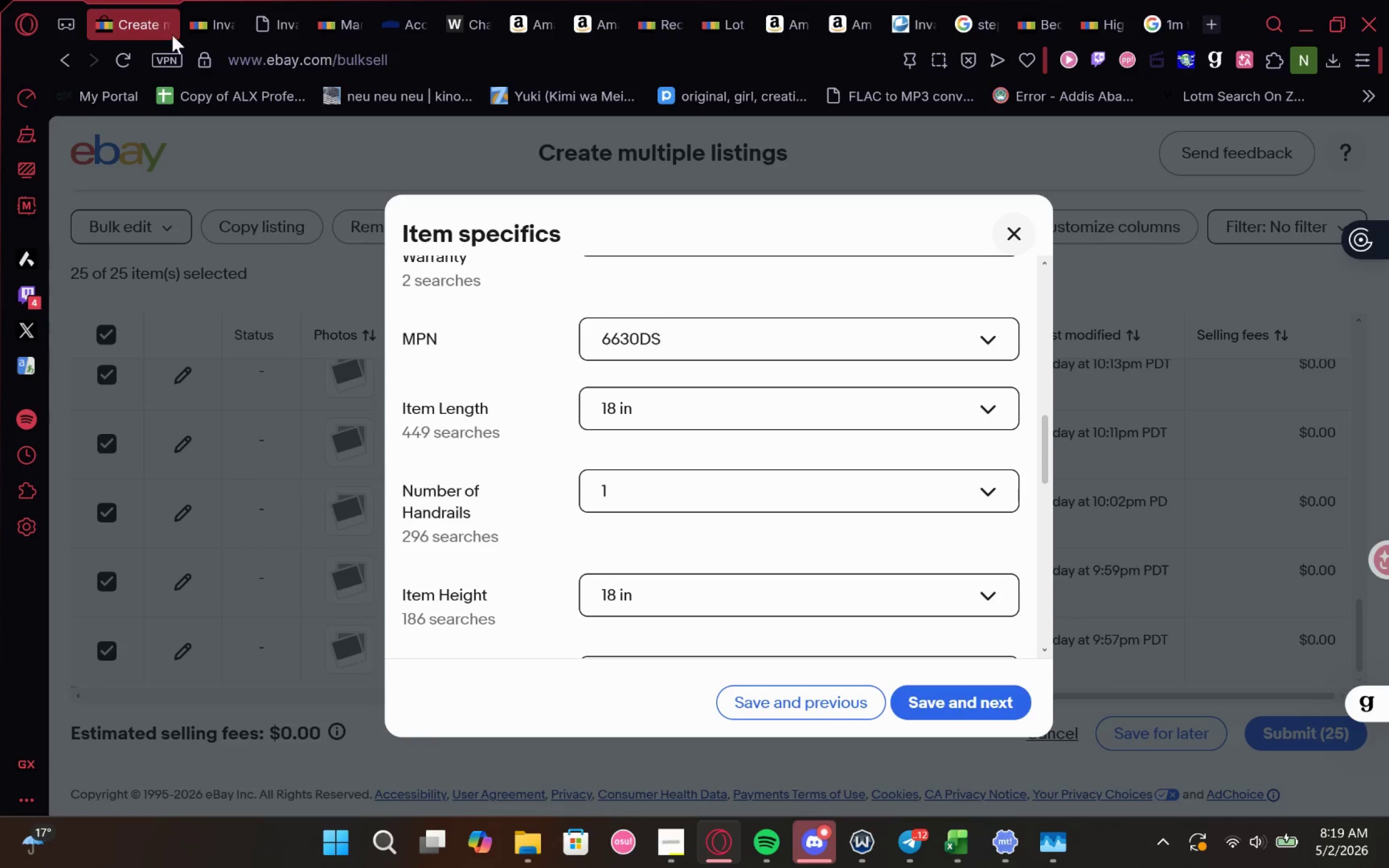 
left_click([202, 20])
 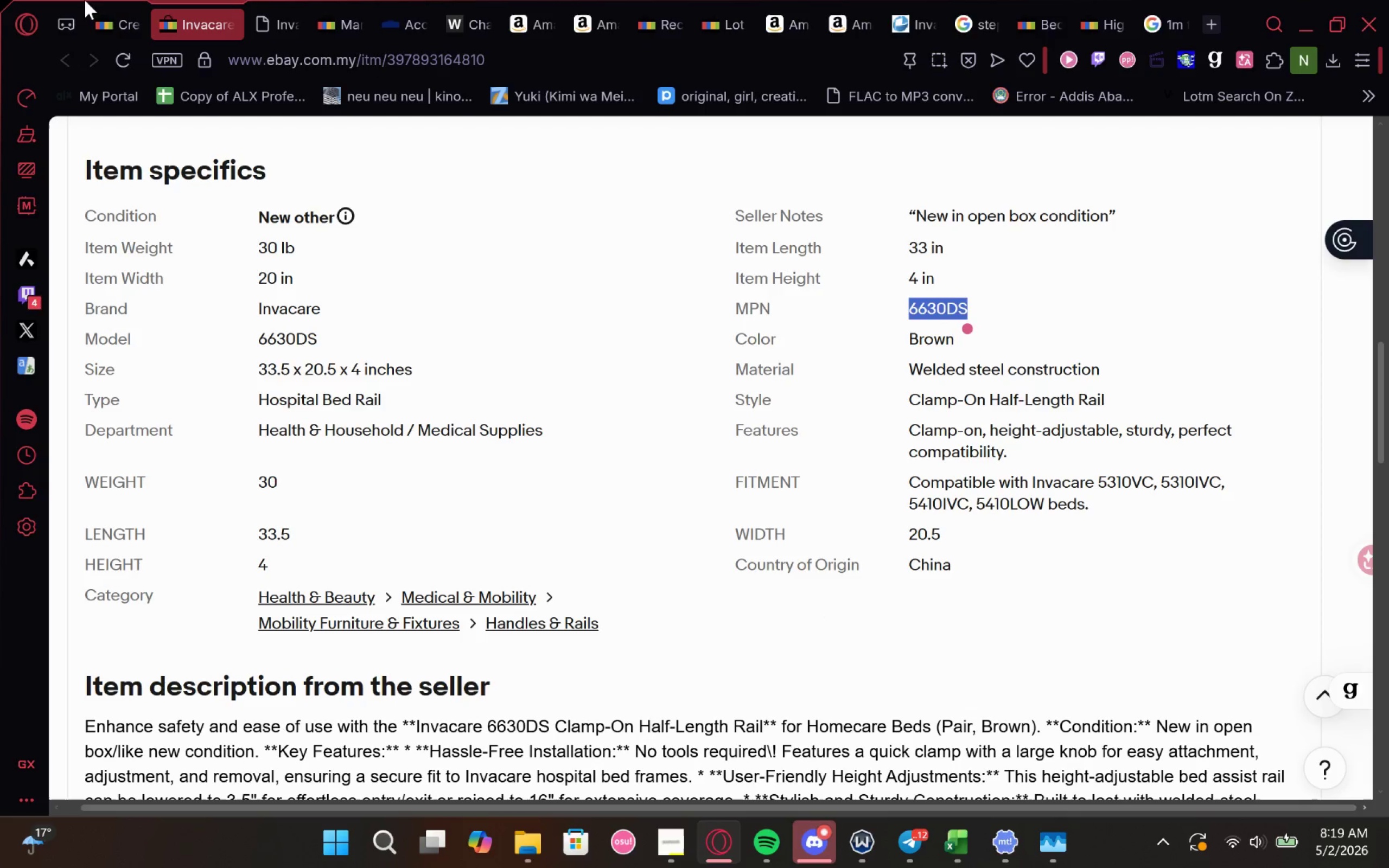 
left_click([107, 11])
 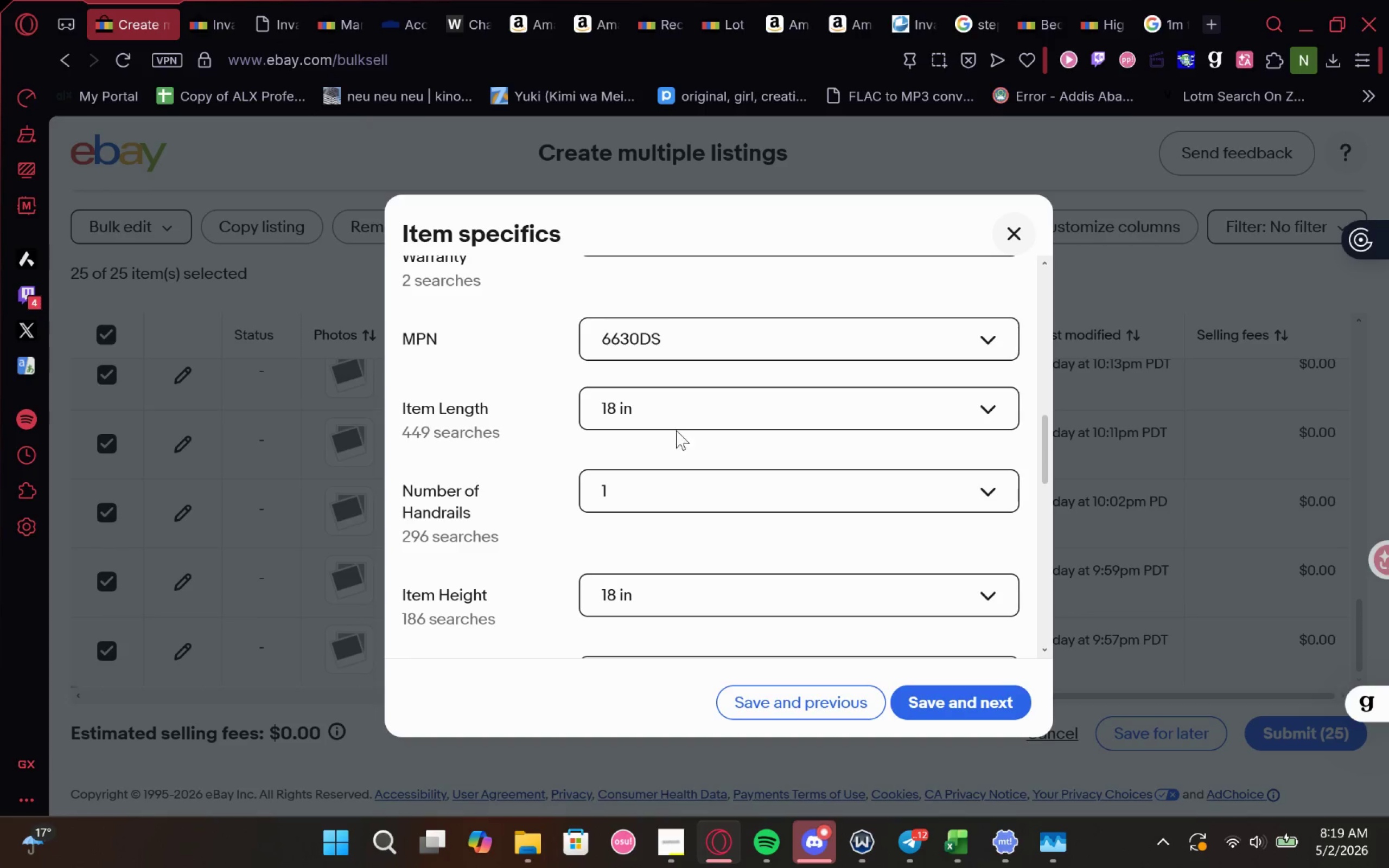 
left_click([694, 394])
 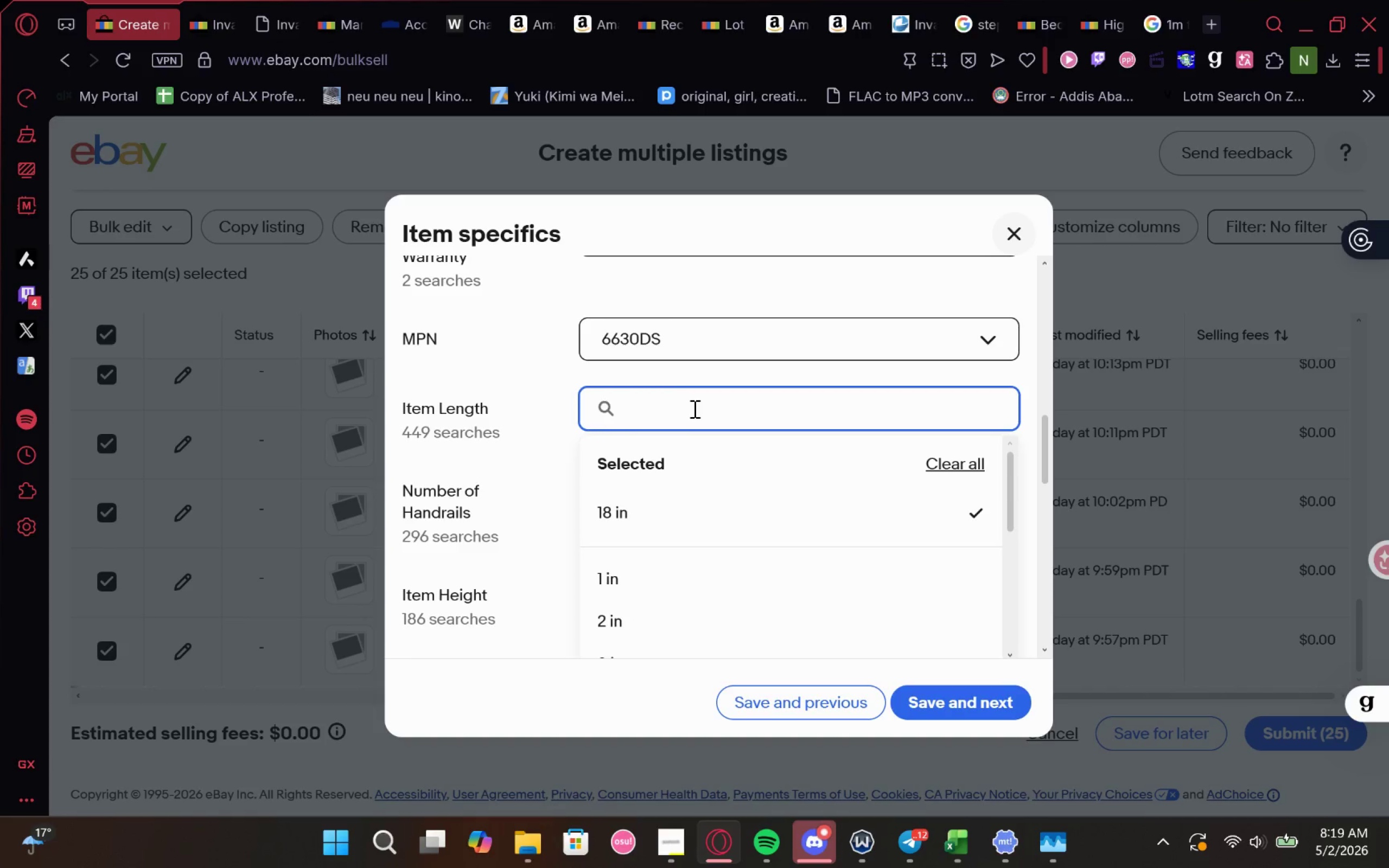 
type(33)
 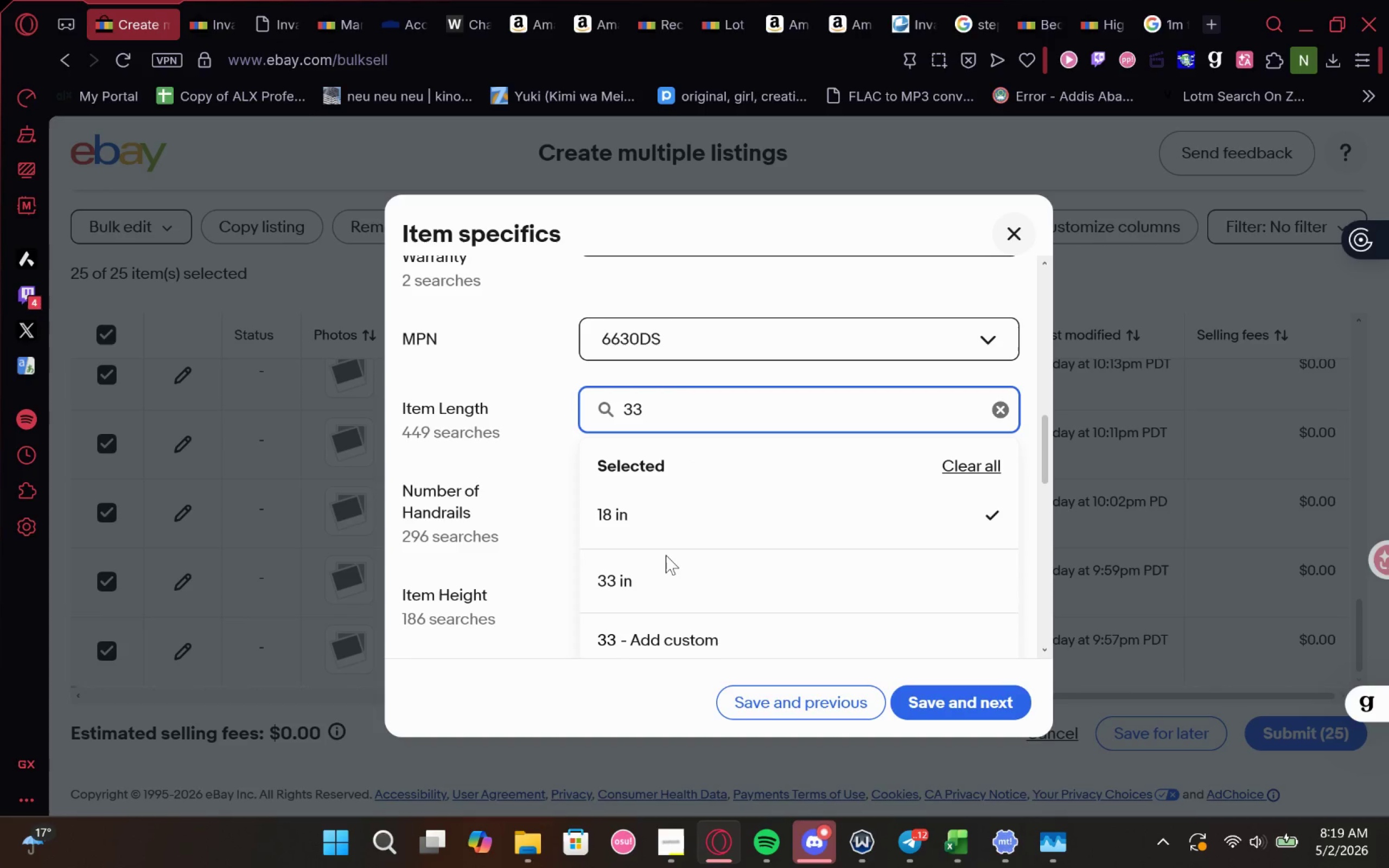 
left_click([658, 570])
 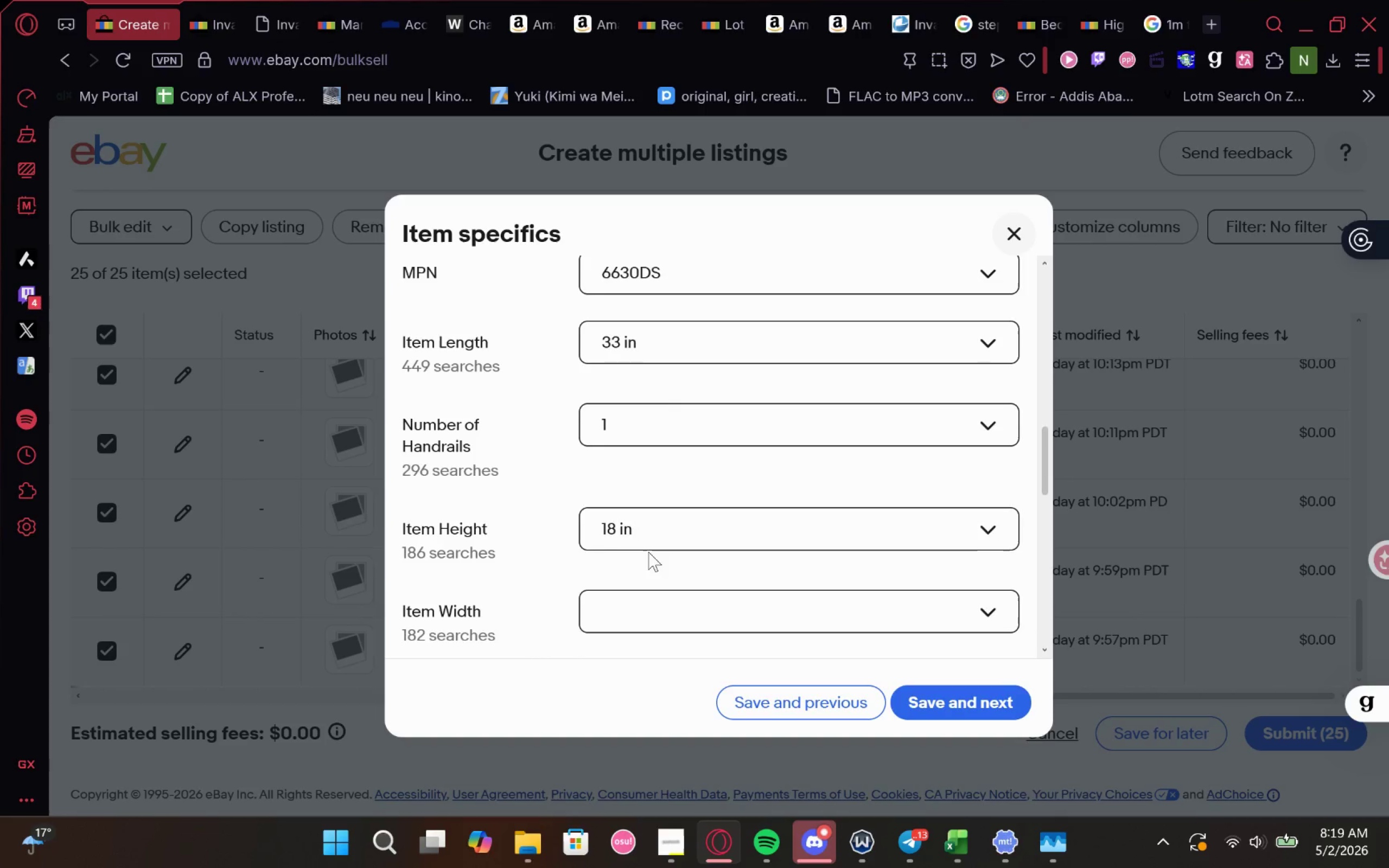 
left_click([646, 525])
 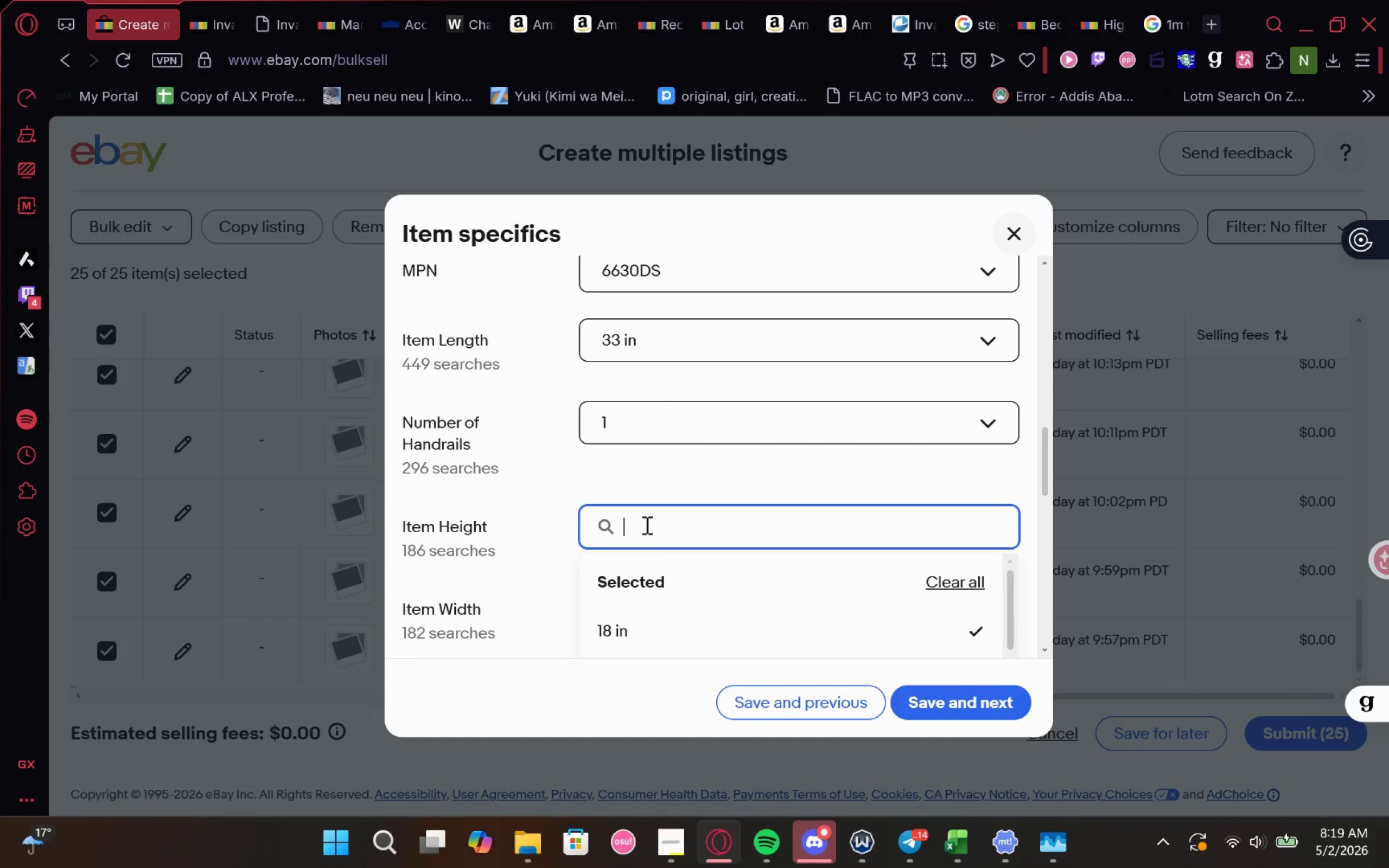 
key(4)
 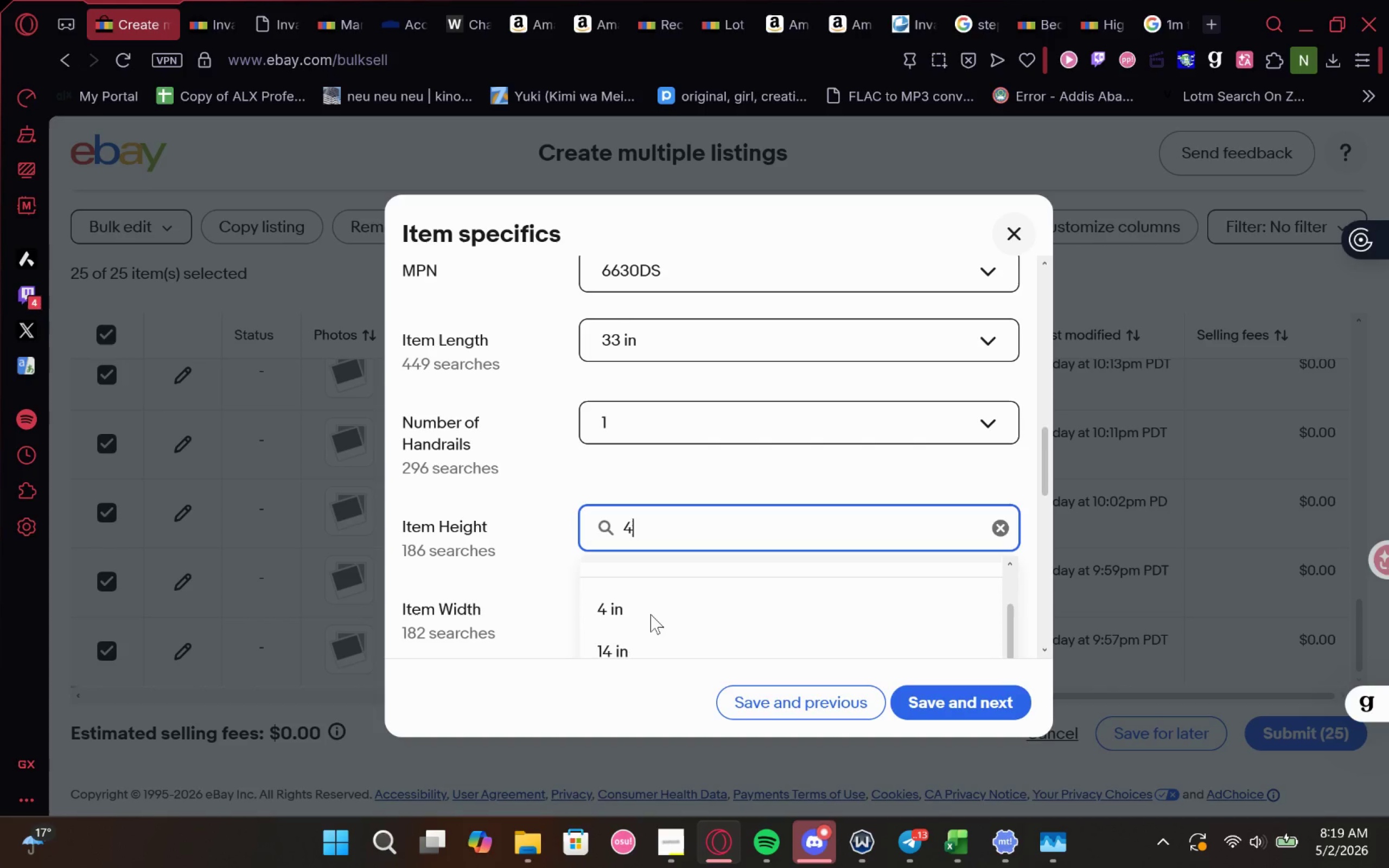 
left_click([649, 610])
 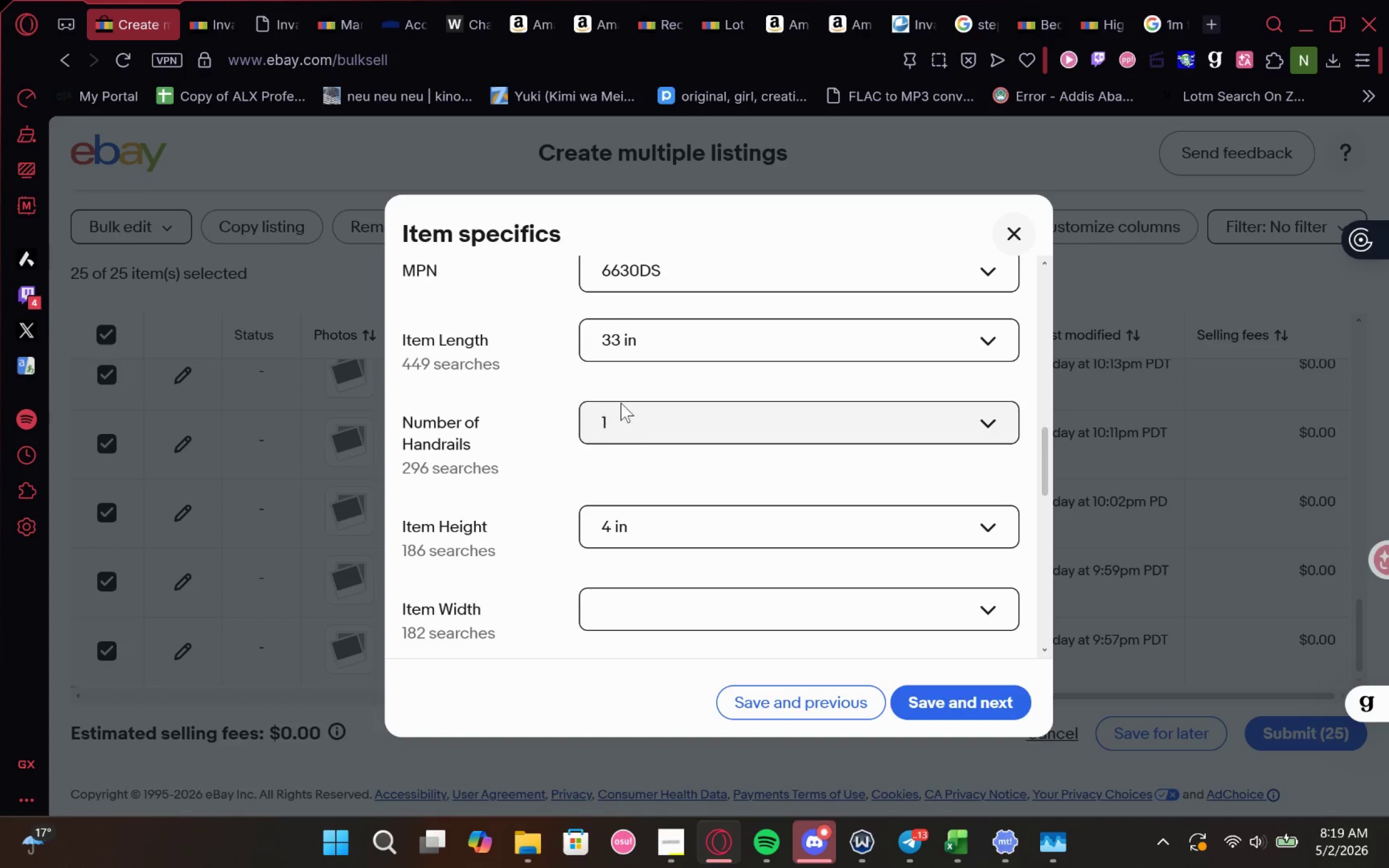 
left_click([201, 4])
 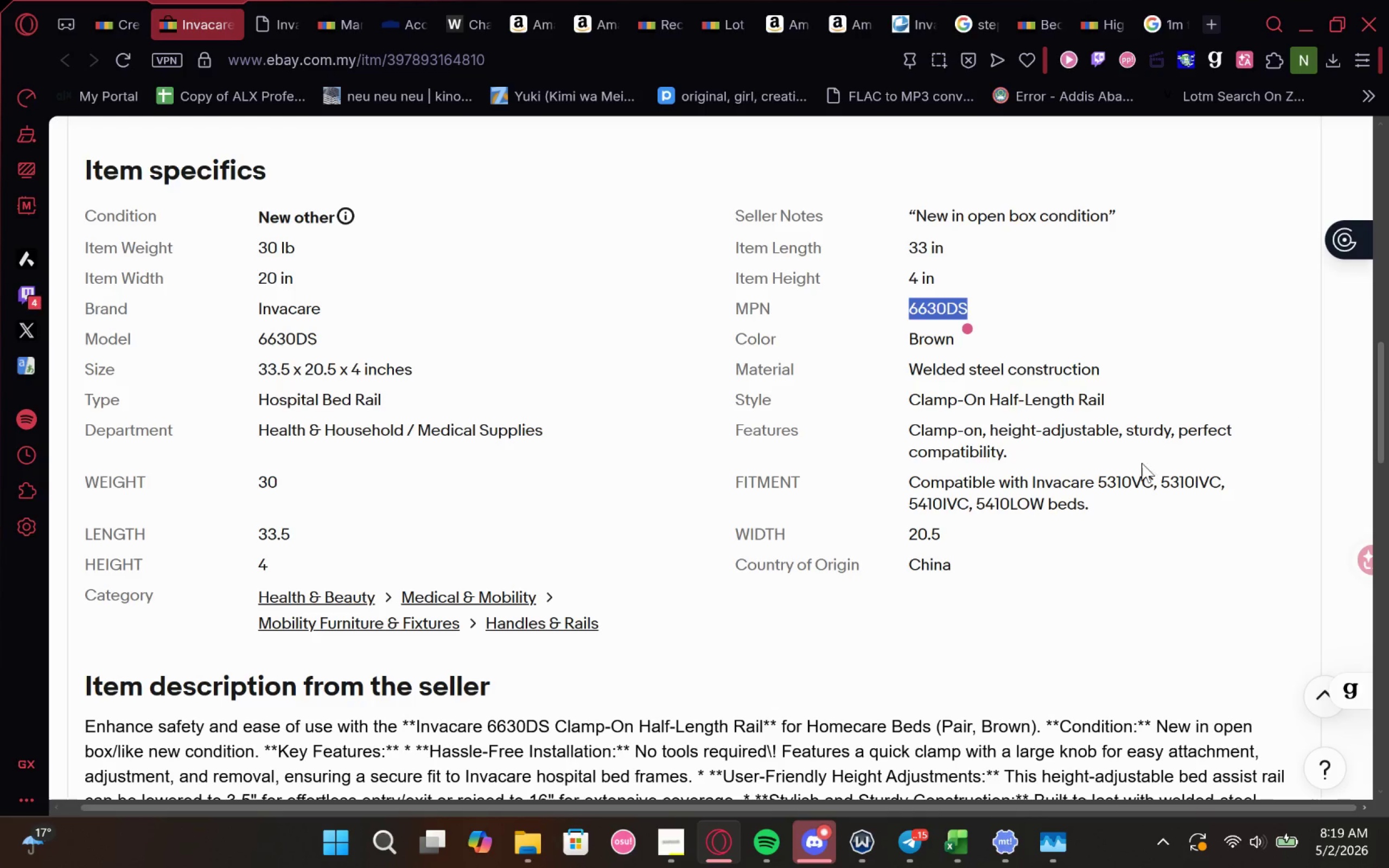 
wait(9.26)
 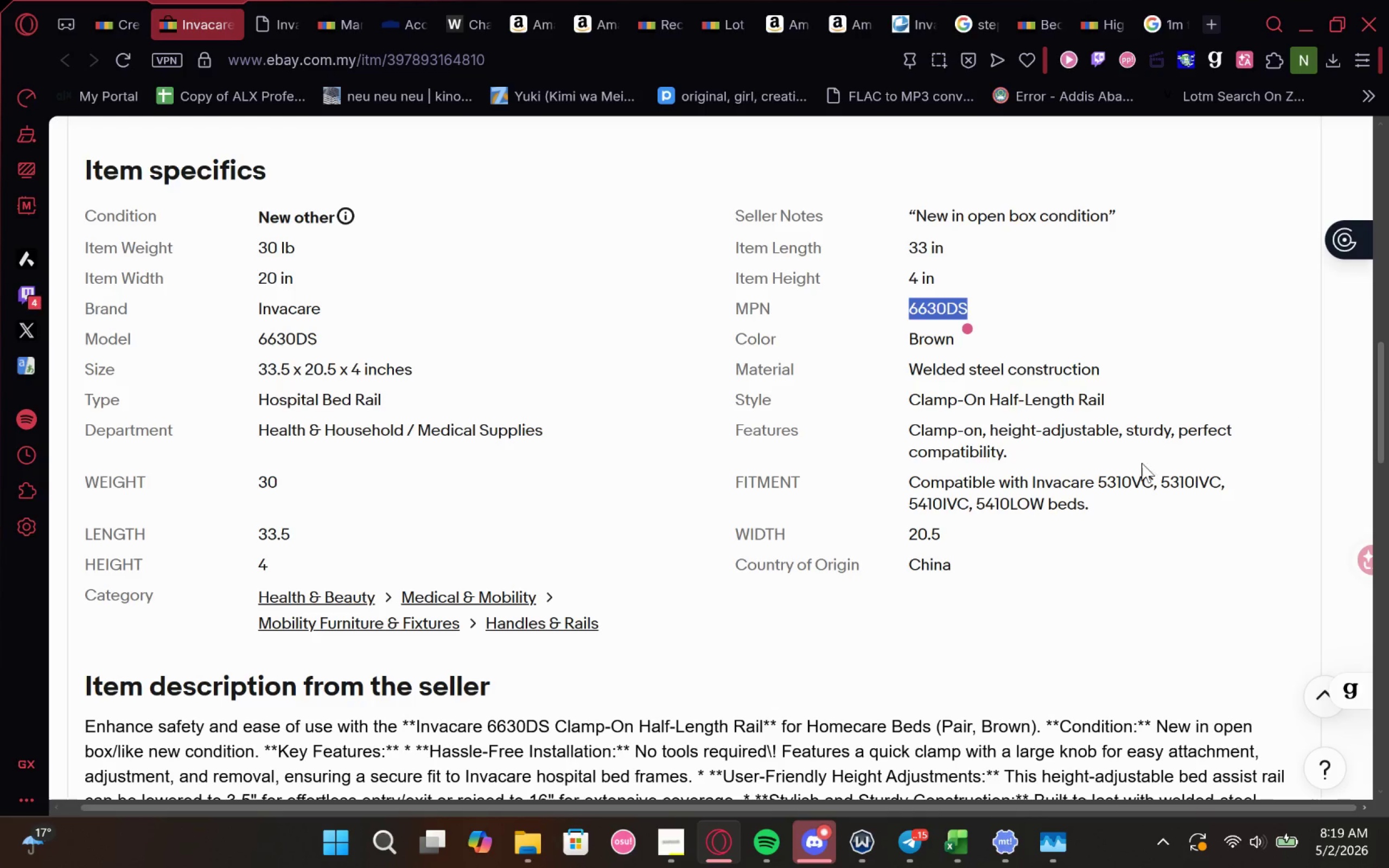 
left_click([110, 0])
 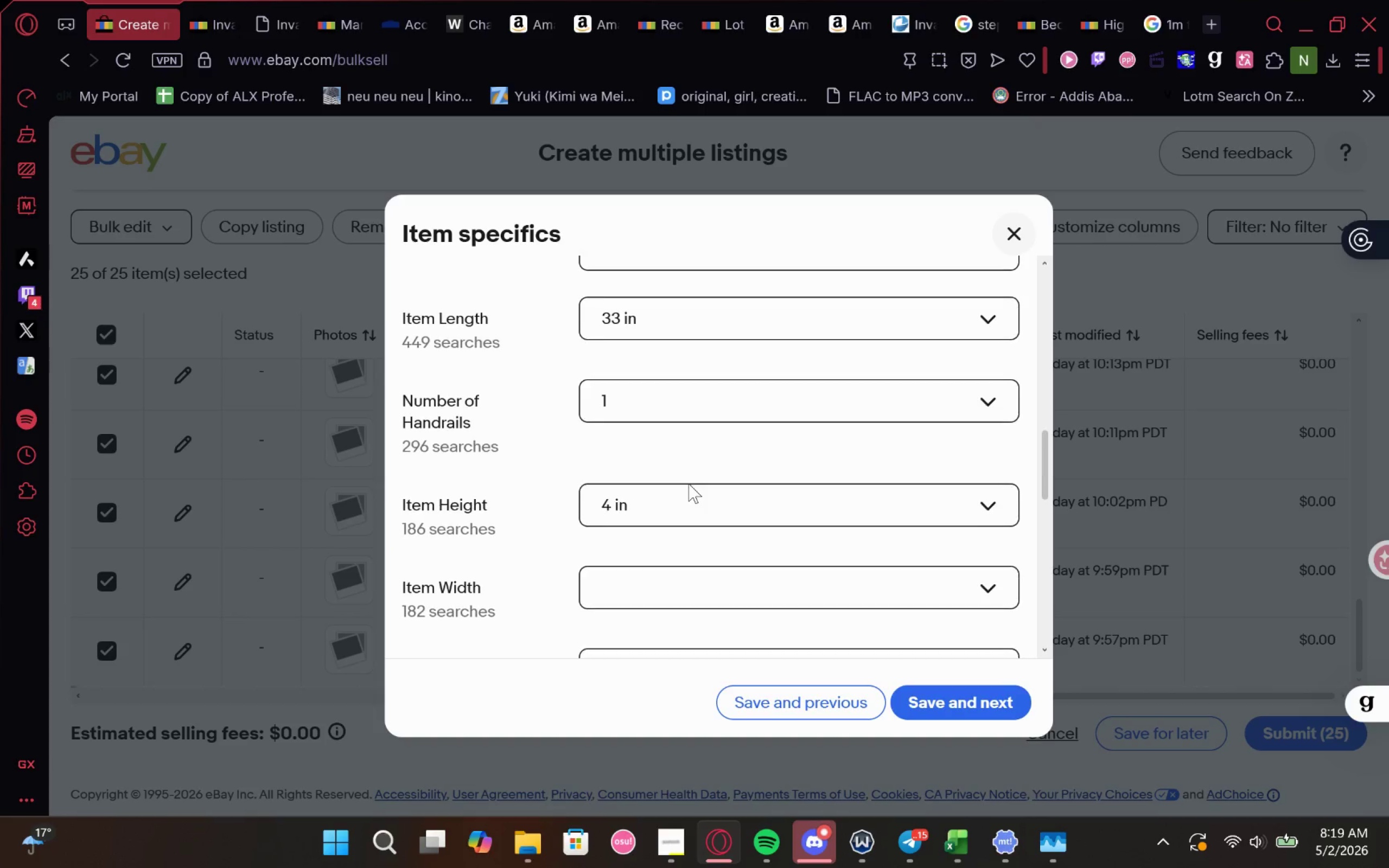 
left_click([730, 396])
 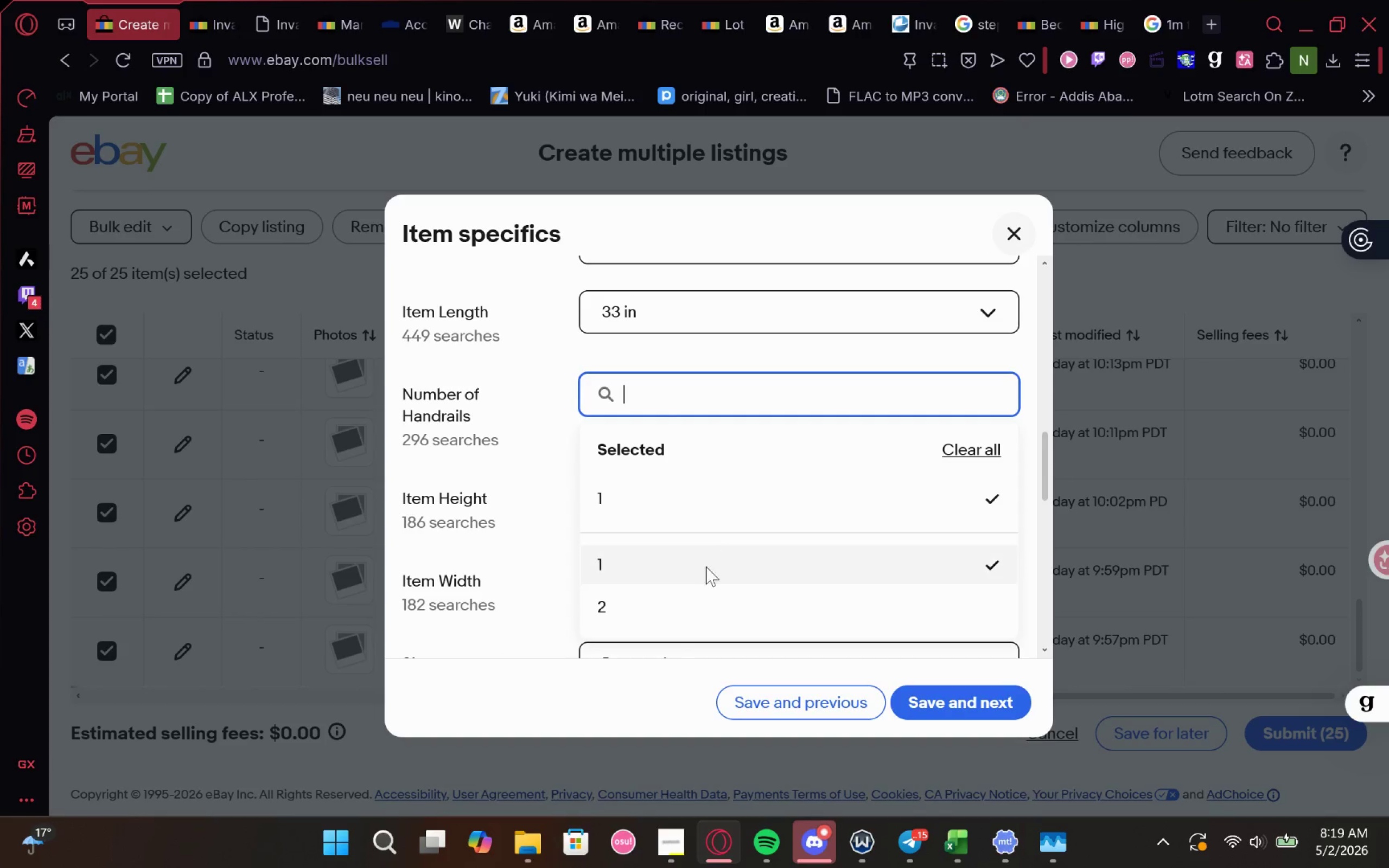 
left_click([674, 609])
 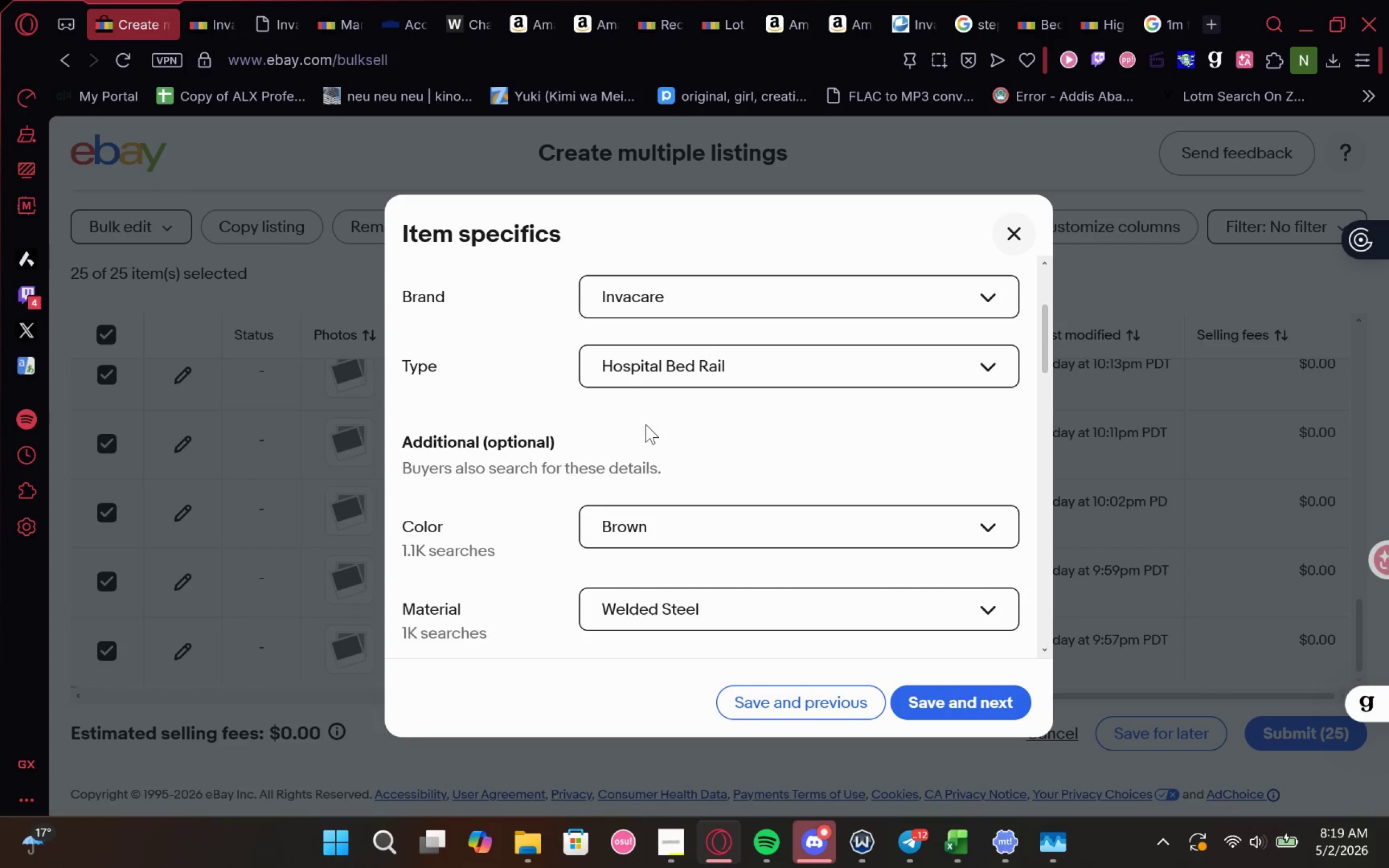 
wait(8.6)
 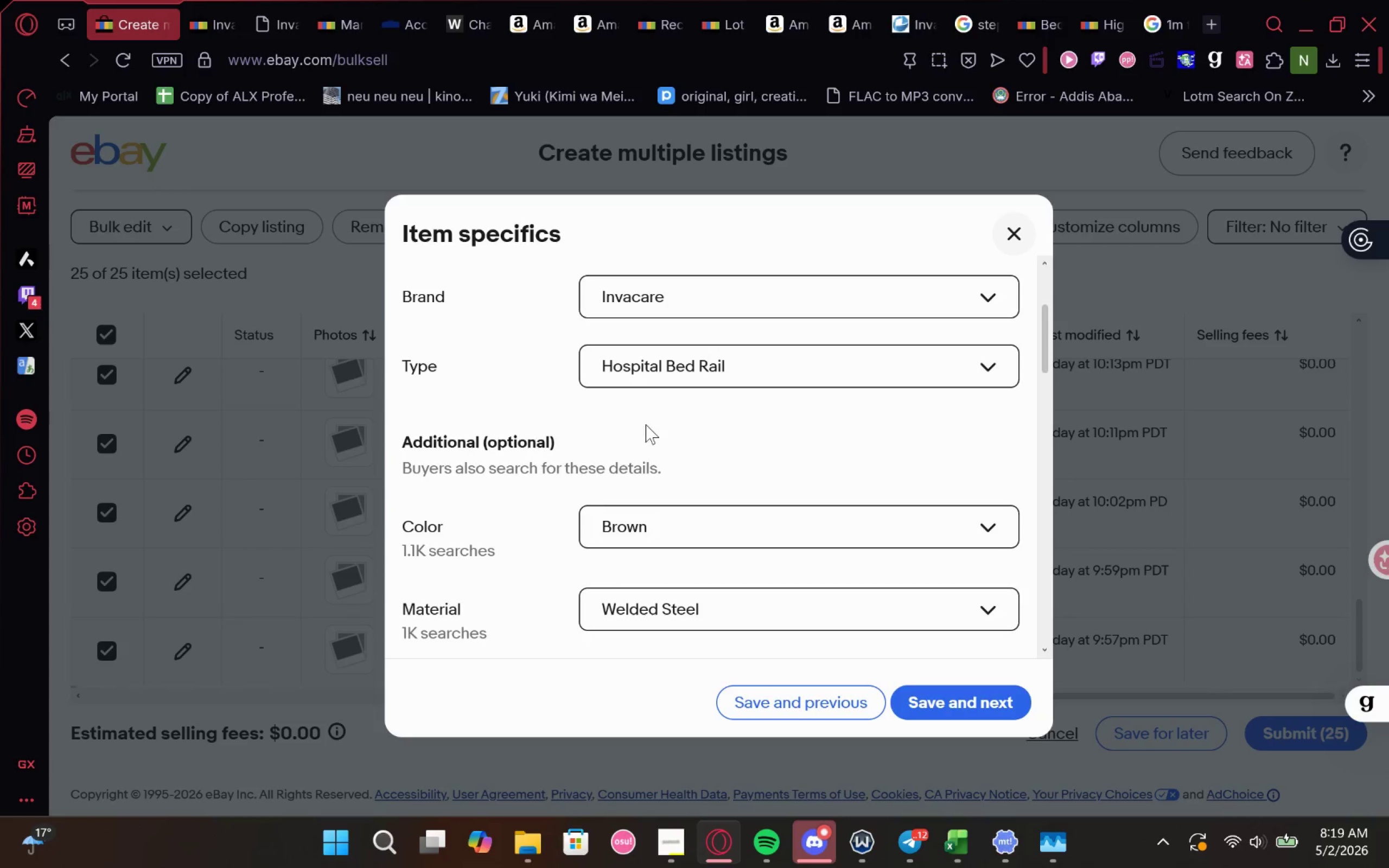 
left_click([709, 463])
 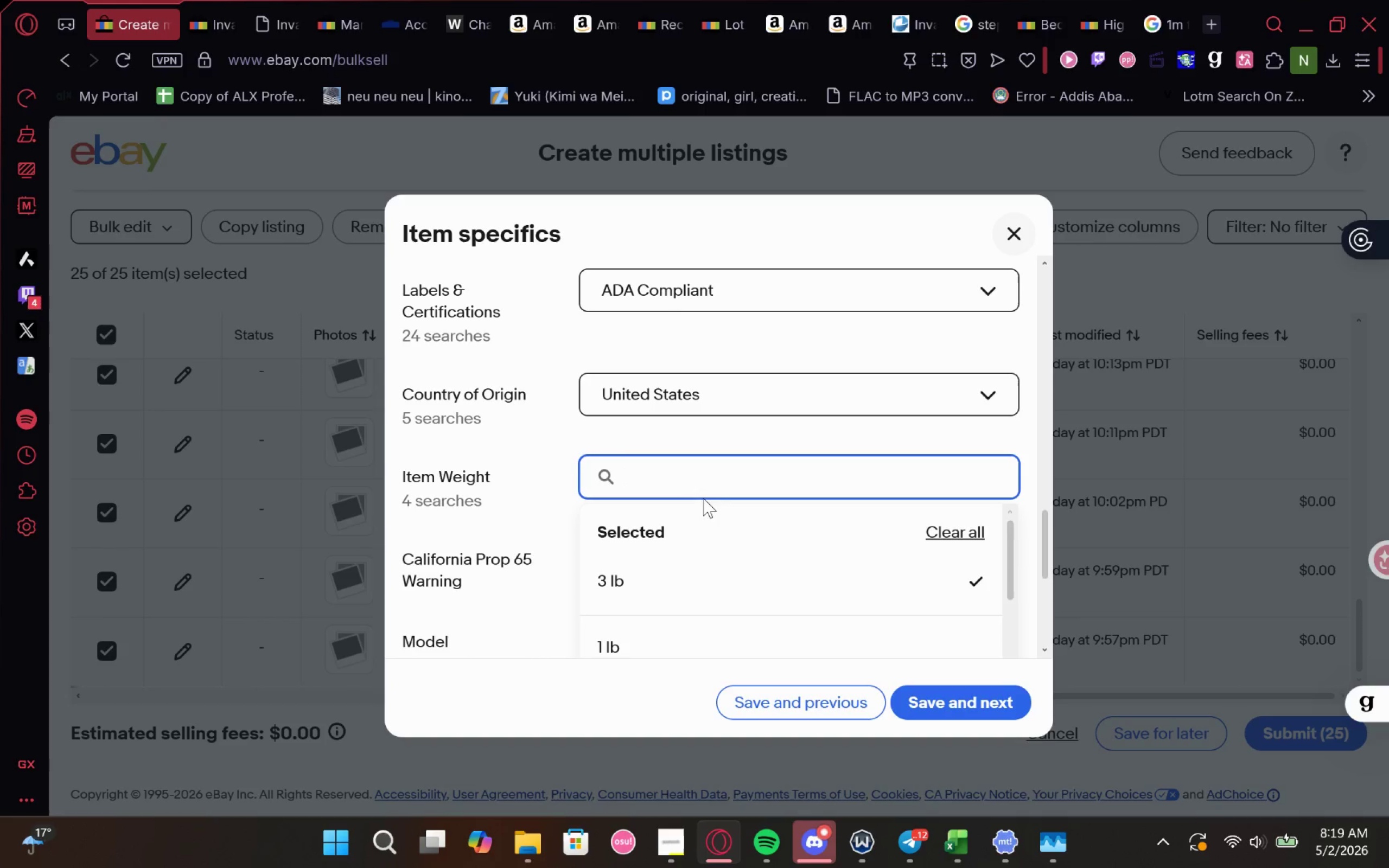 
left_click([713, 484])
 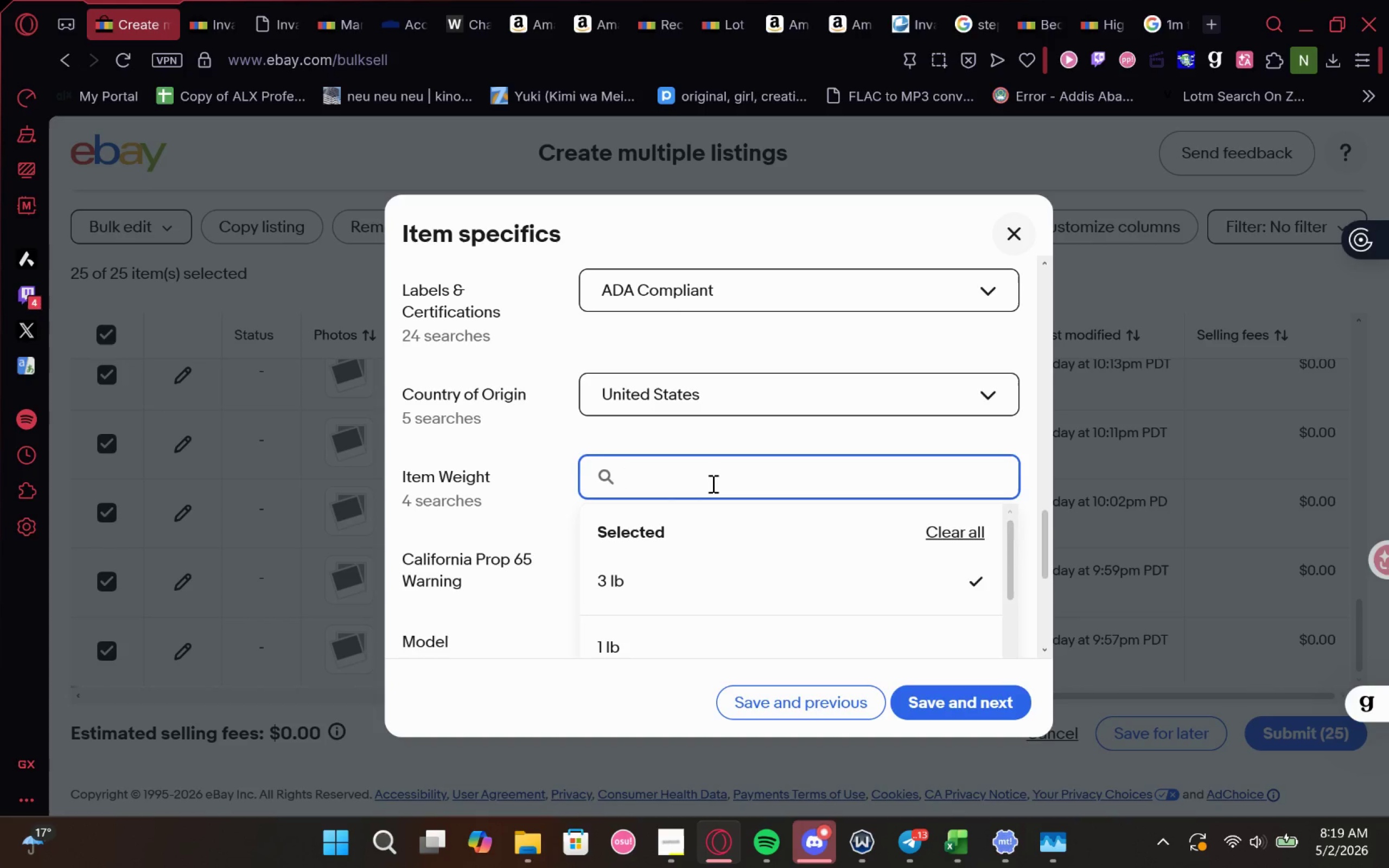 
type(30)
 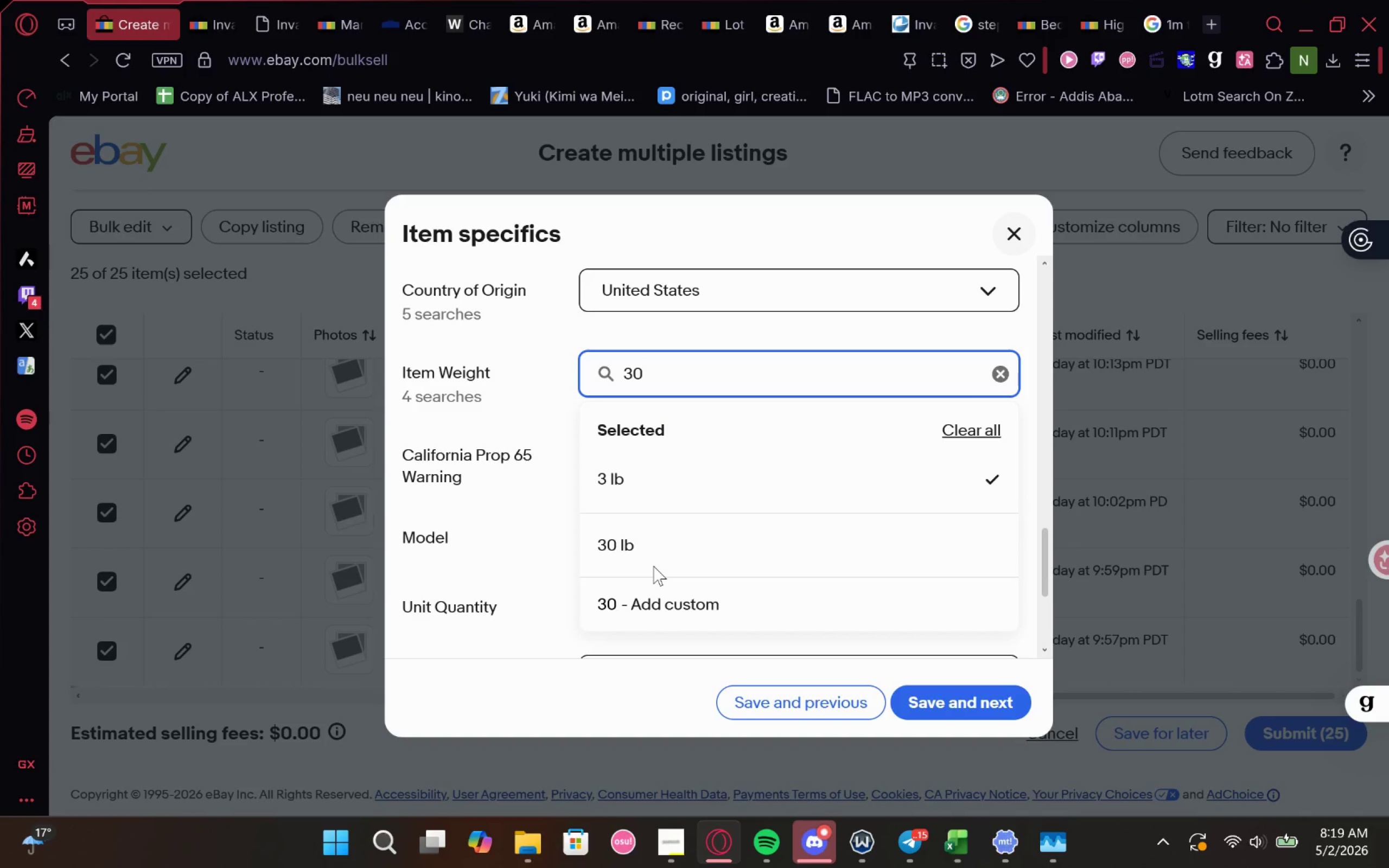 
left_click([654, 552])
 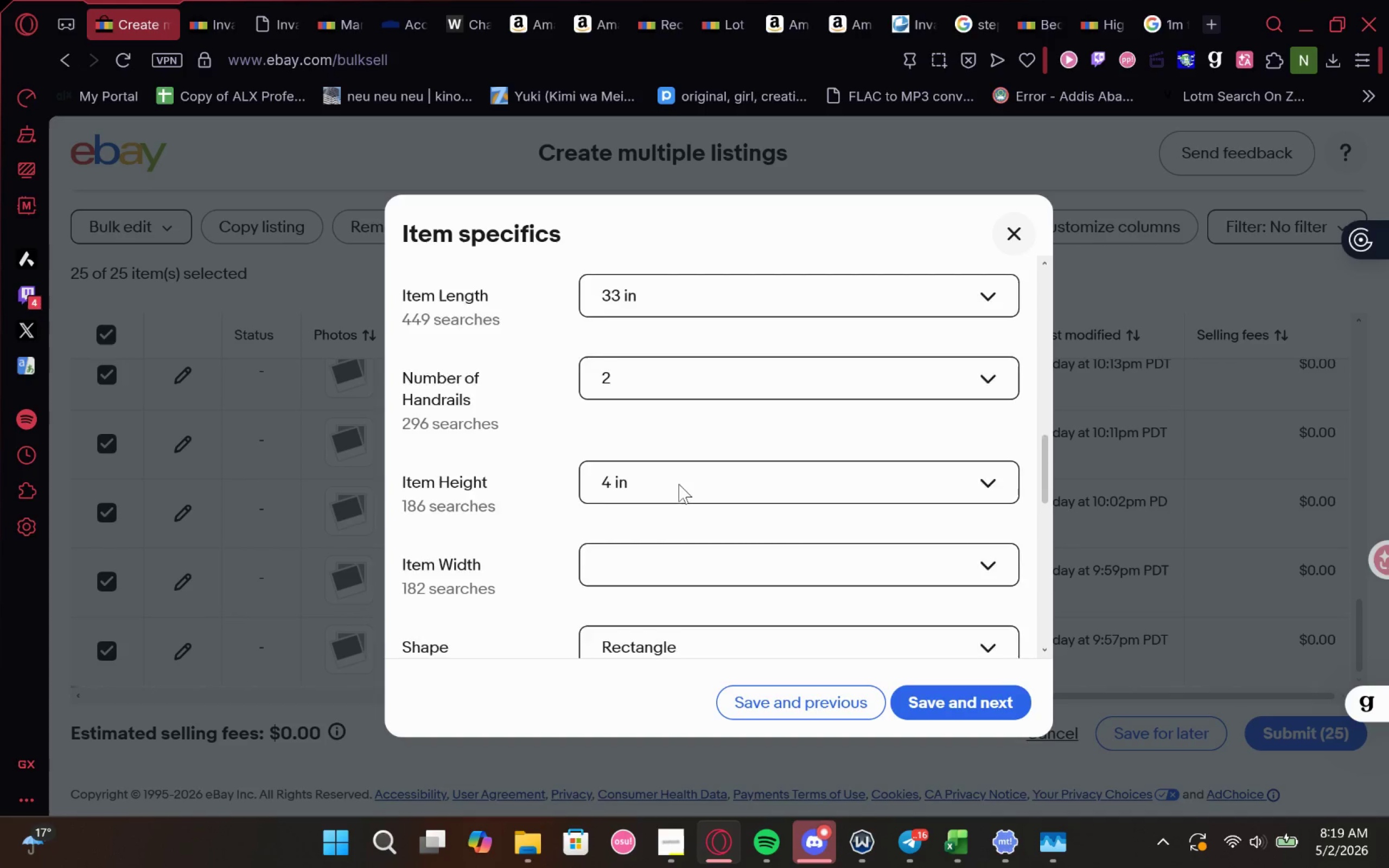 
mouse_move([662, 445])
 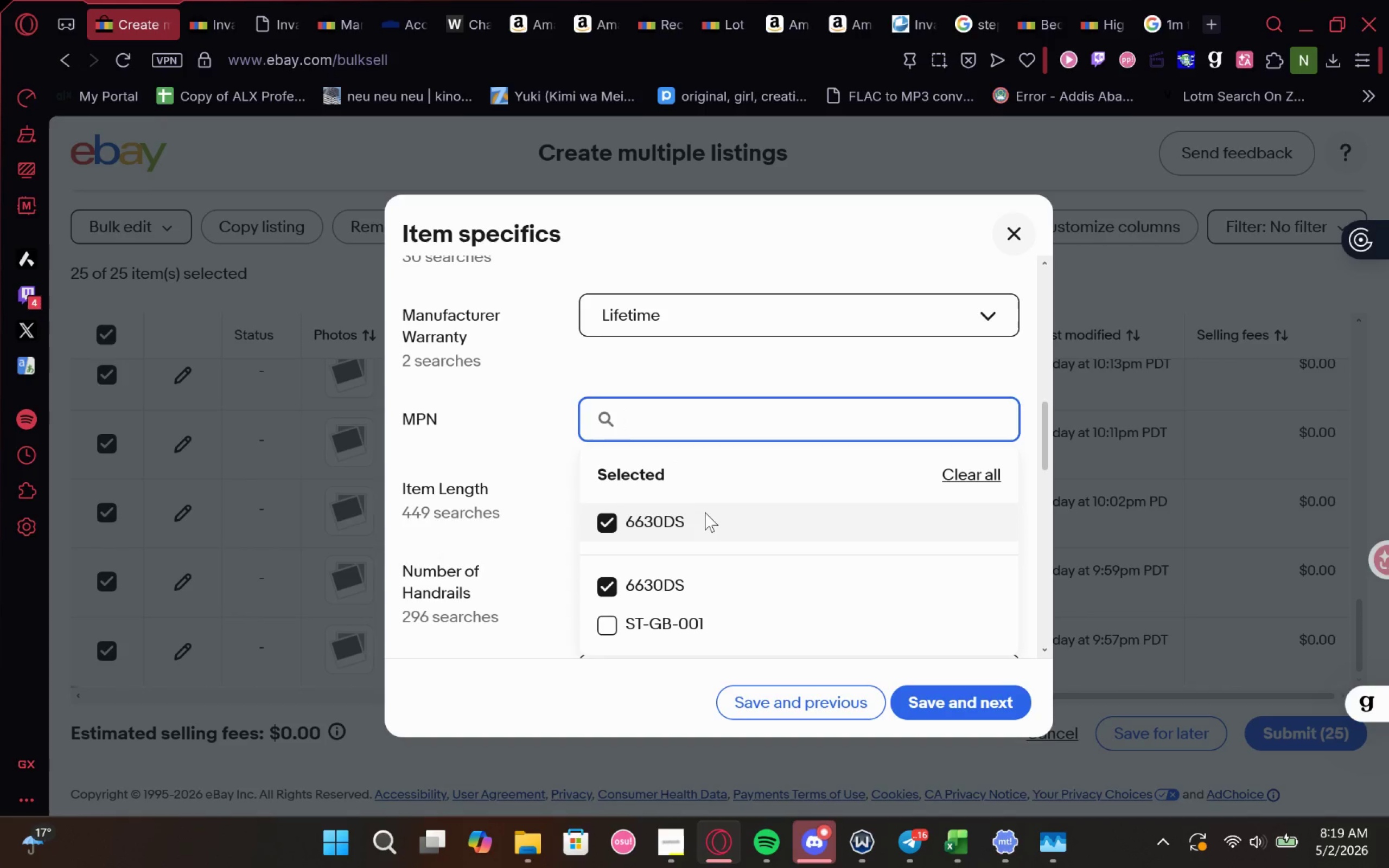 
left_click_drag(start_coordinate=[705, 512], to_coordinate=[627, 525])
 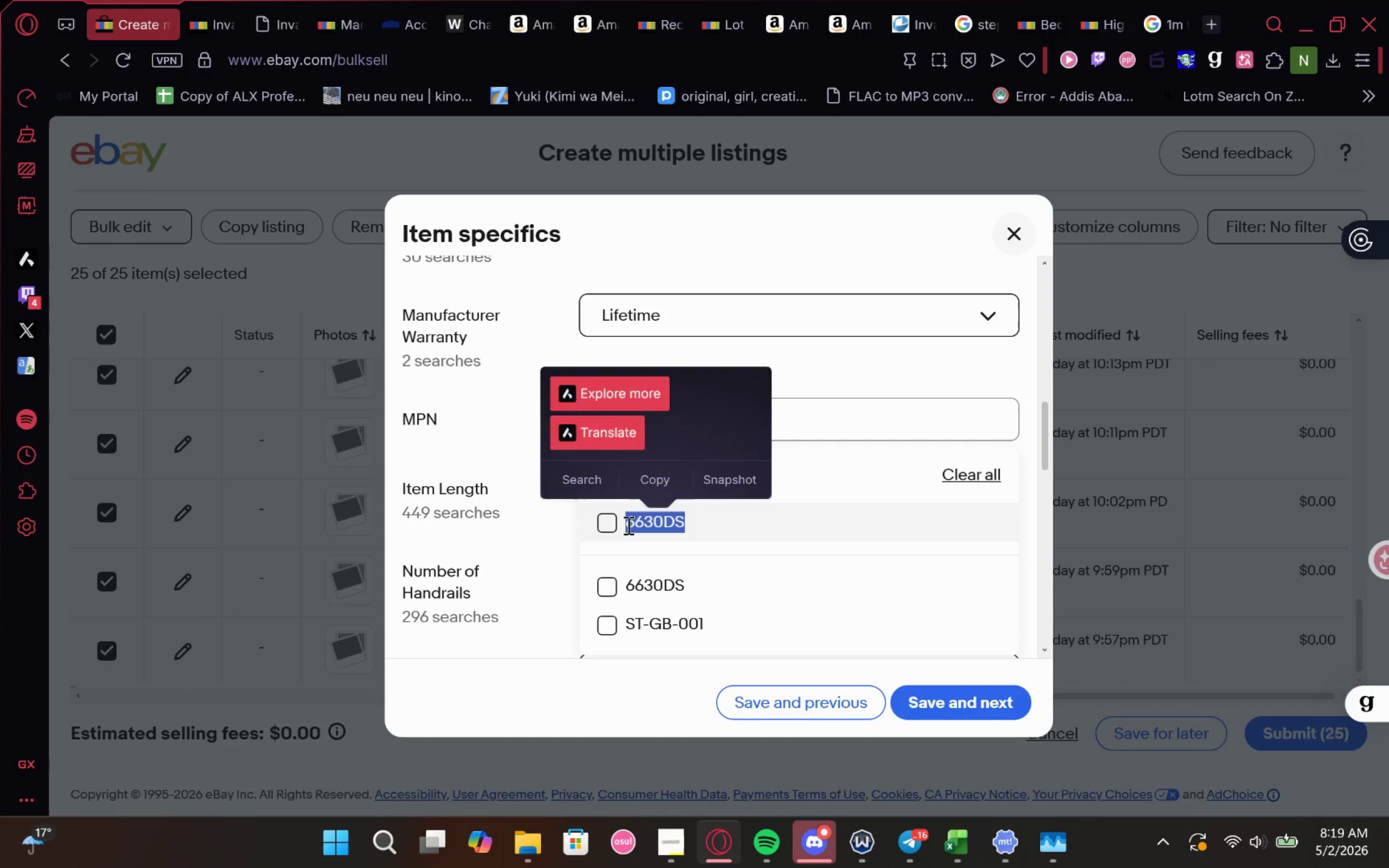 
key(Control+C)
 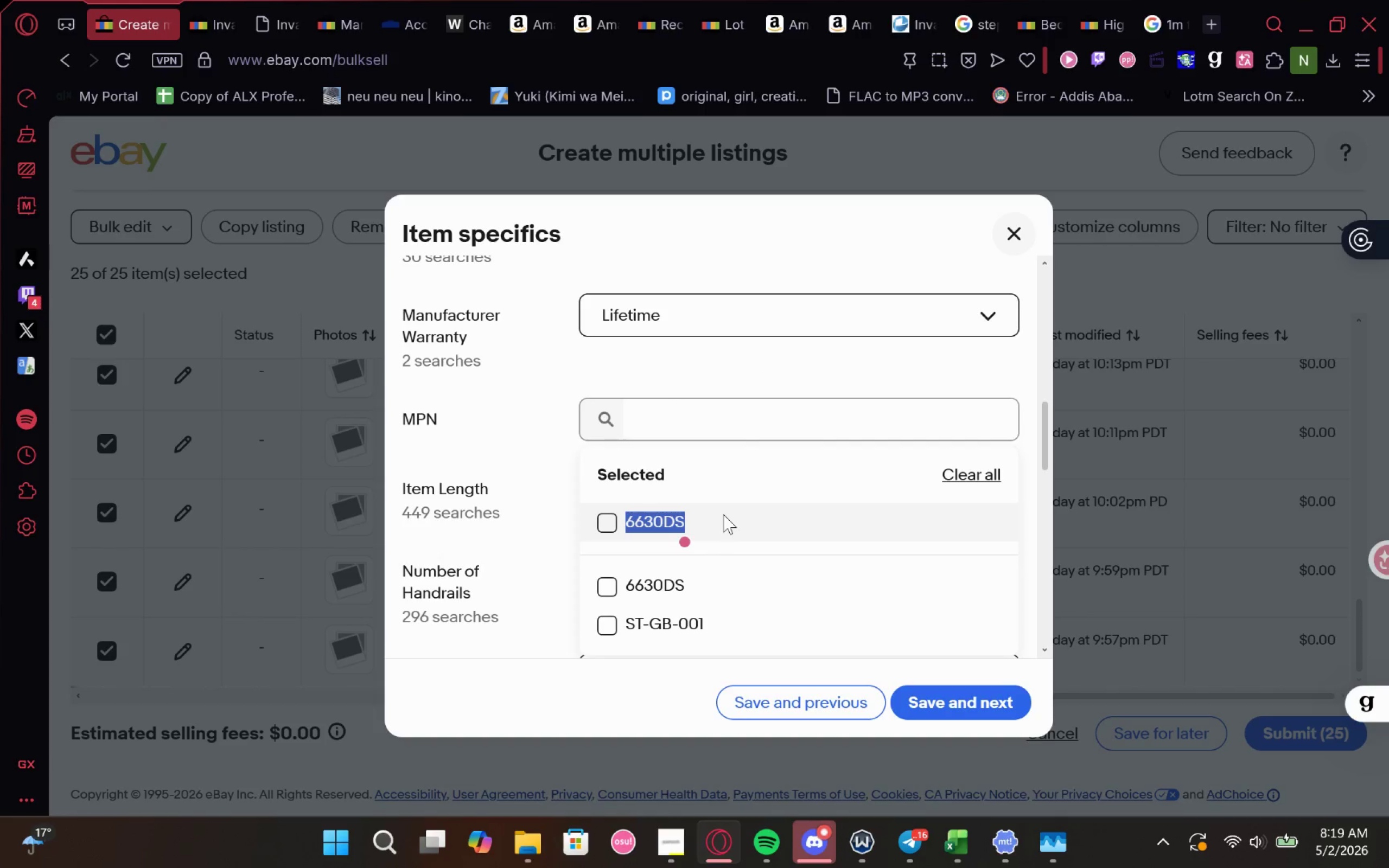 
left_click([723, 514])
 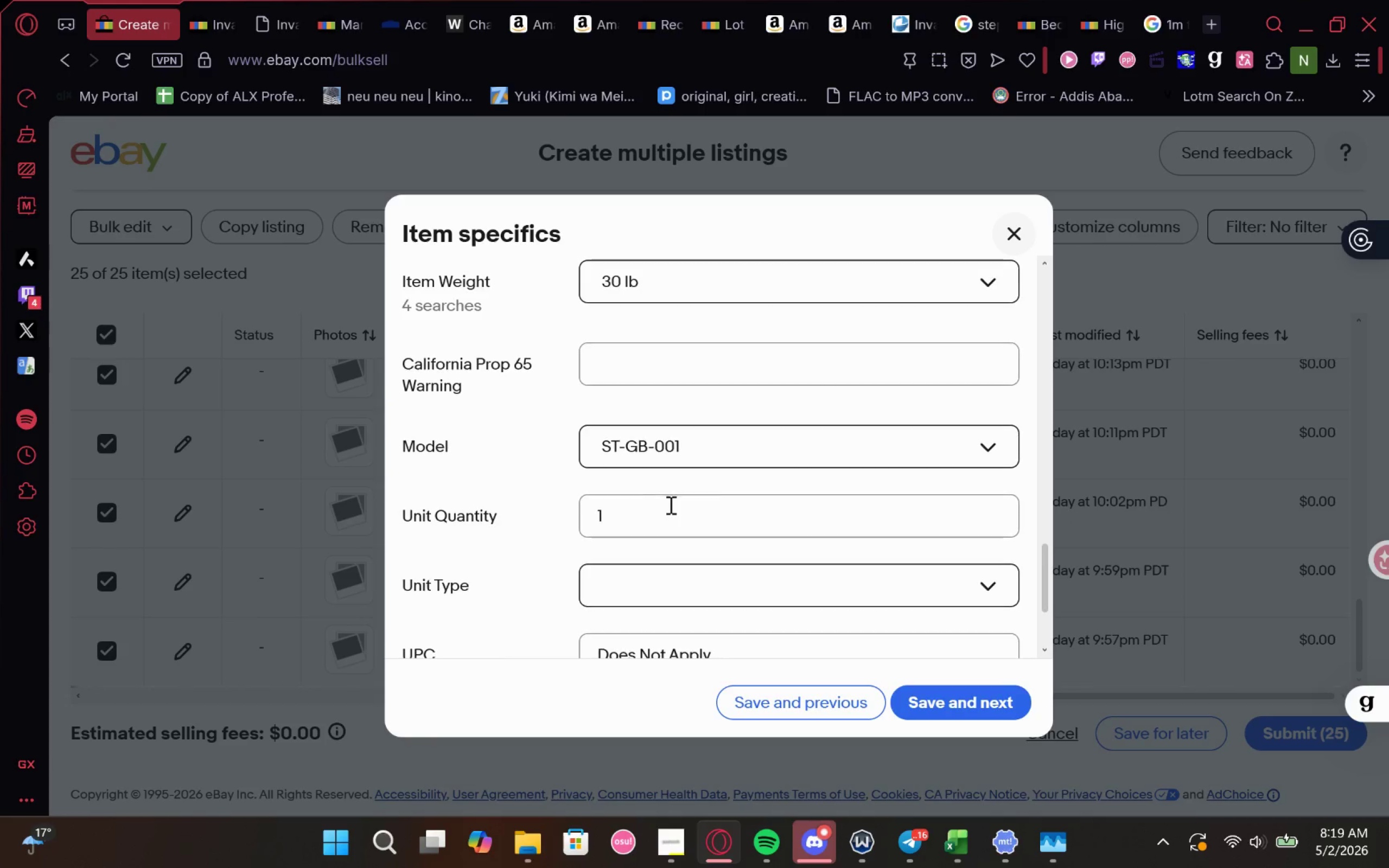 
left_click([768, 449])
 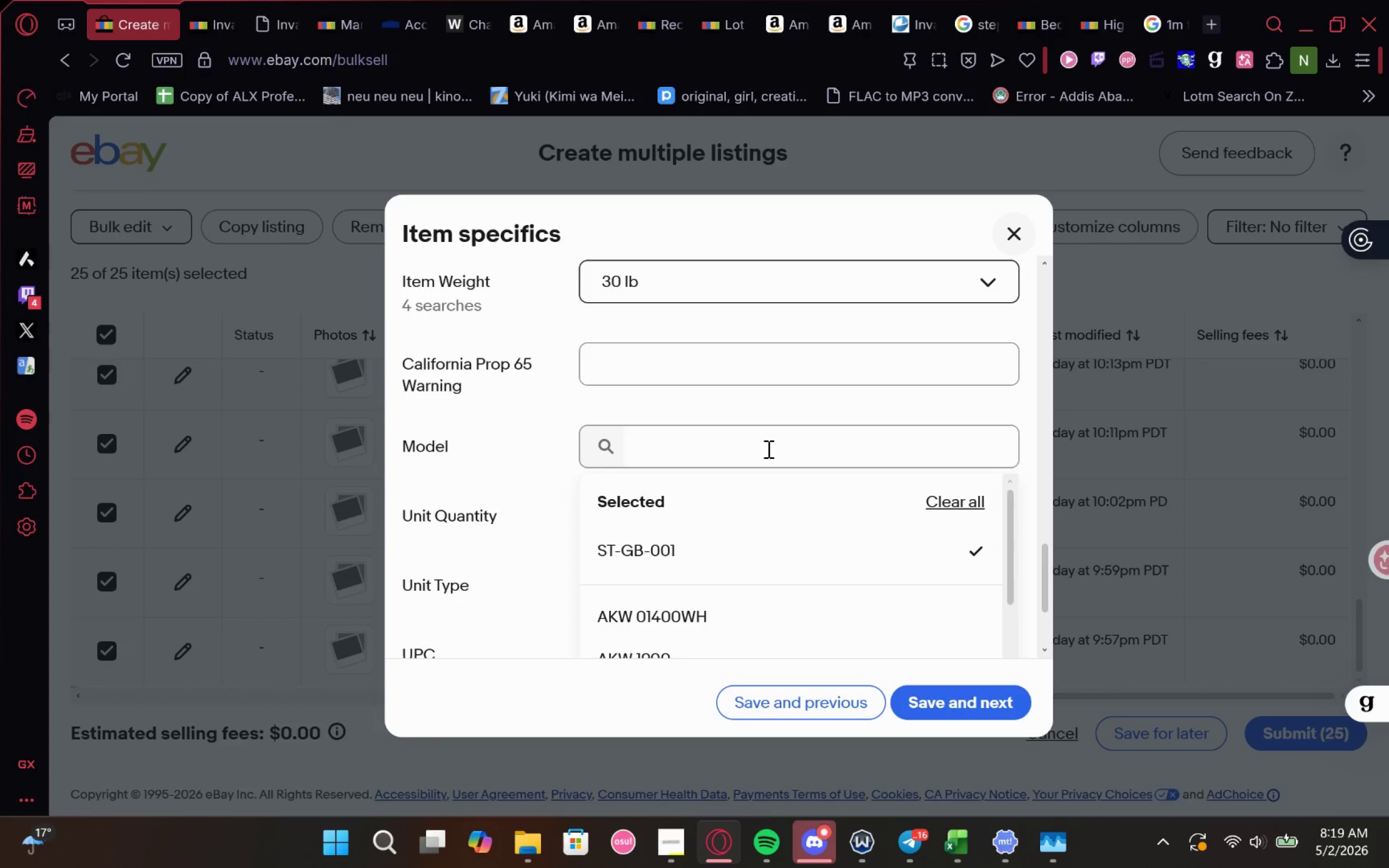 
key(Control+V)
 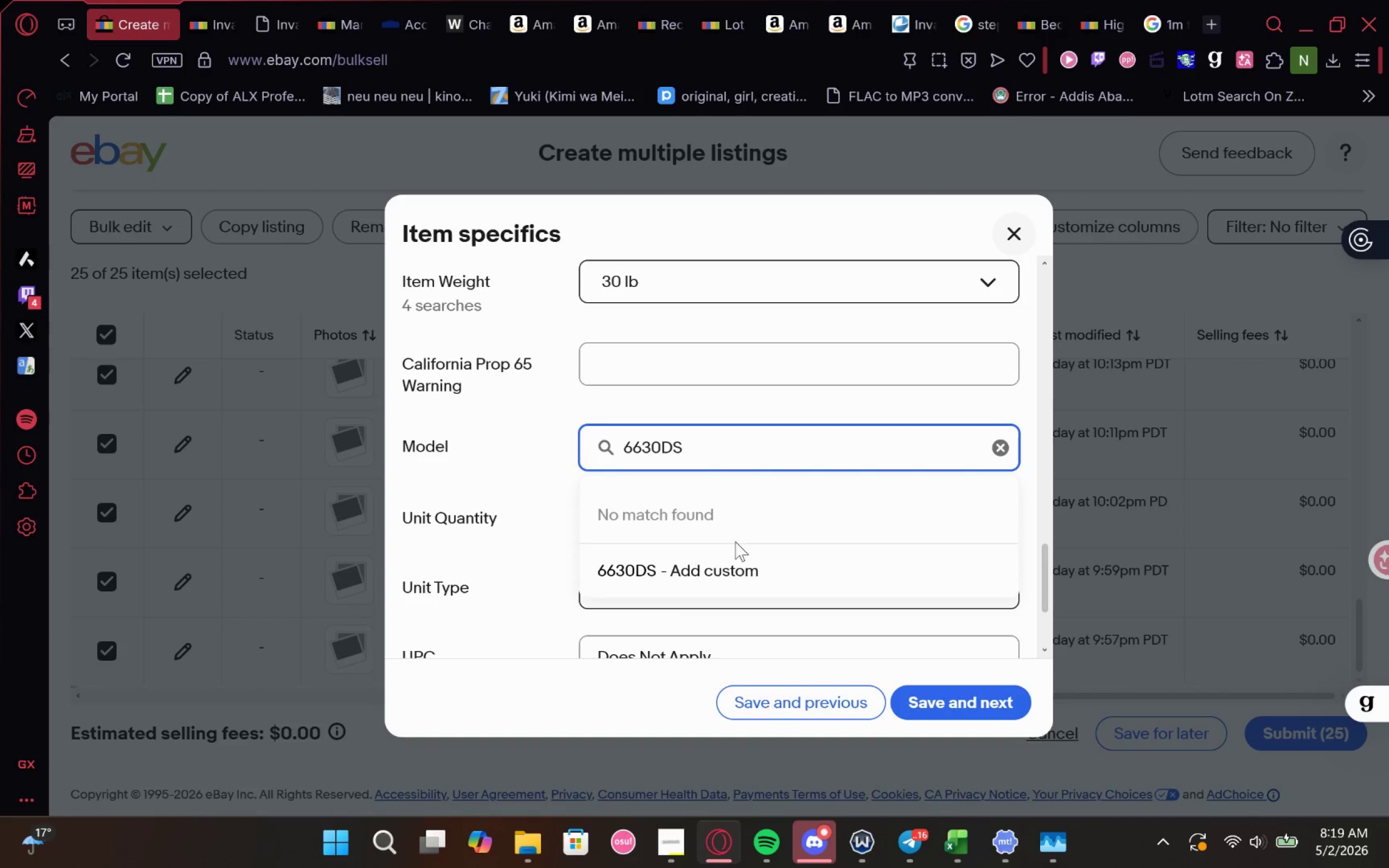 
left_click([732, 556])
 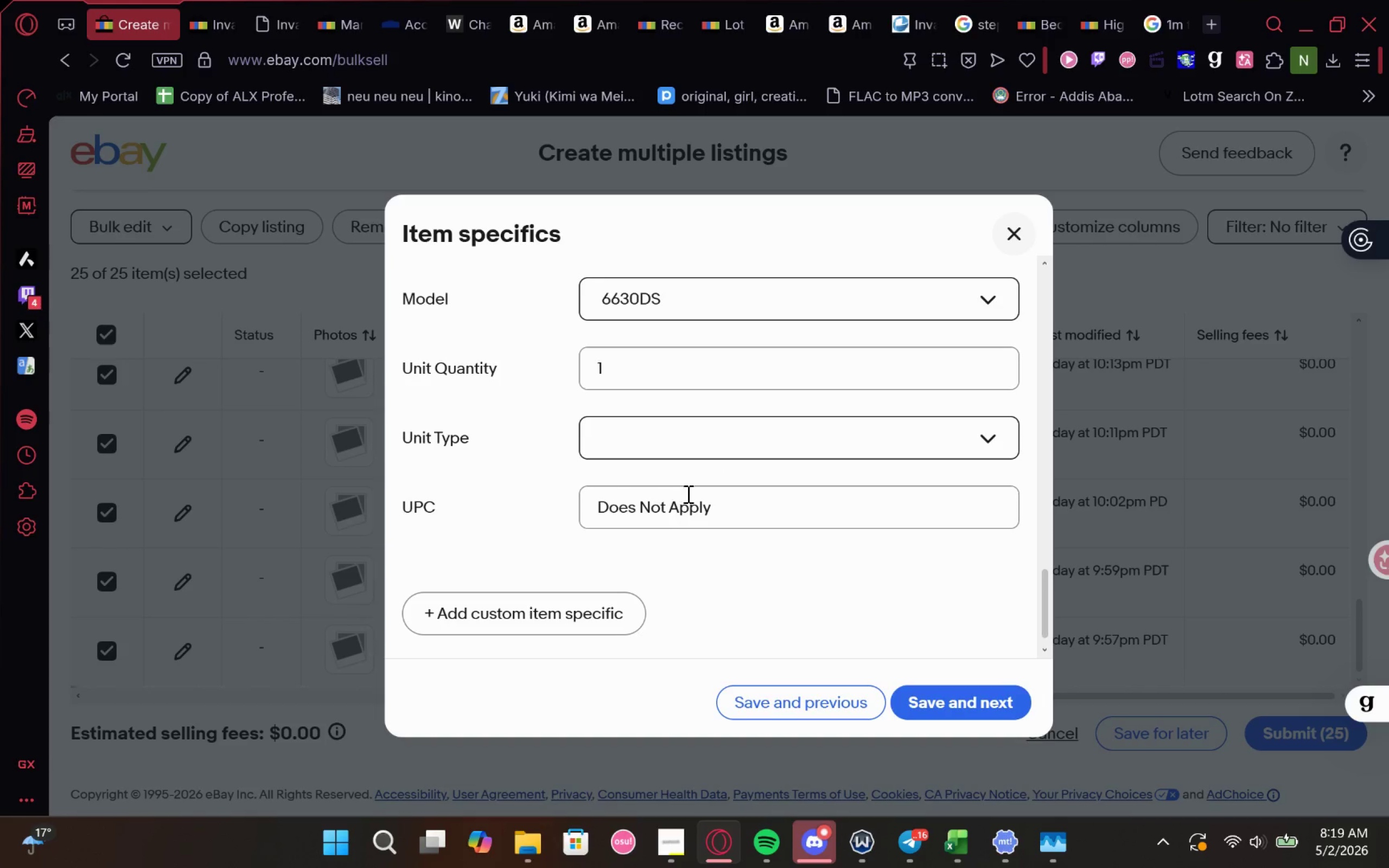 
left_click([201, 3])
 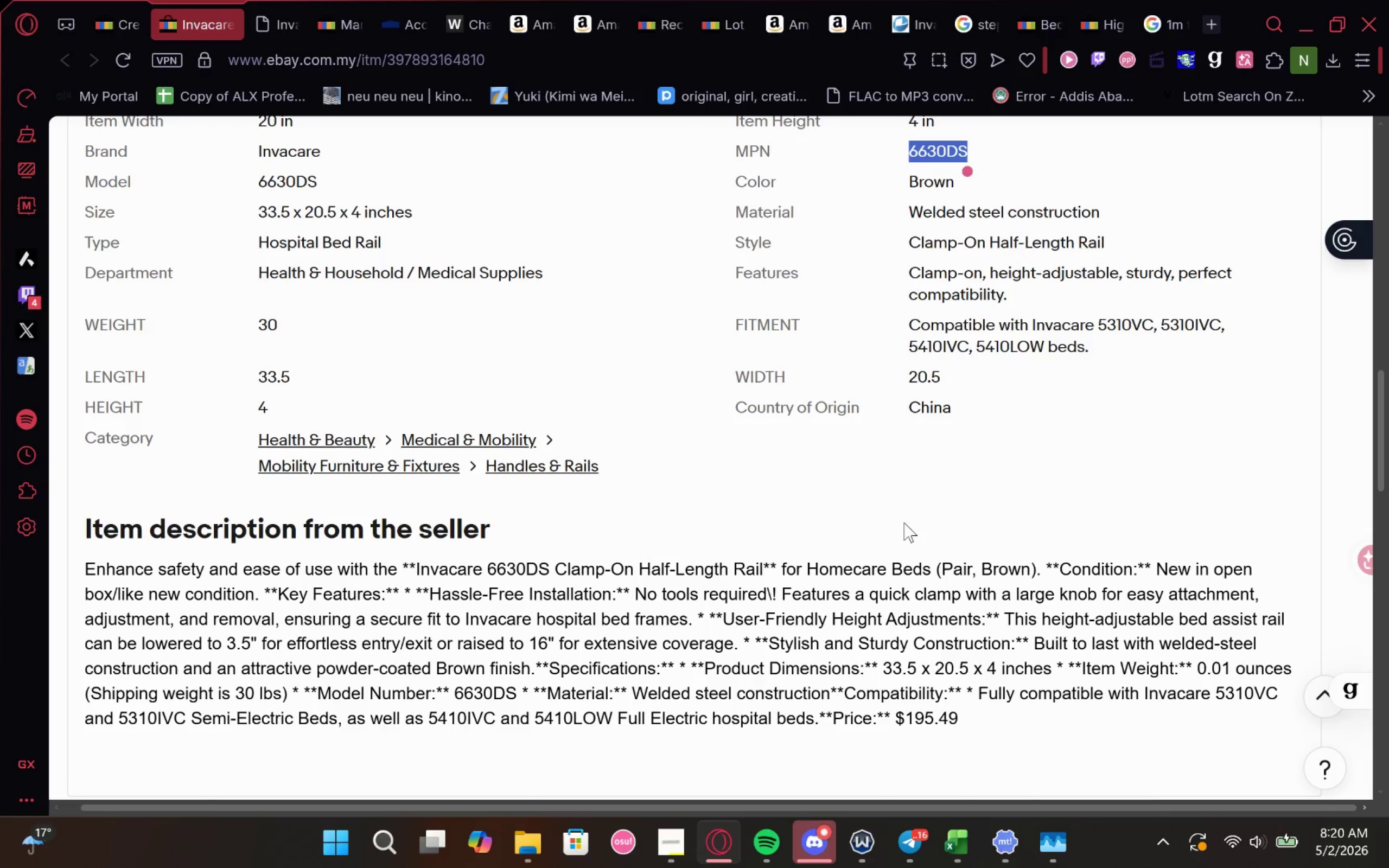 
wait(17.95)
 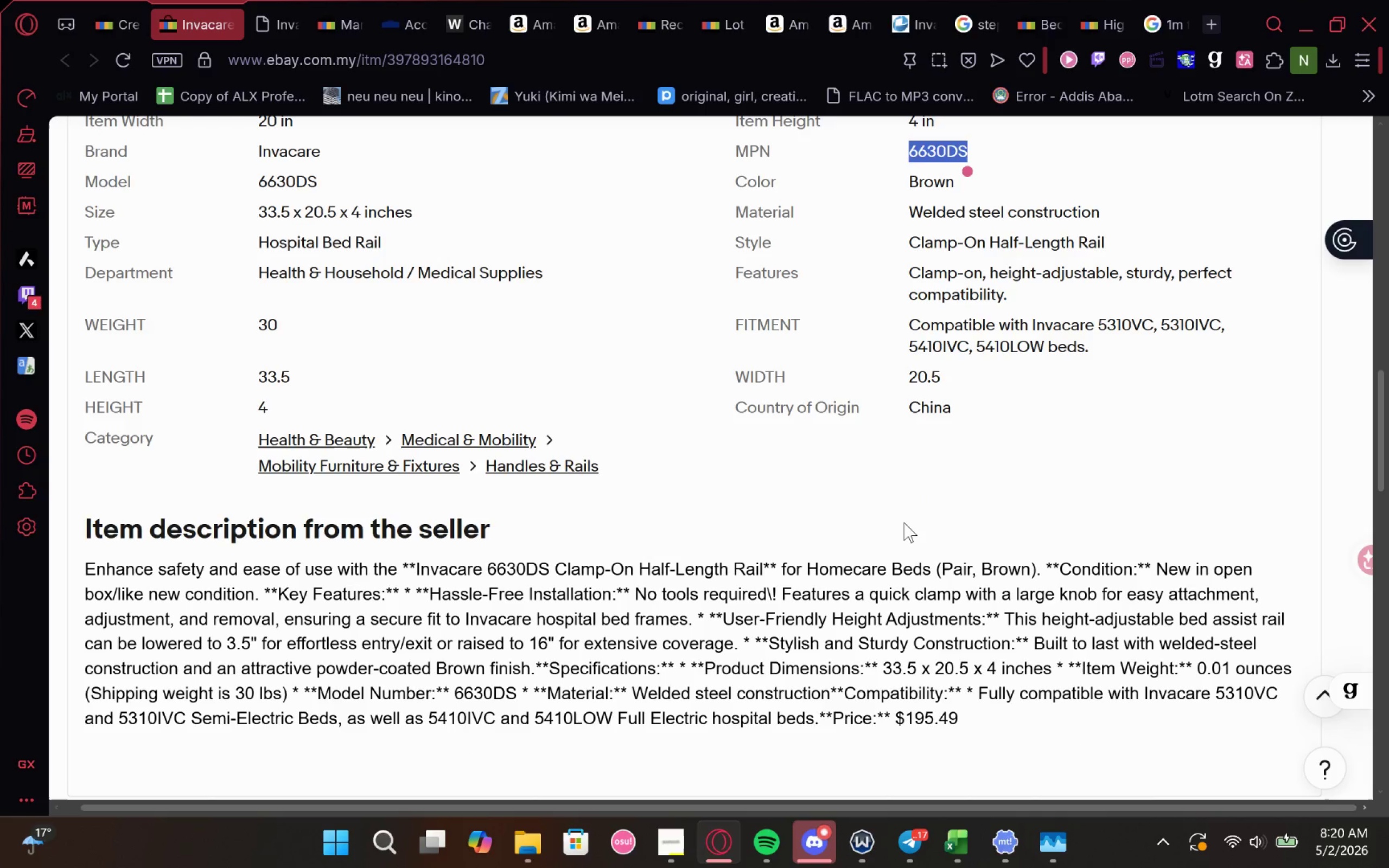 
key(Control+C)
 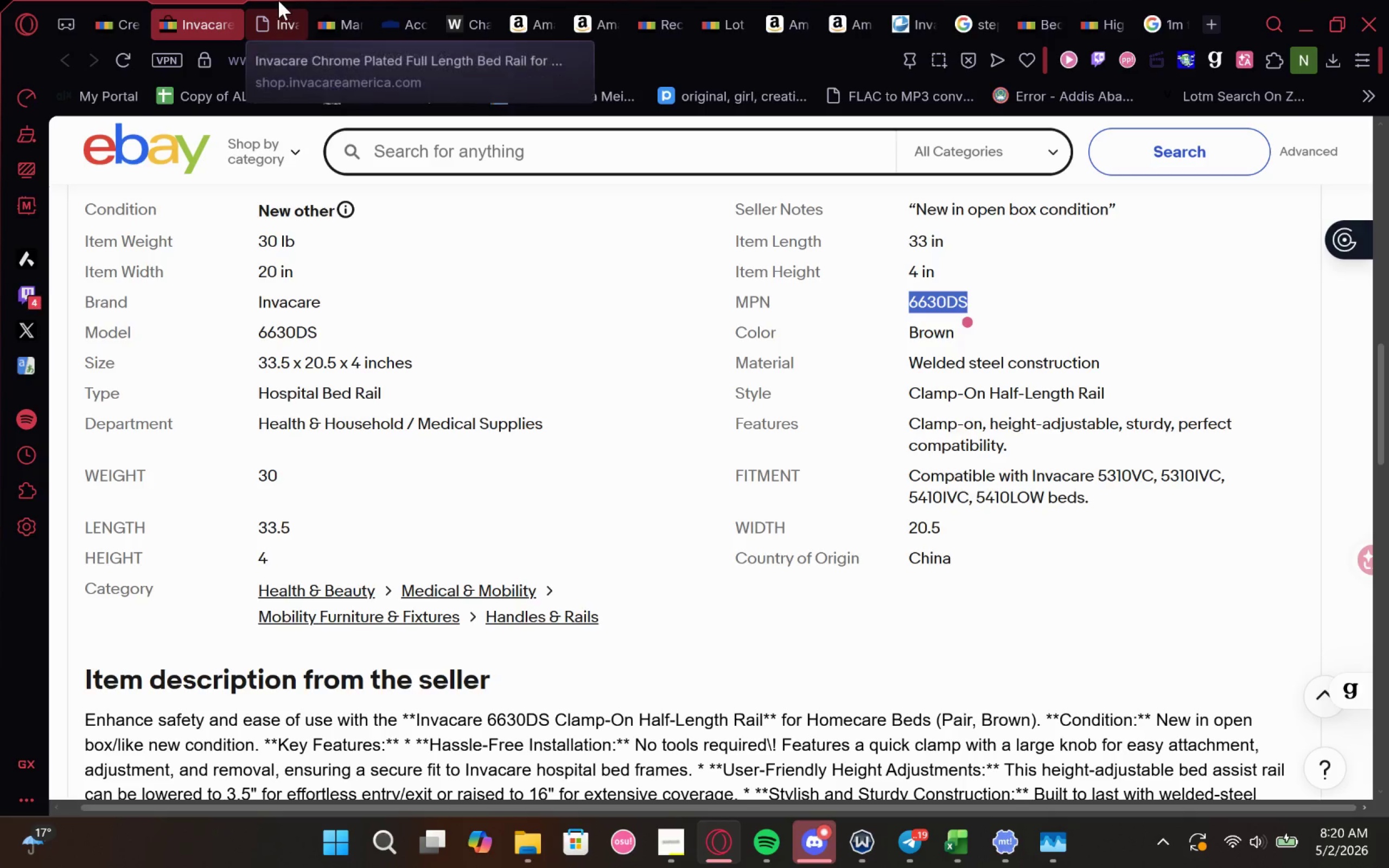 
left_click([275, 8])
 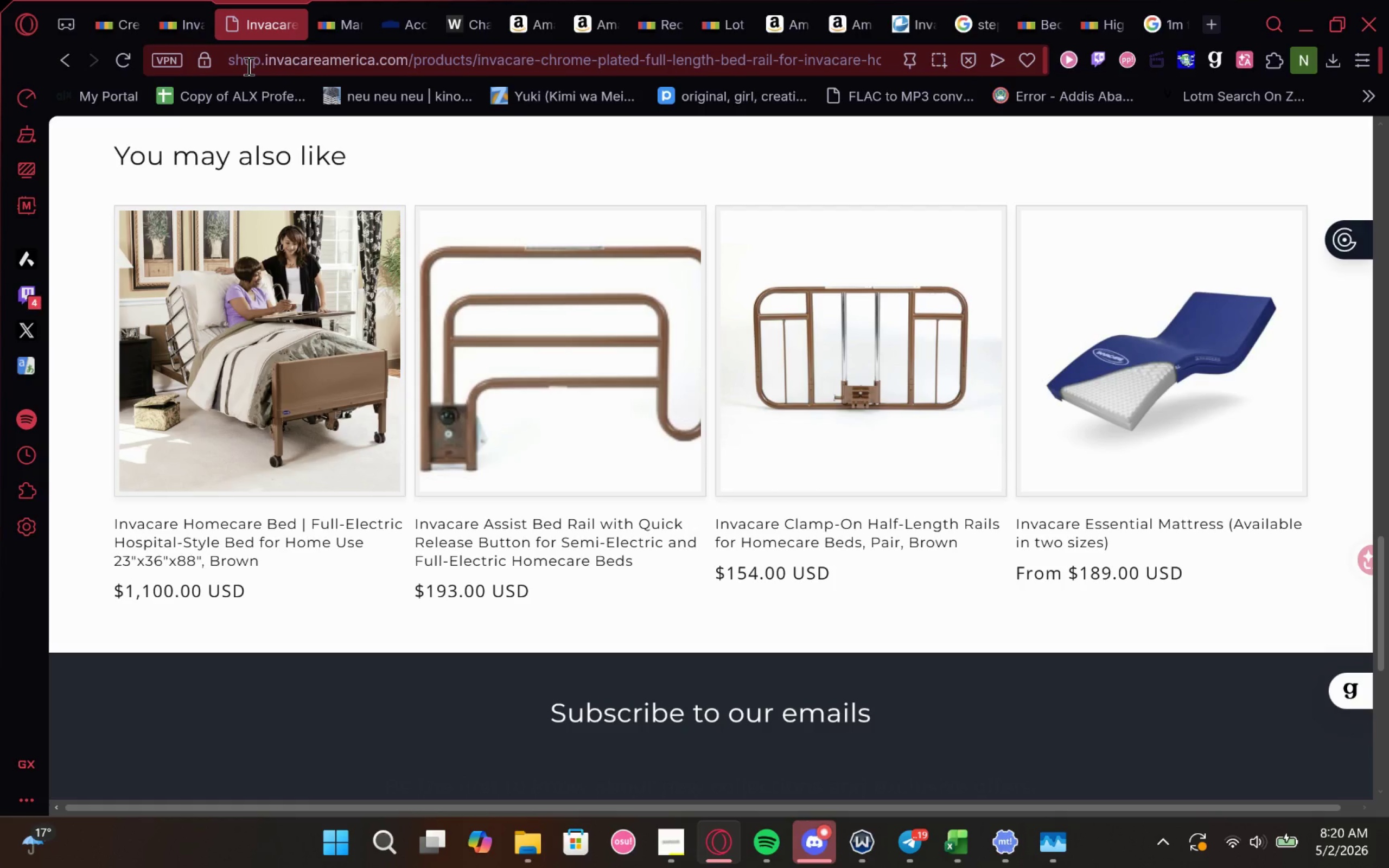 
left_click([249, 66])
 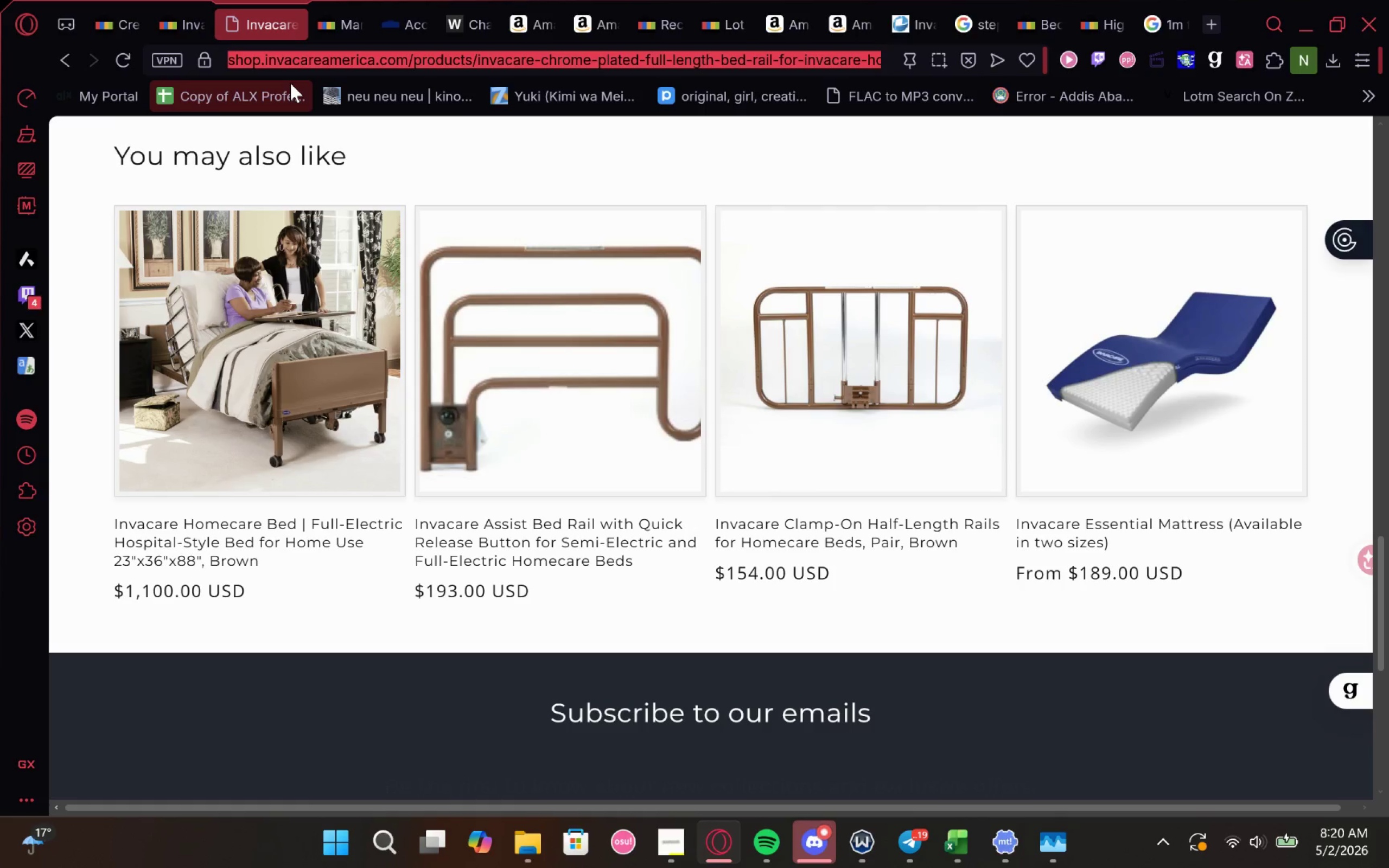 
key(Control+V)
 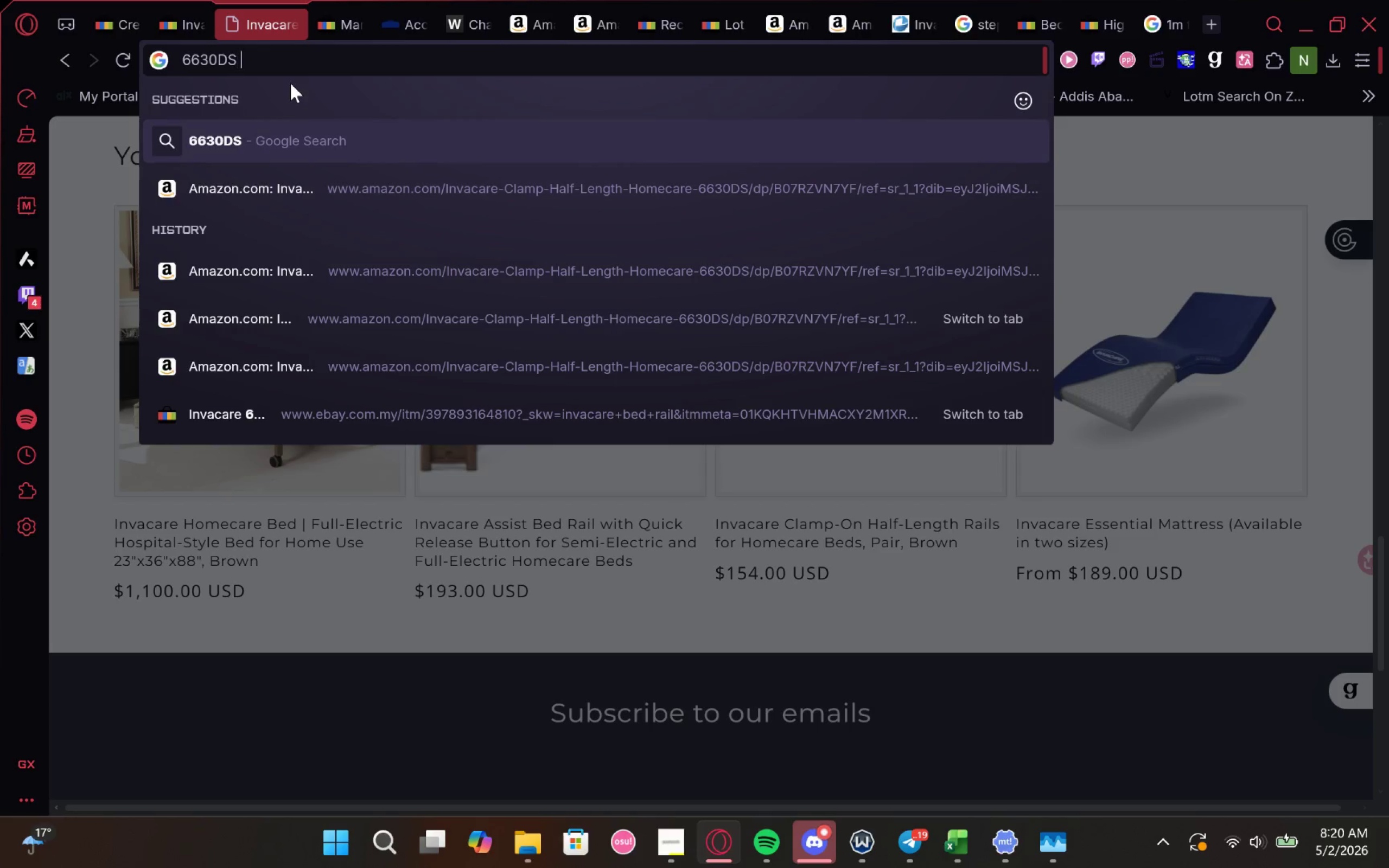 
type( upc)
 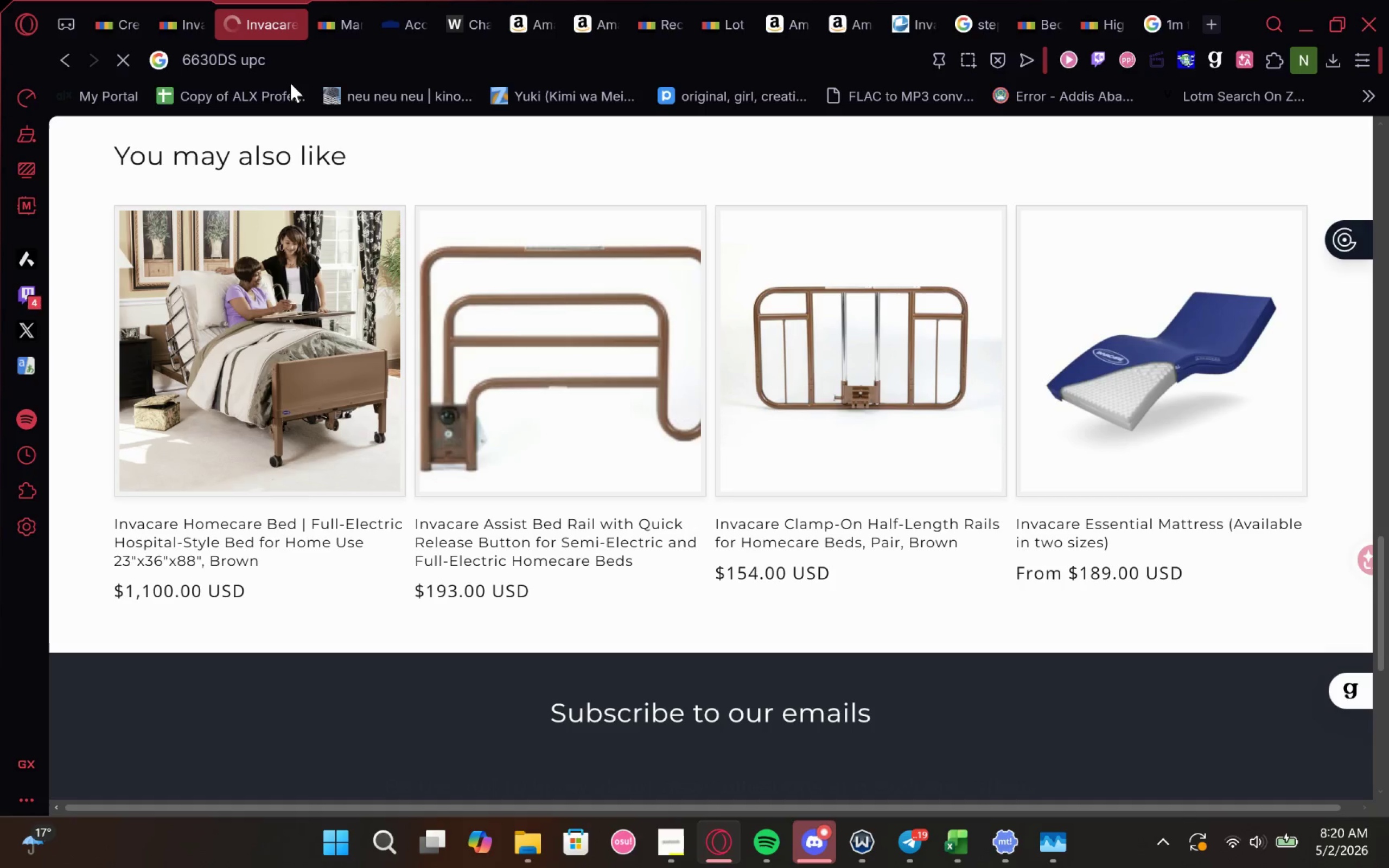 
key(Enter)
 